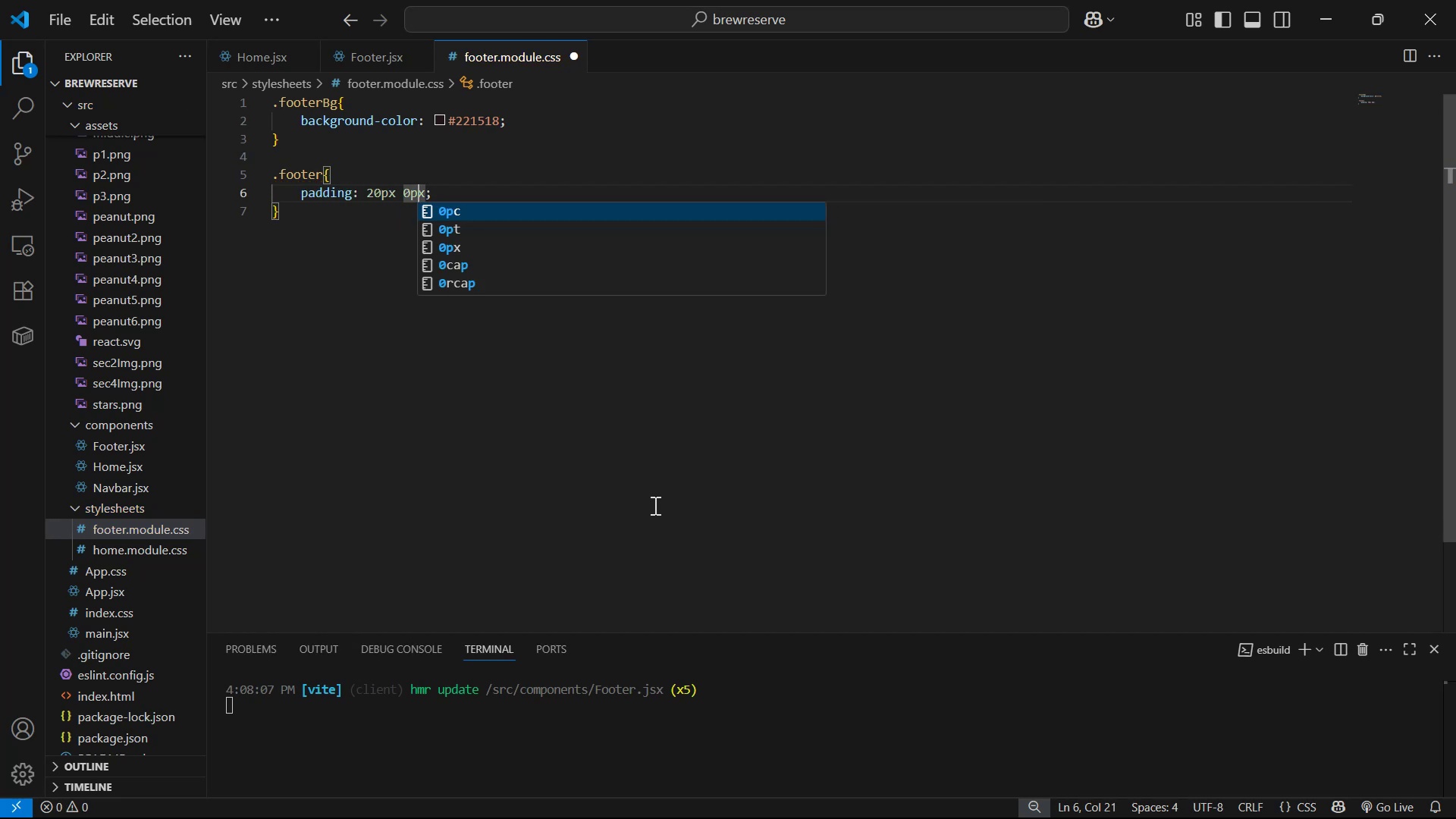 
key(ArrowLeft)
 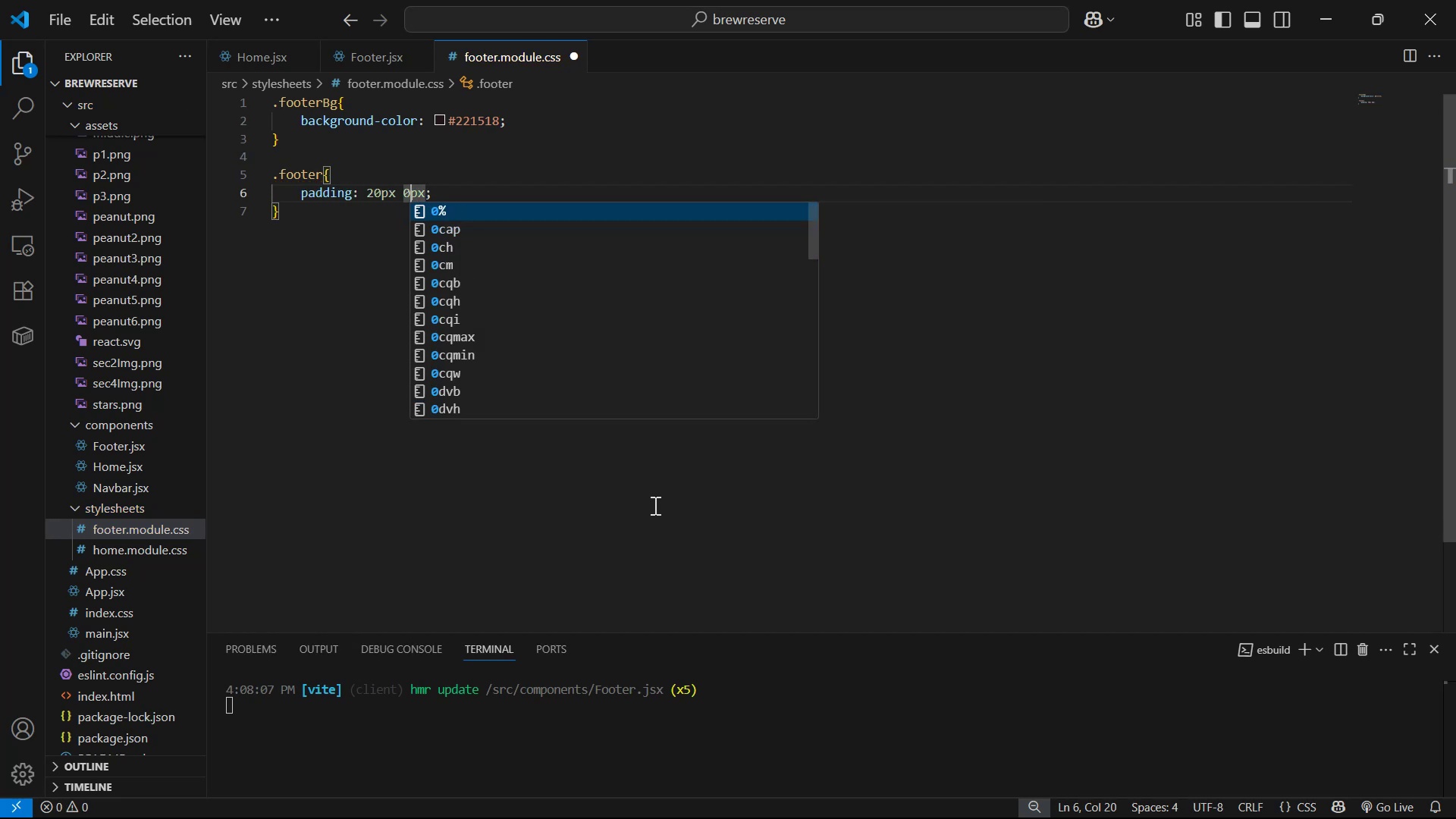 
key(Alt+AltLeft)
 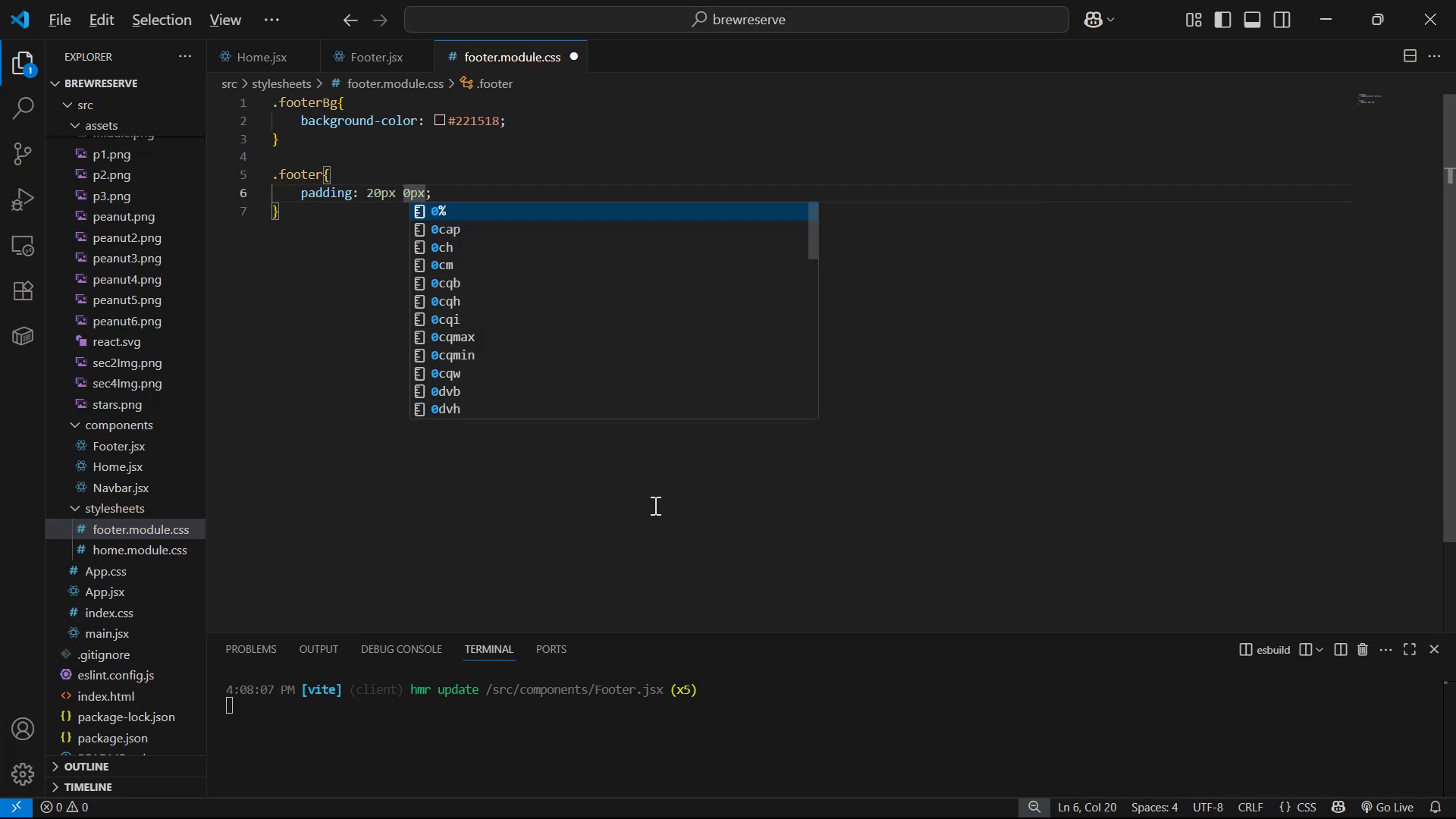 
key(Alt+Tab)
 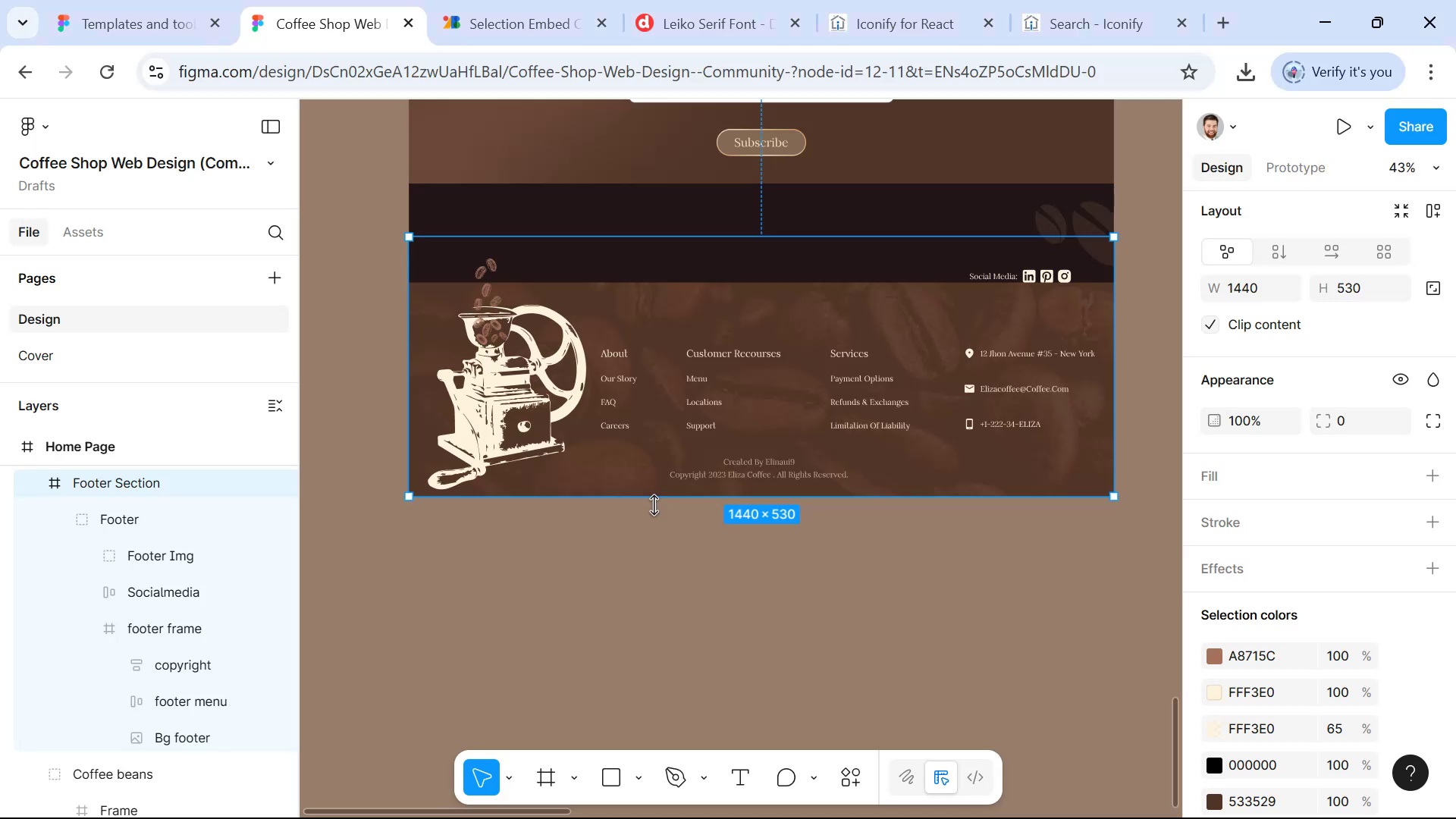 
key(Alt+AltLeft)
 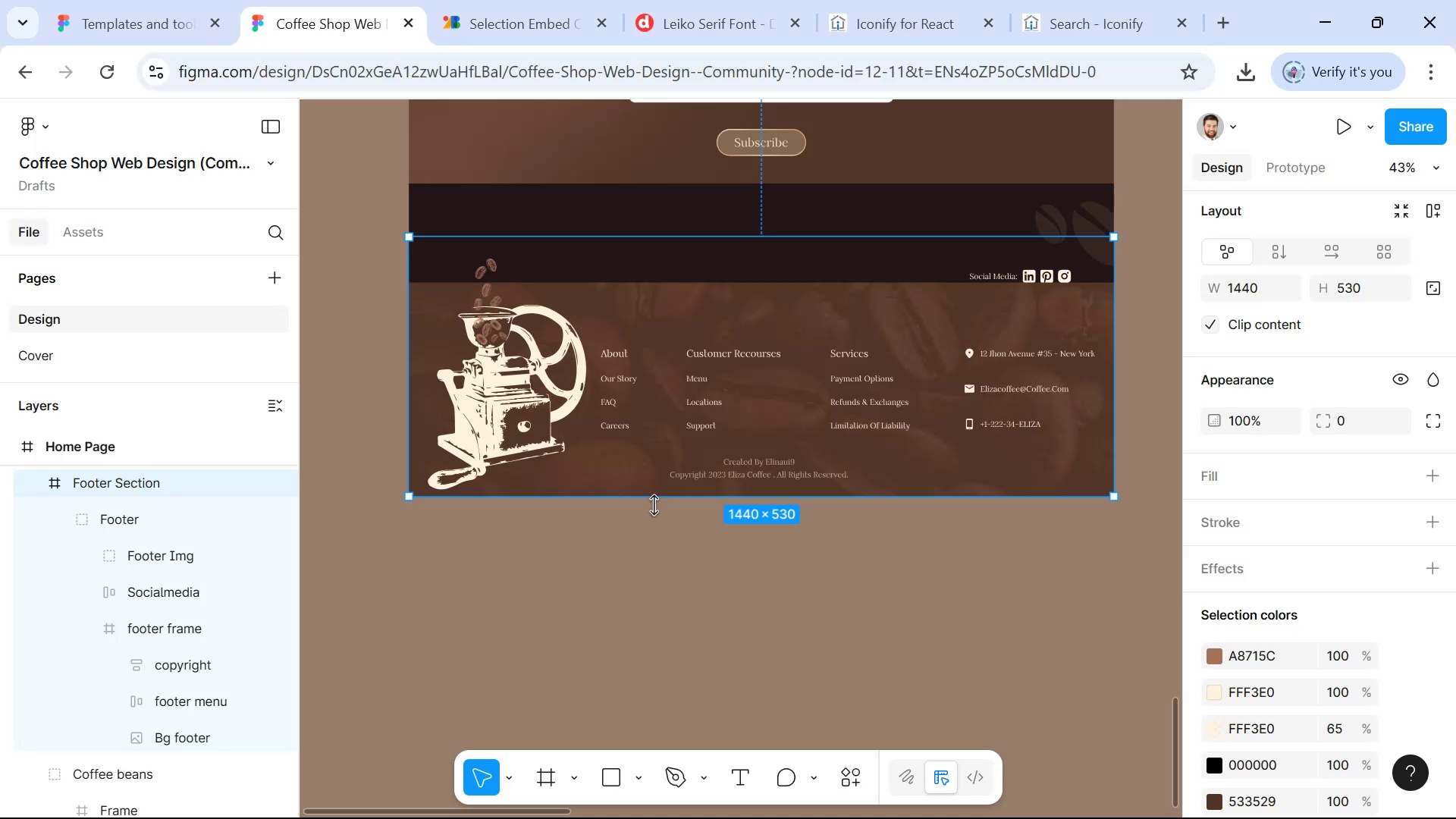 
key(Alt+Tab)
 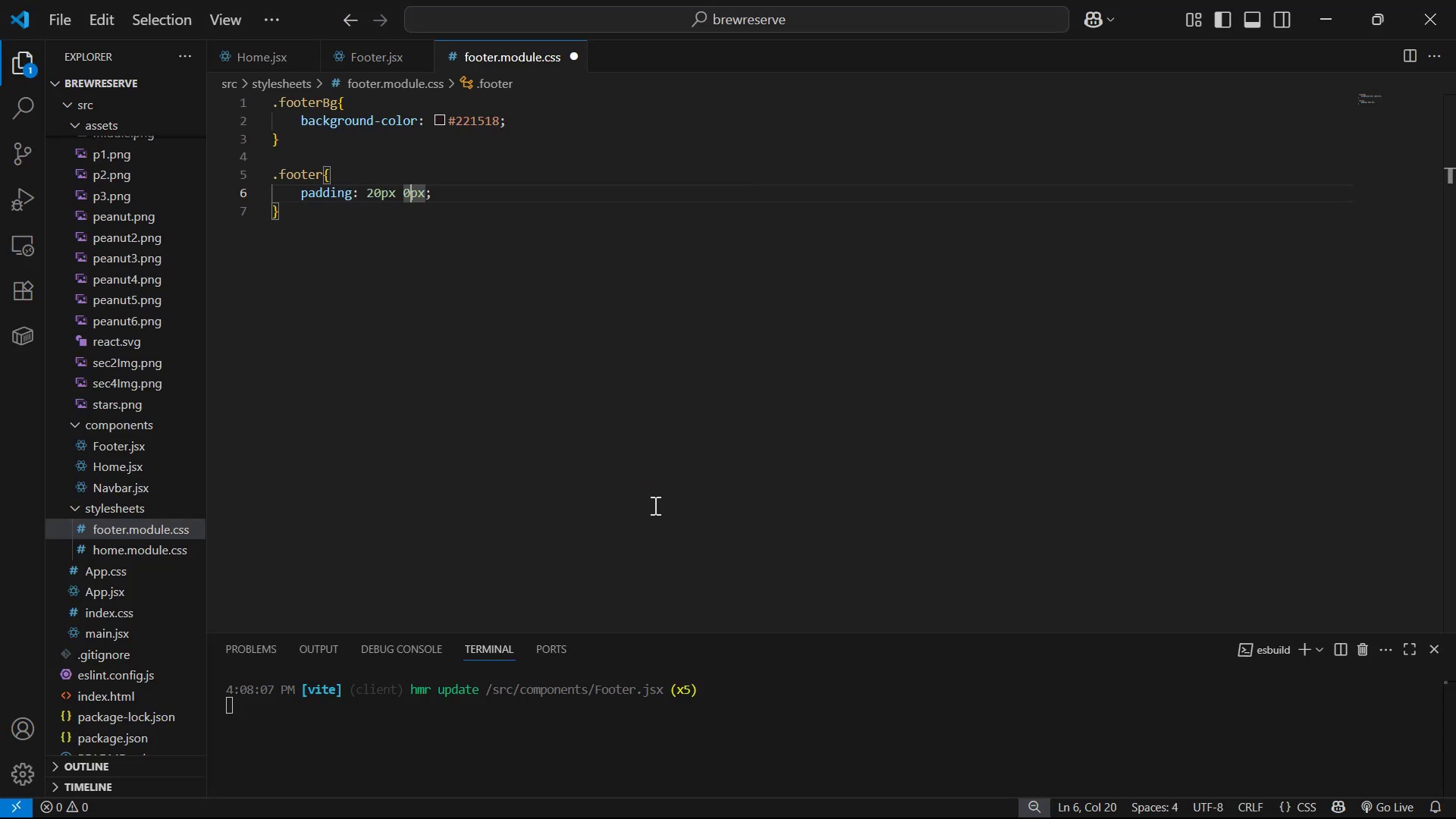 
key(ArrowLeft)
 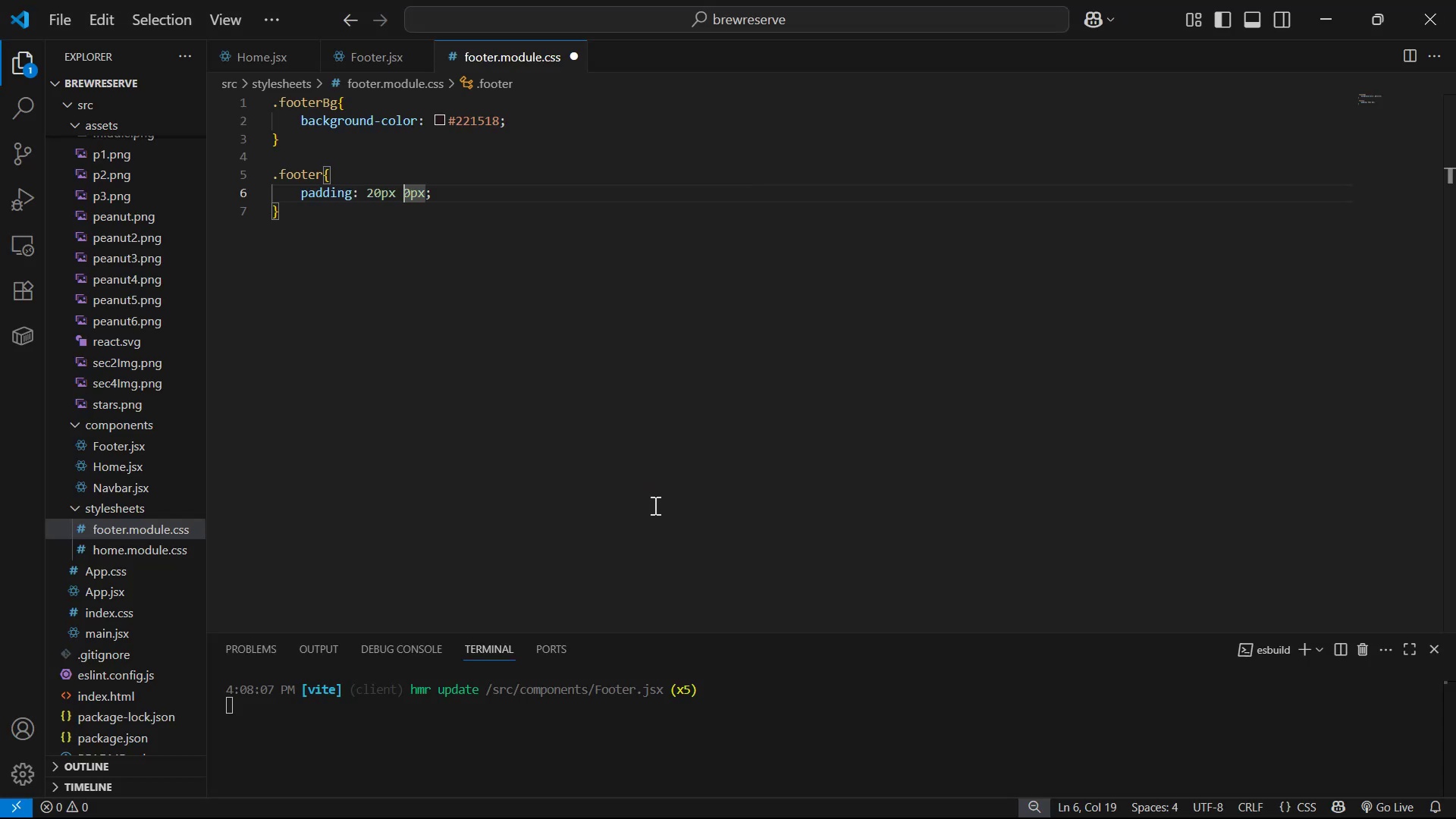 
key(2)
 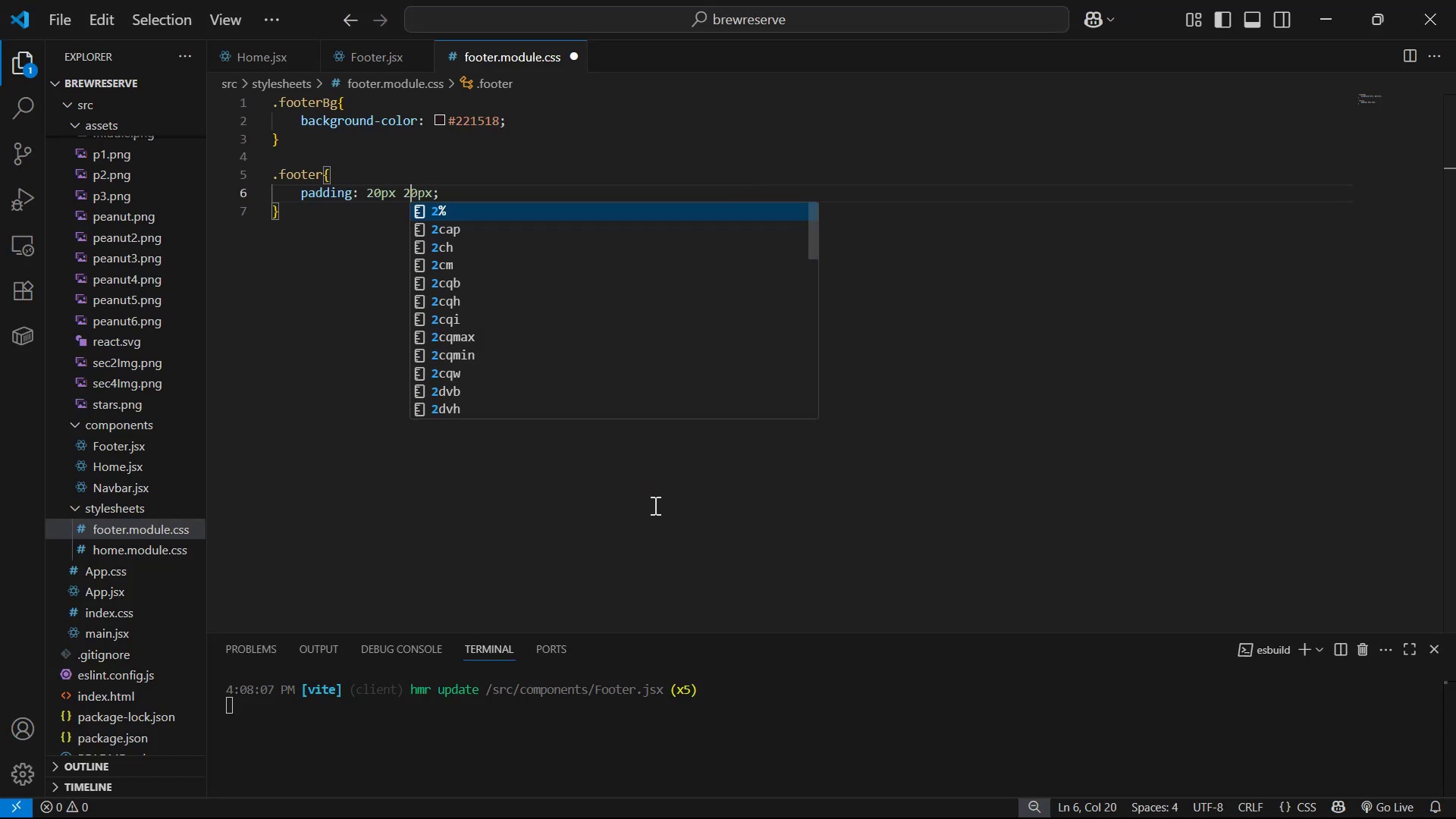 
key(Backspace)
 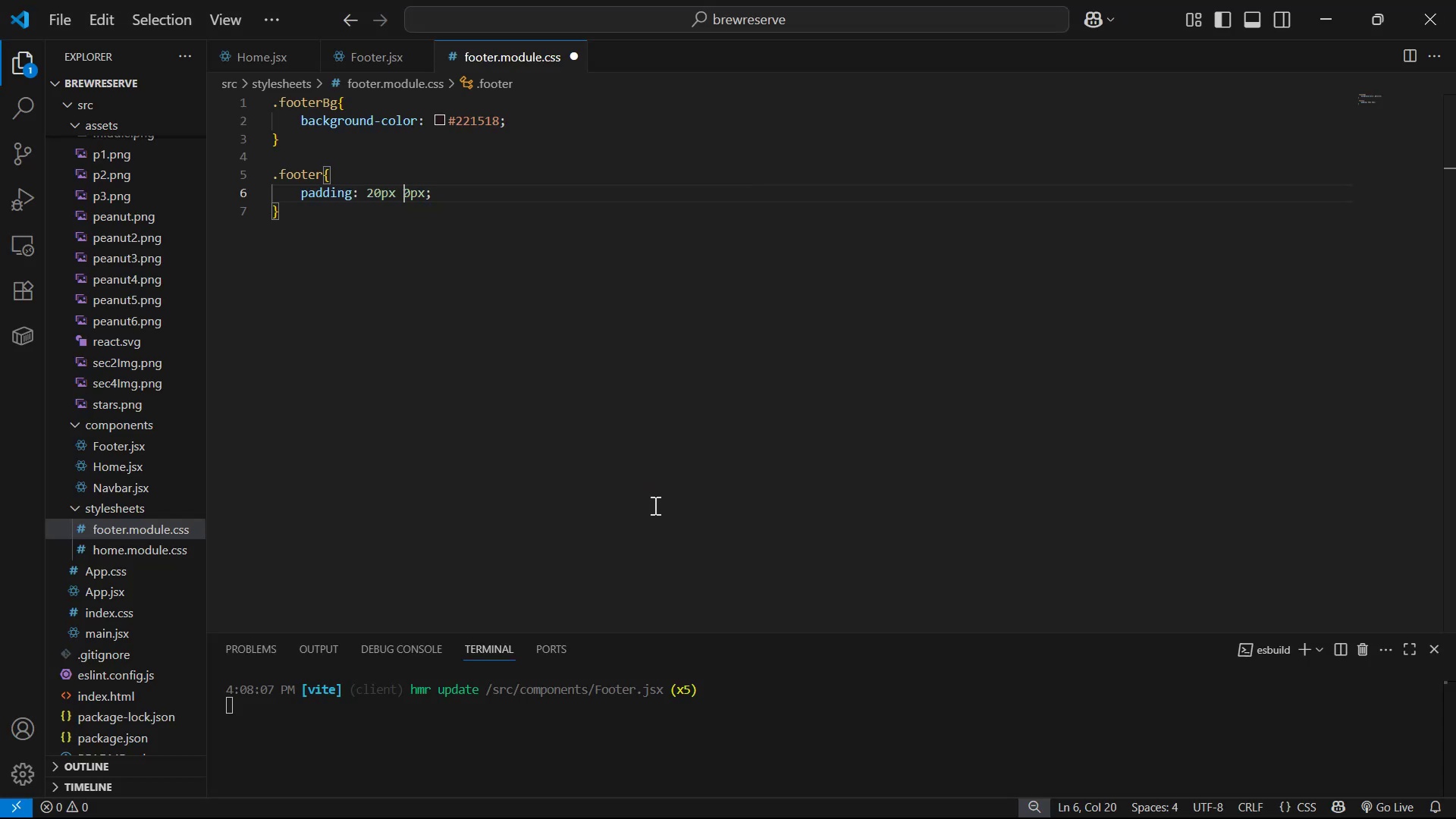 
key(3)
 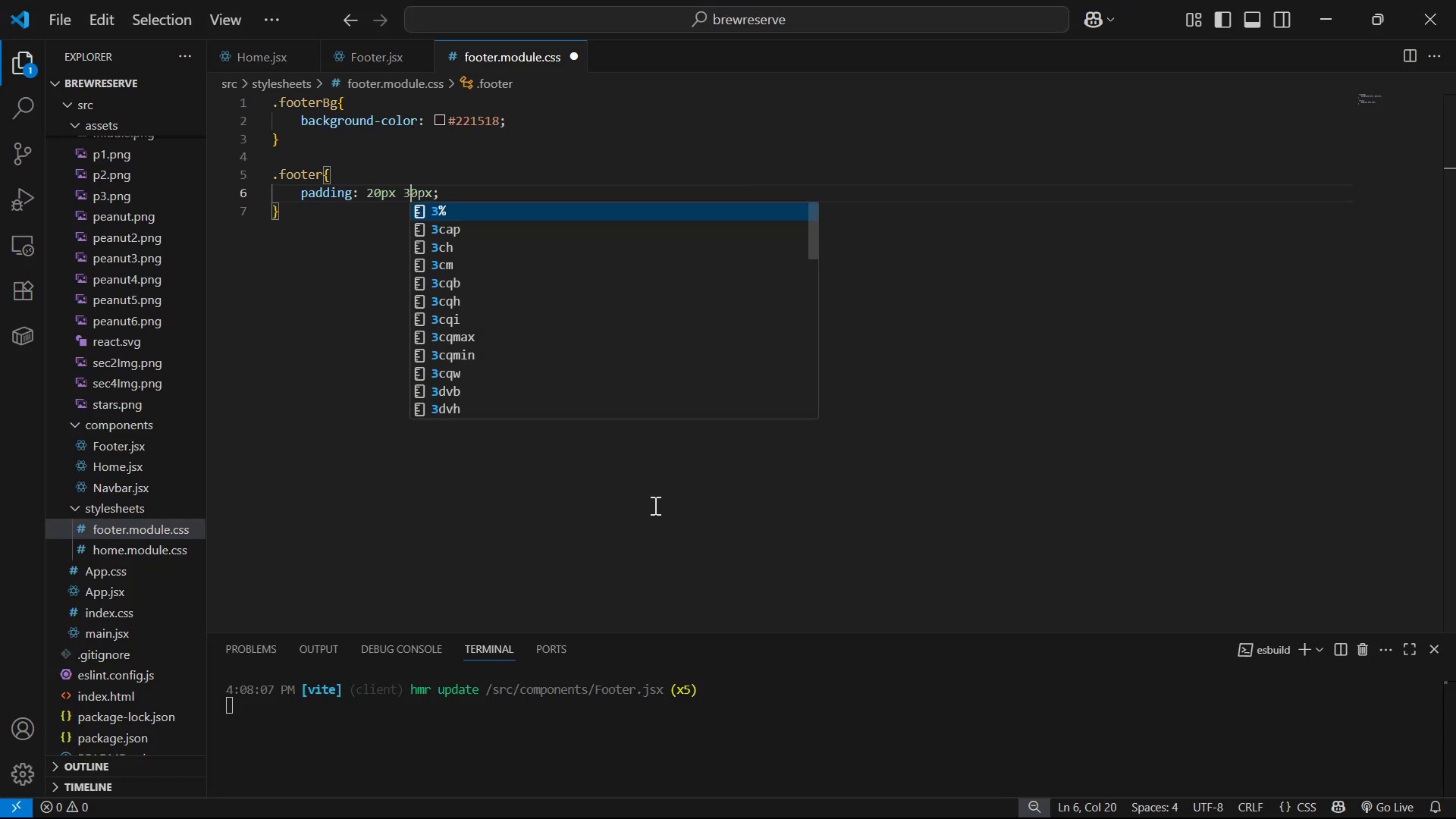 
key(Control+S)
 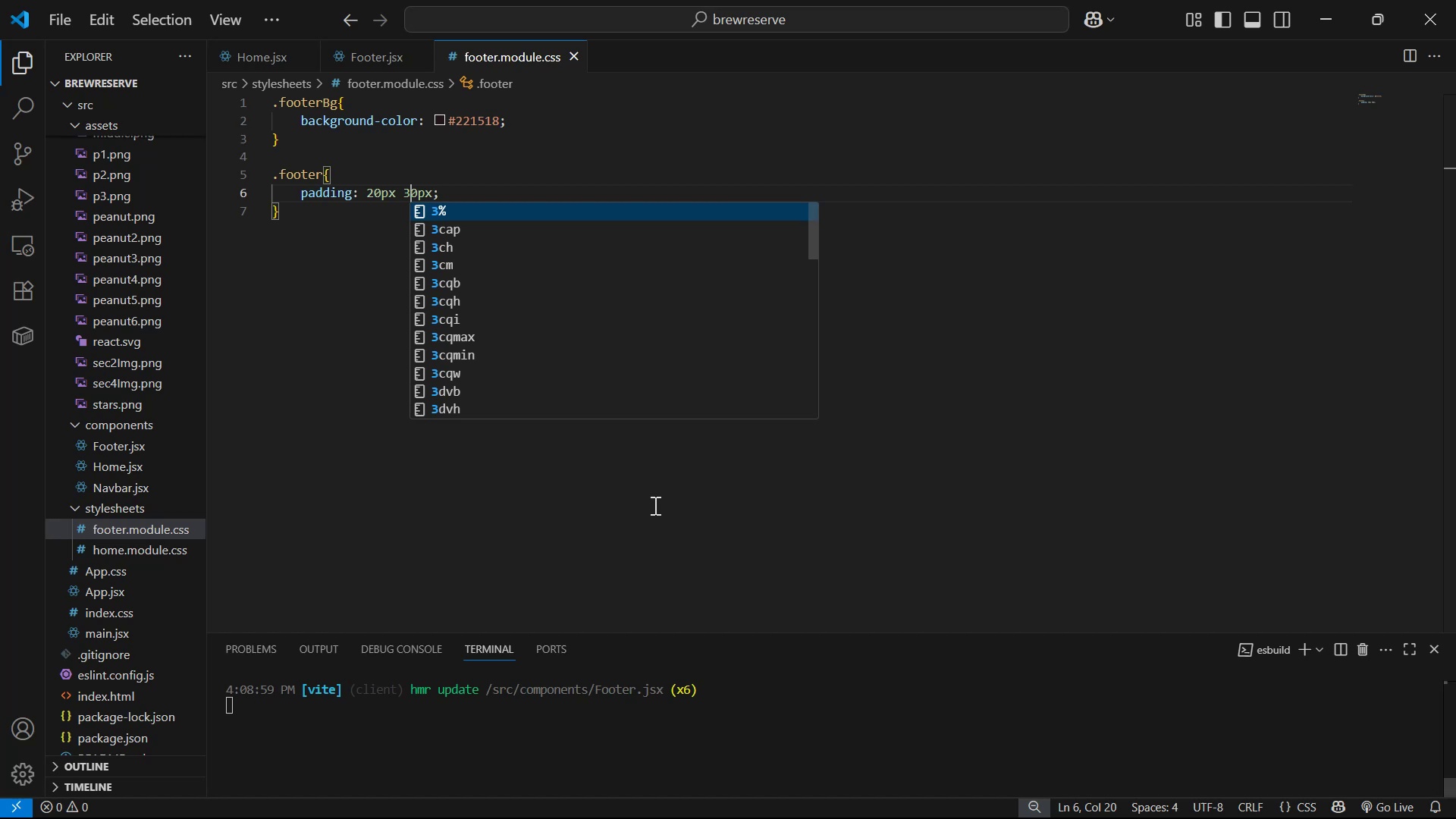 
hold_key(key=ArrowRight, duration=0.59)
 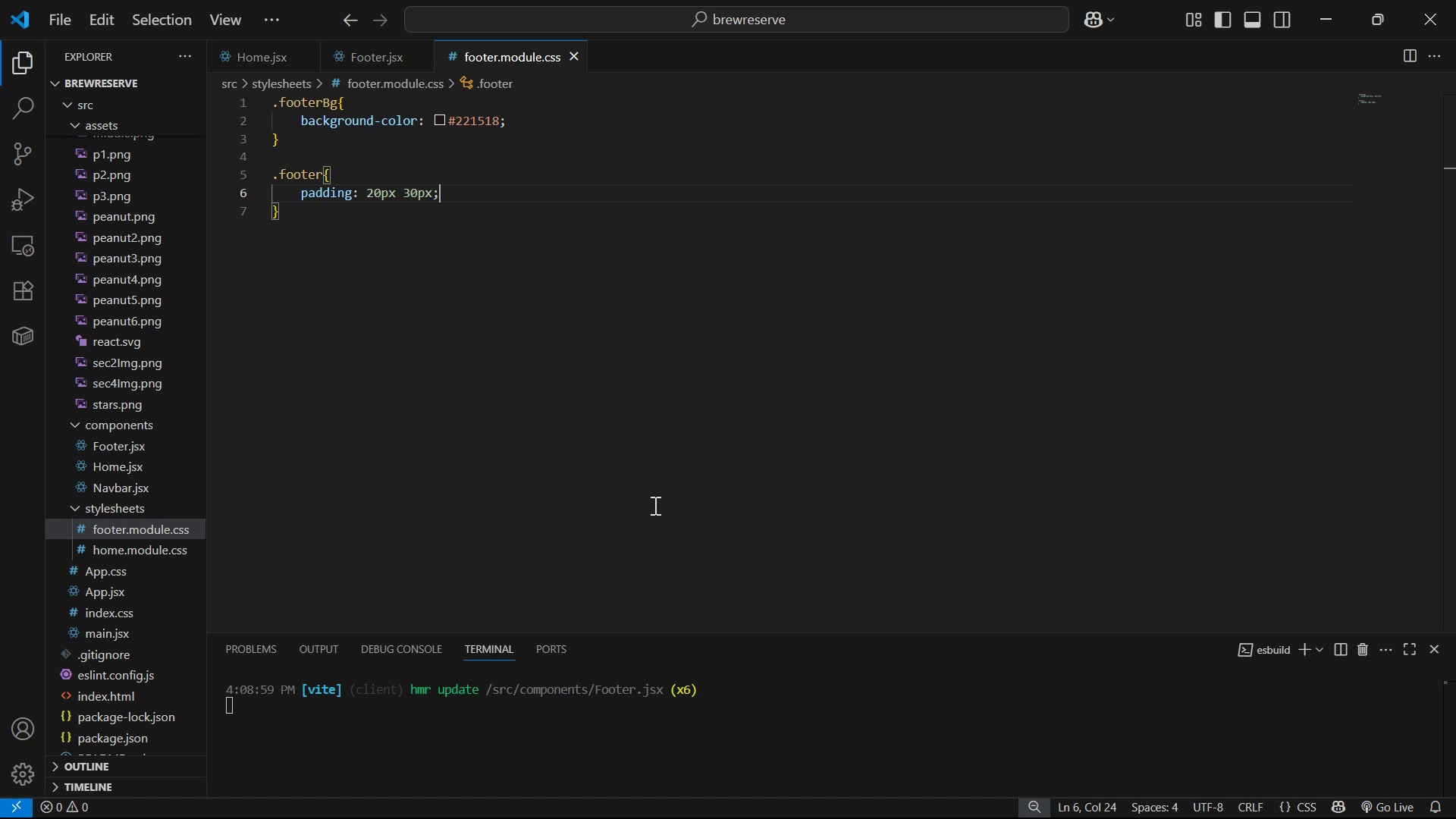 
key(Enter)
 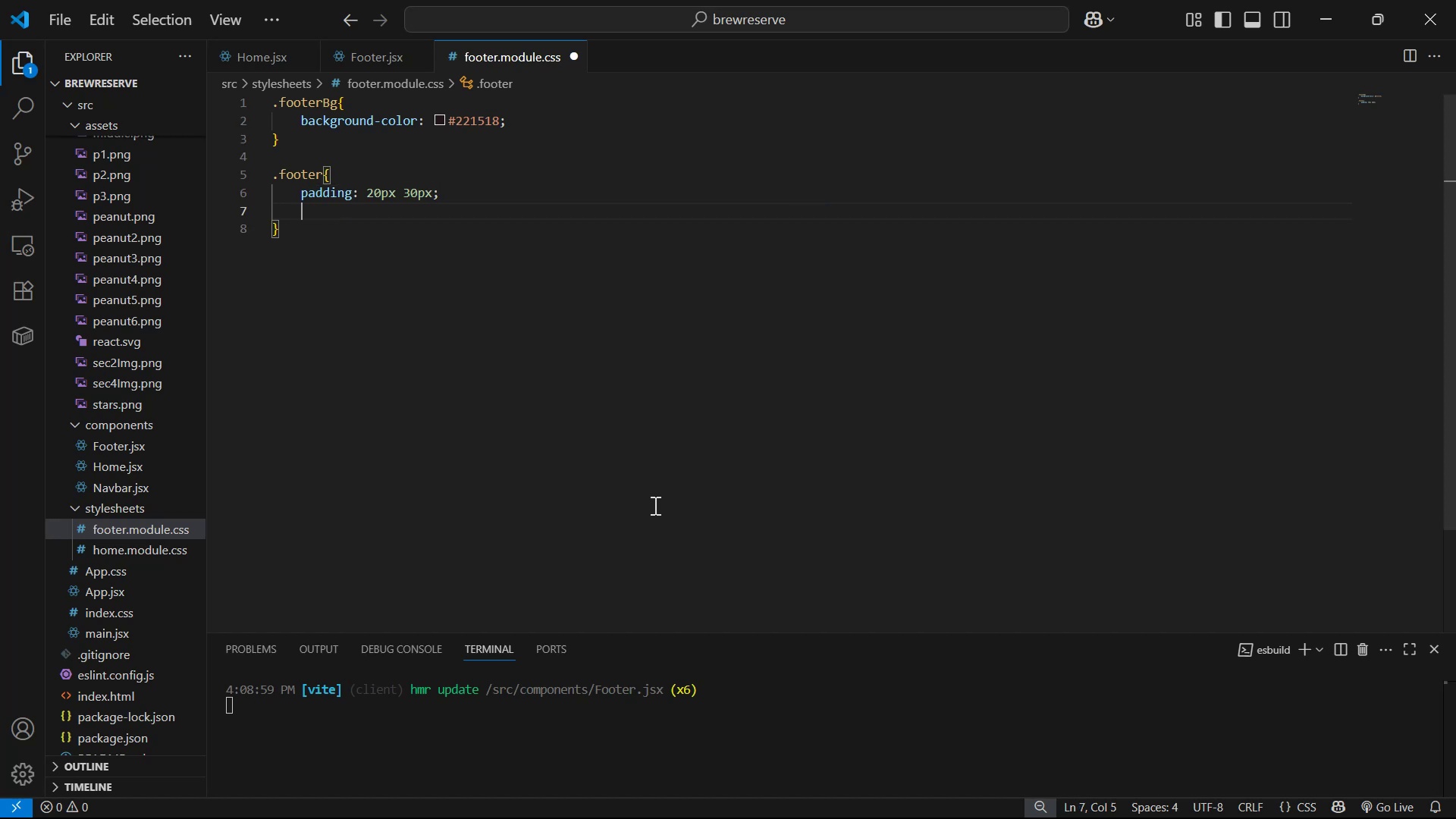 
type(pa)
 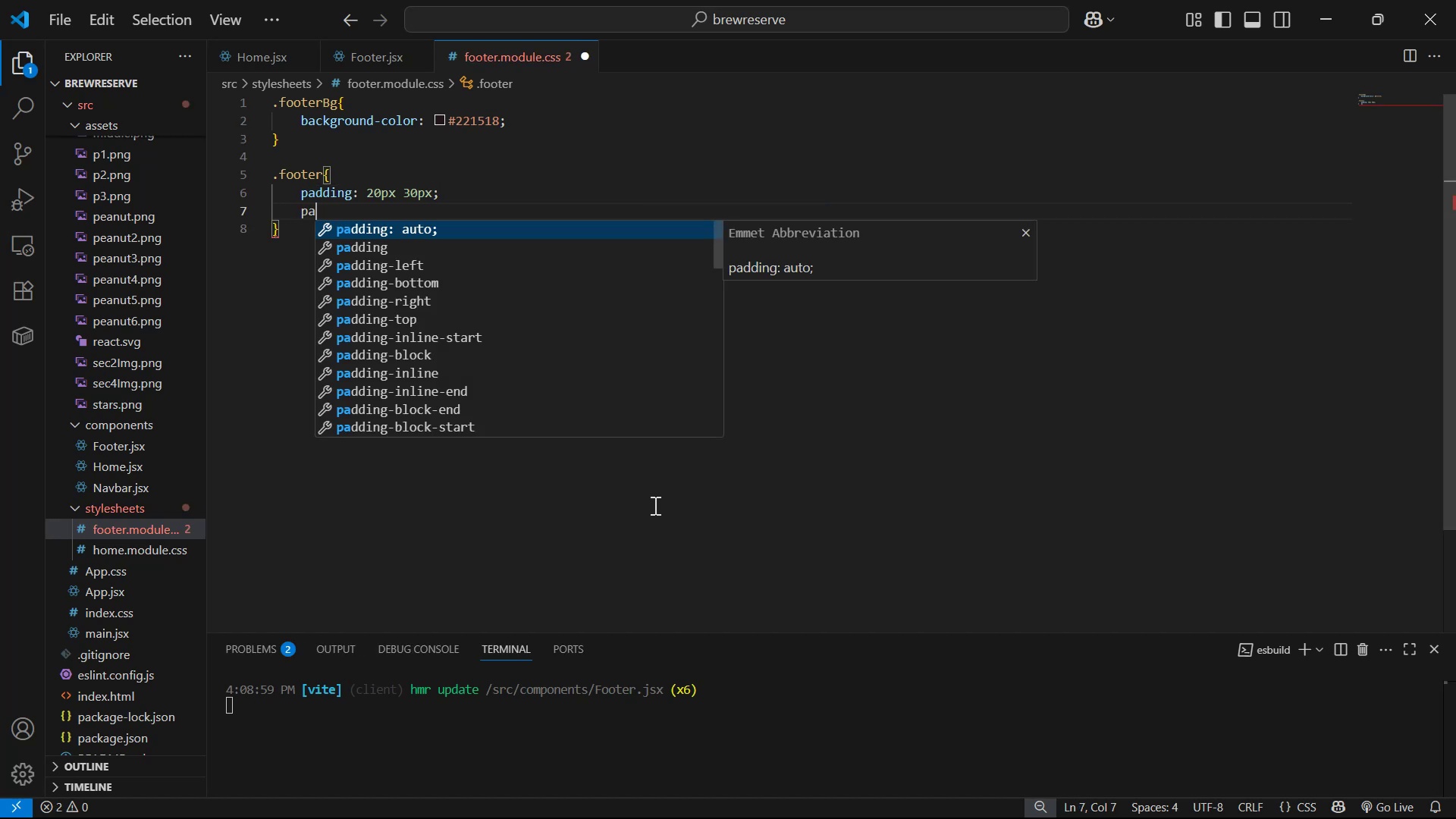 
key(ArrowDown)
 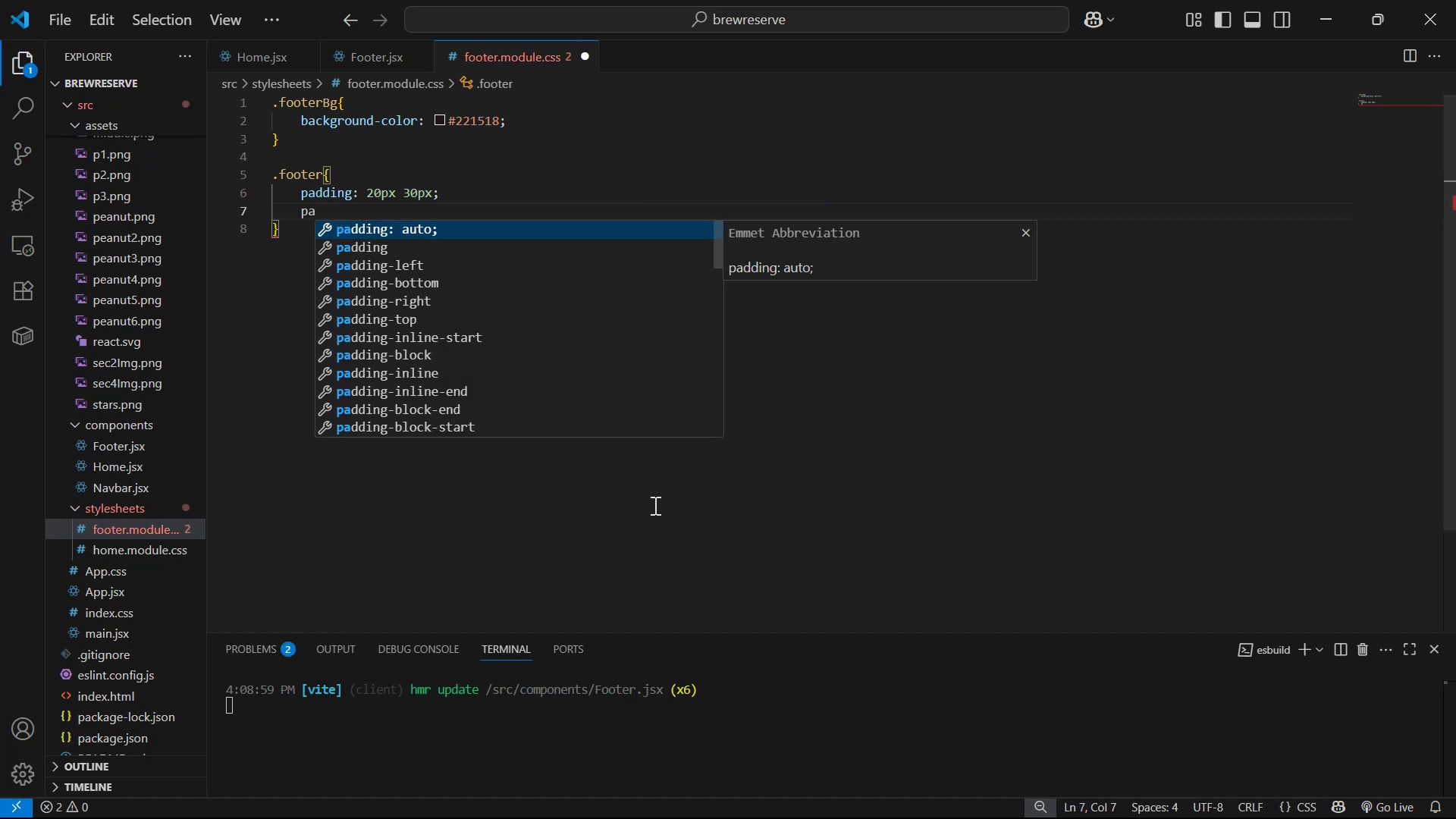 
key(ArrowDown)
 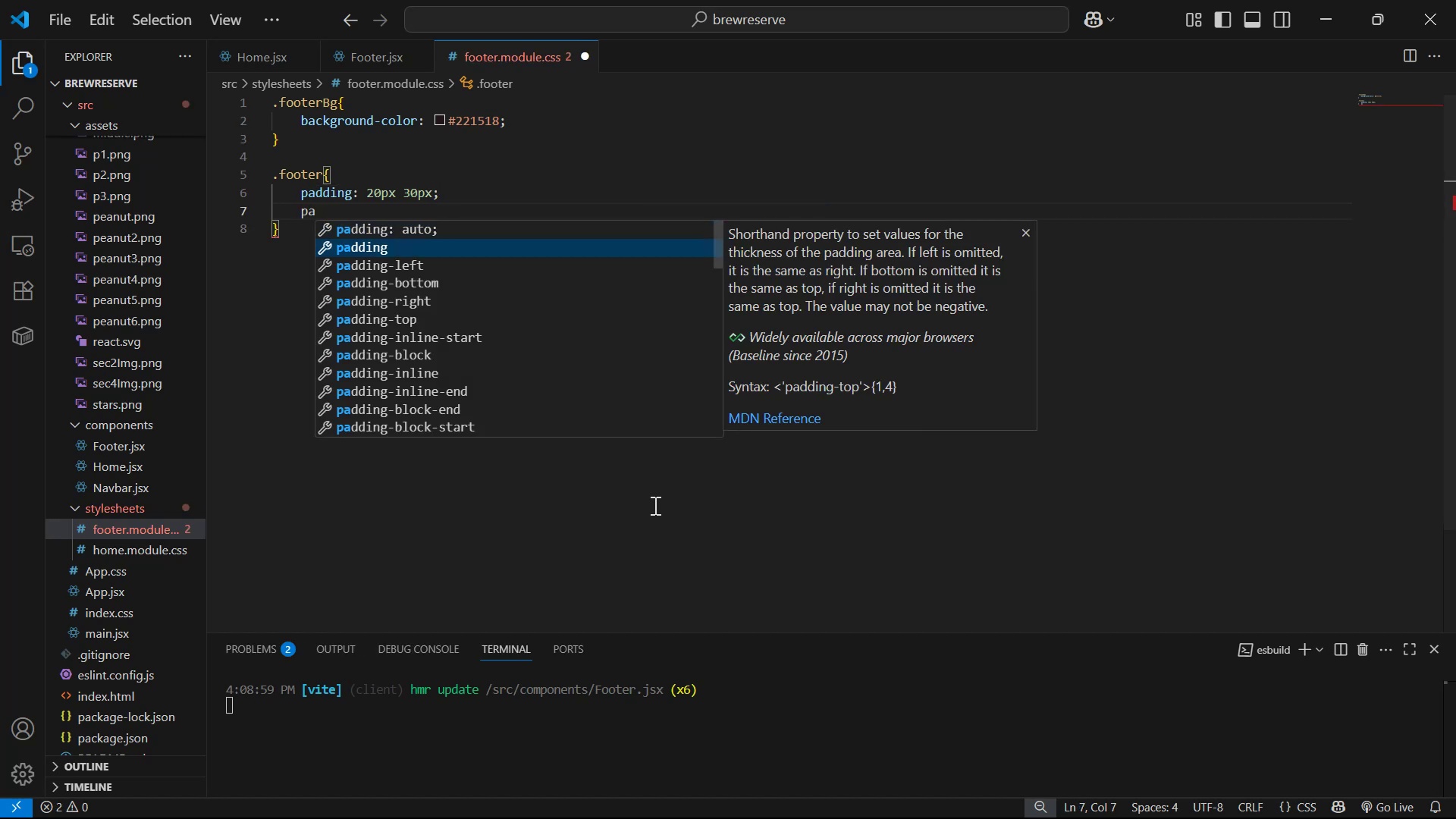 
key(ArrowDown)
 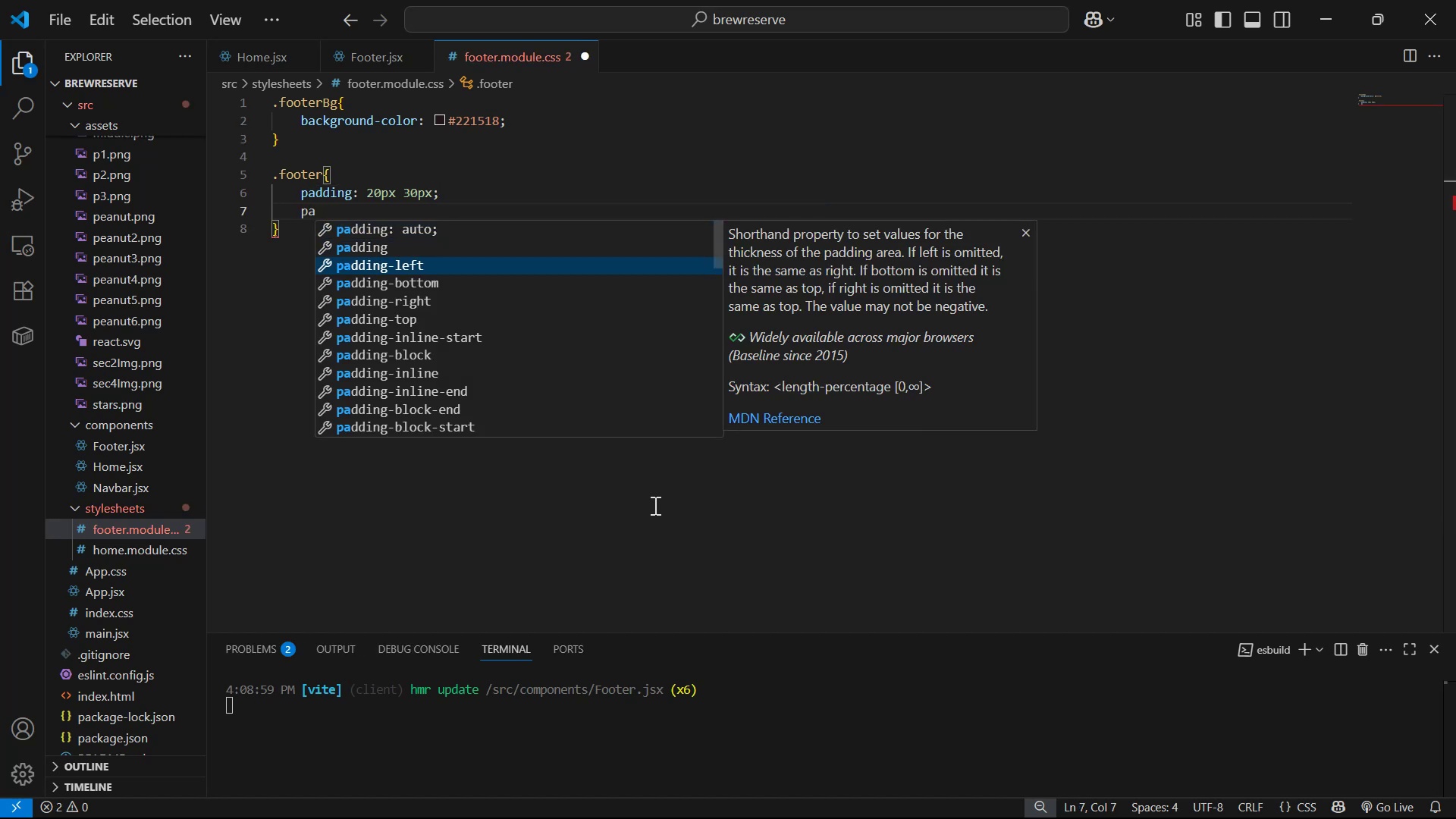 
key(ArrowDown)
 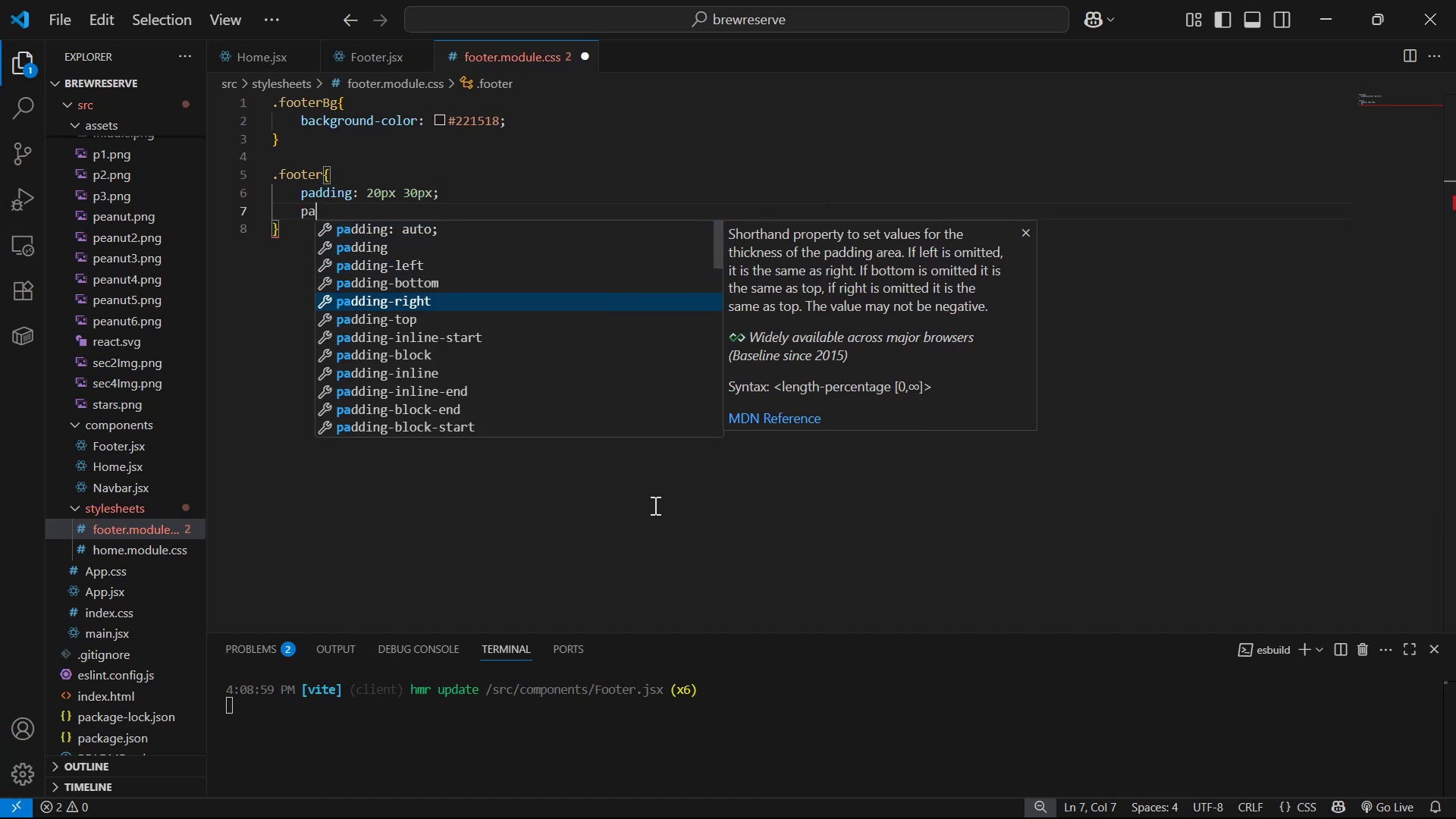 
key(ArrowDown)
 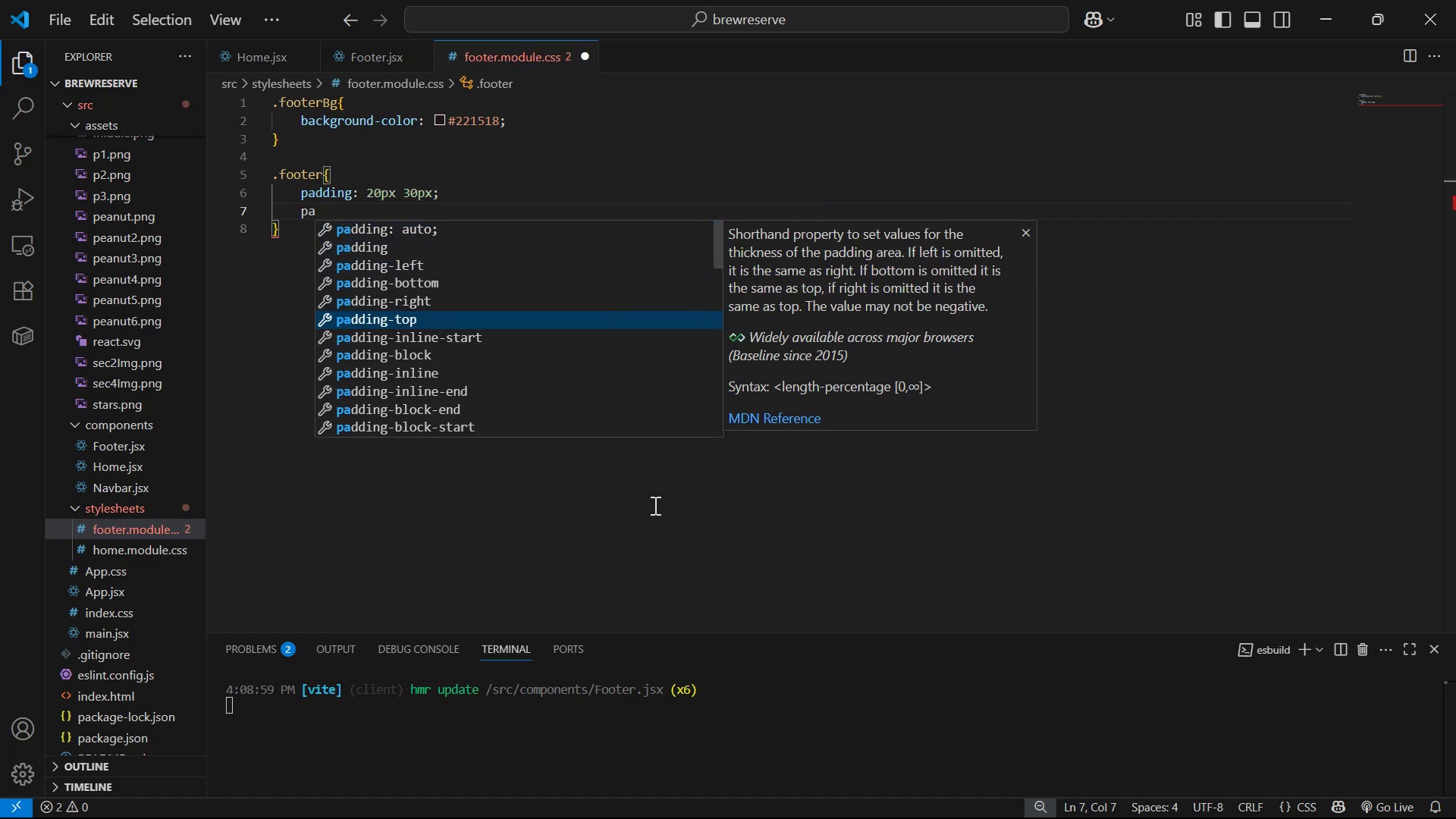 
key(Enter)
 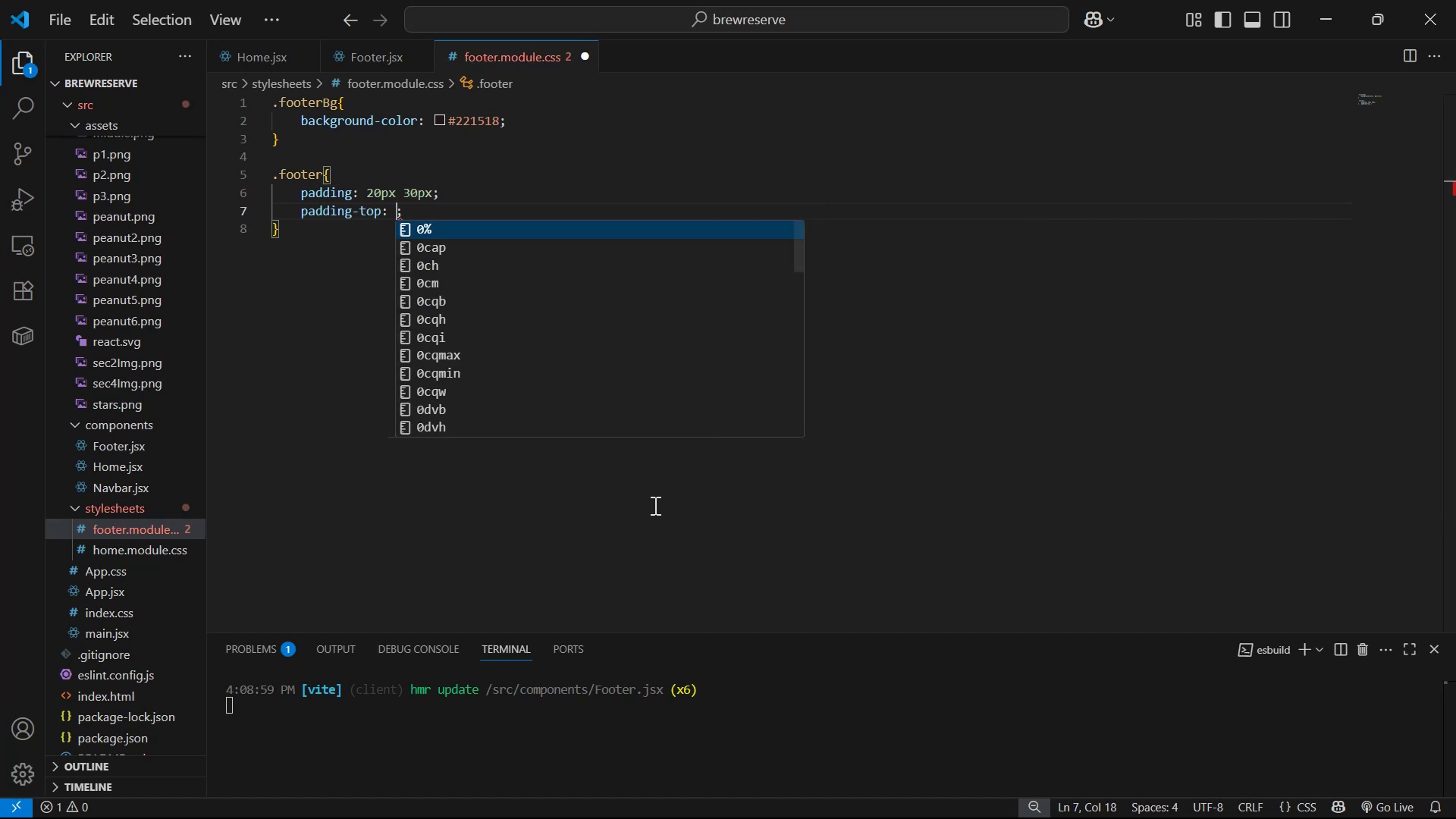 
type(100px)
 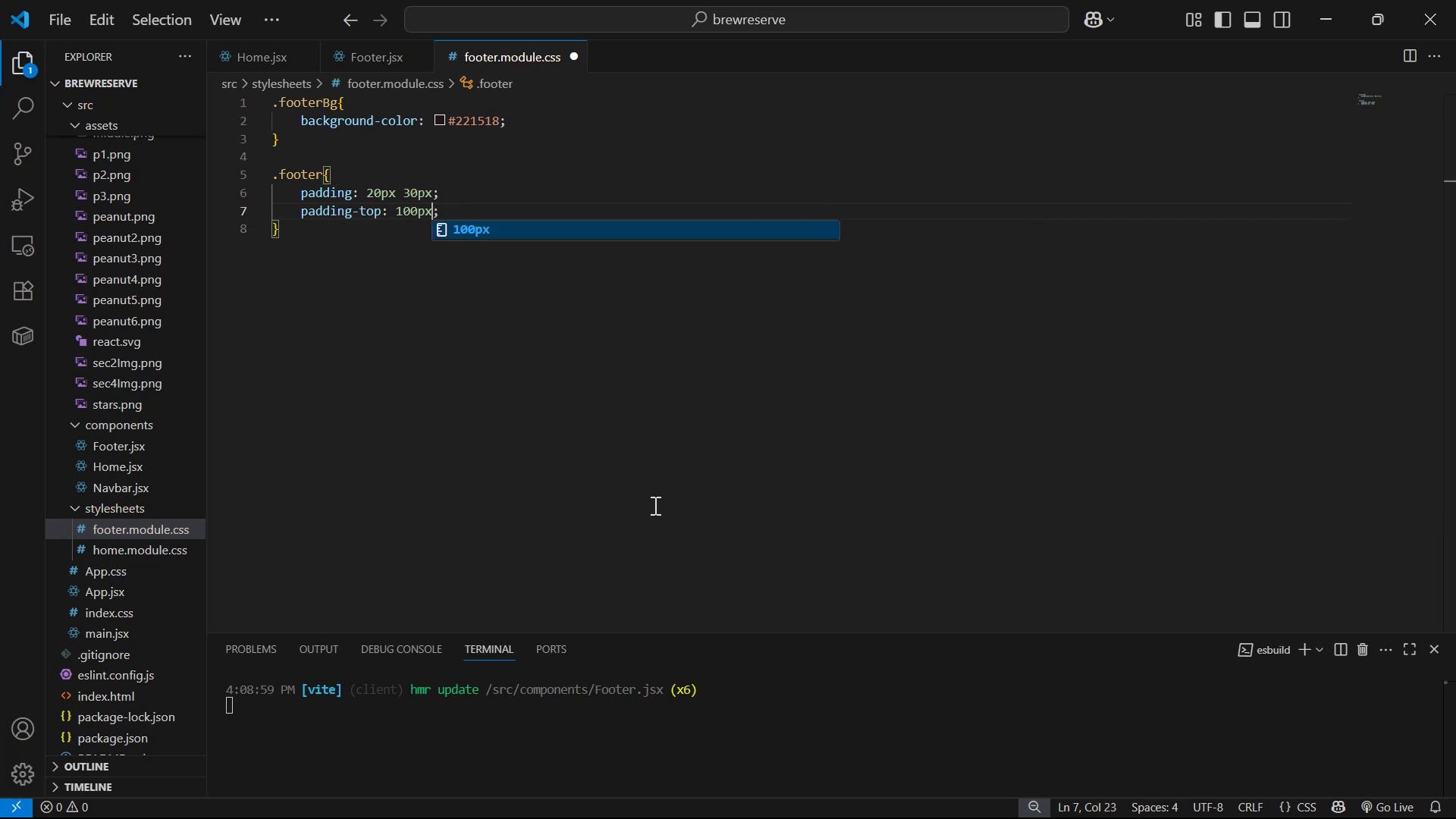 
key(Control+S)
 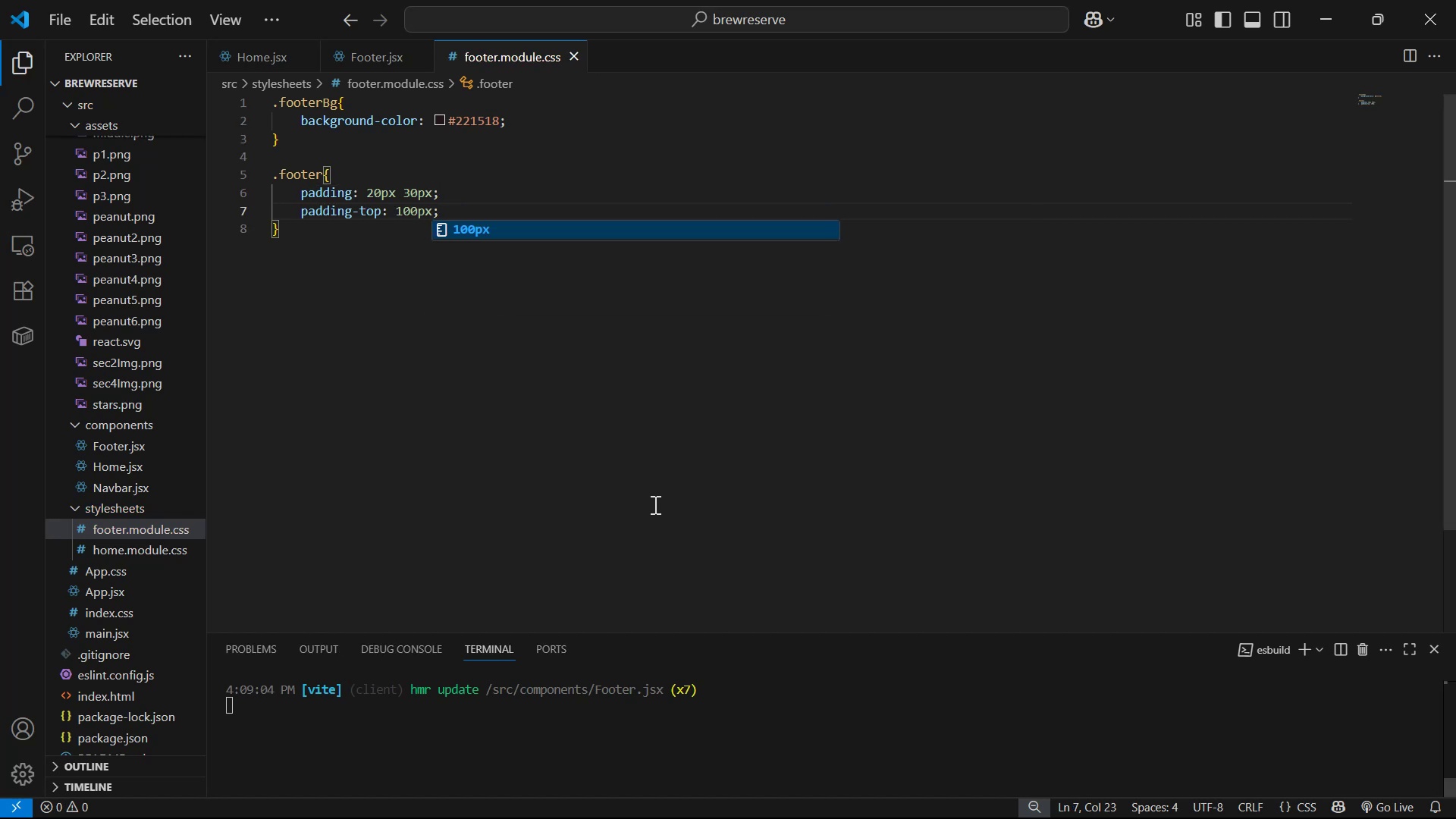 
key(ArrowRight)
 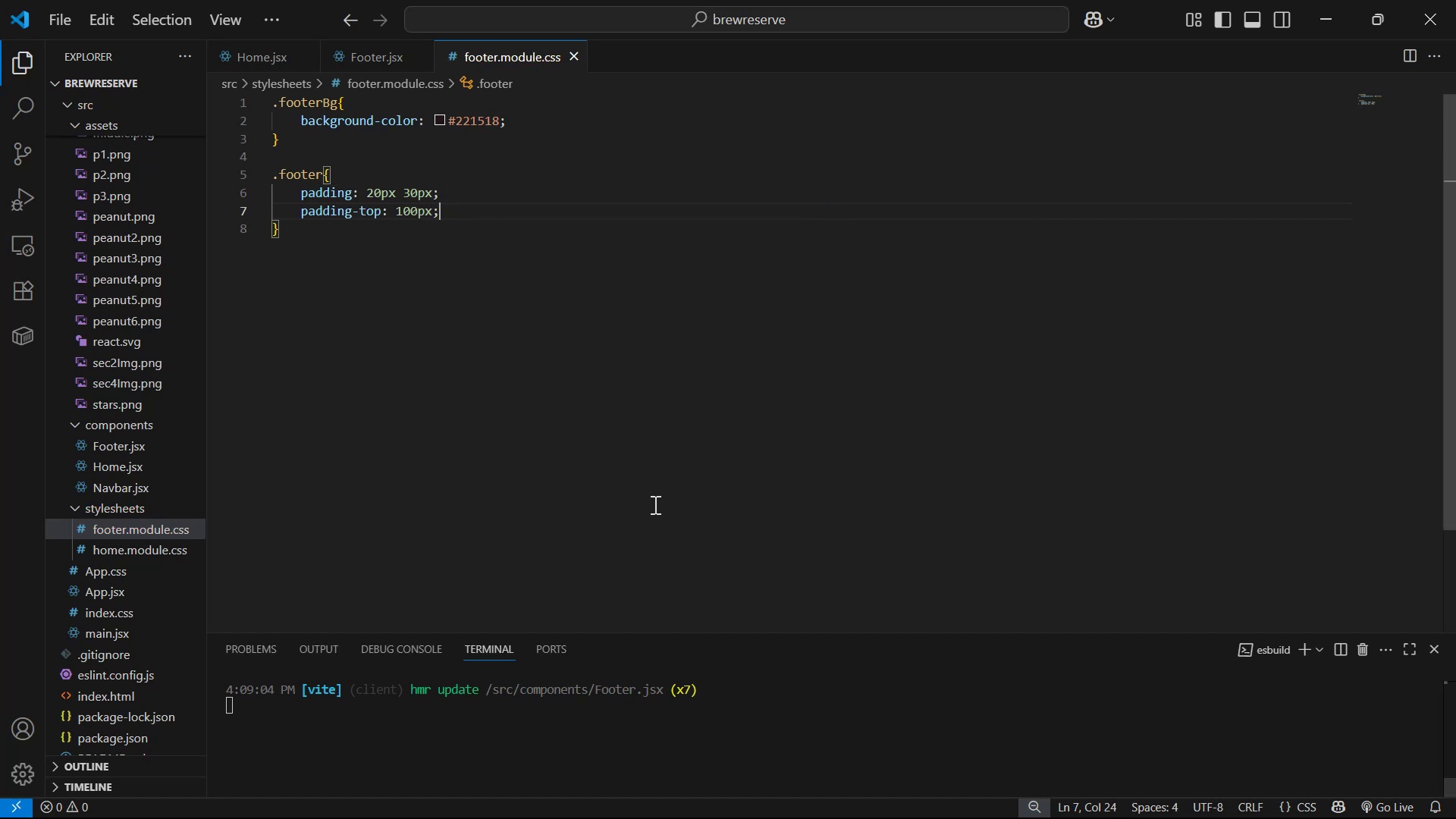 
key(Enter)
 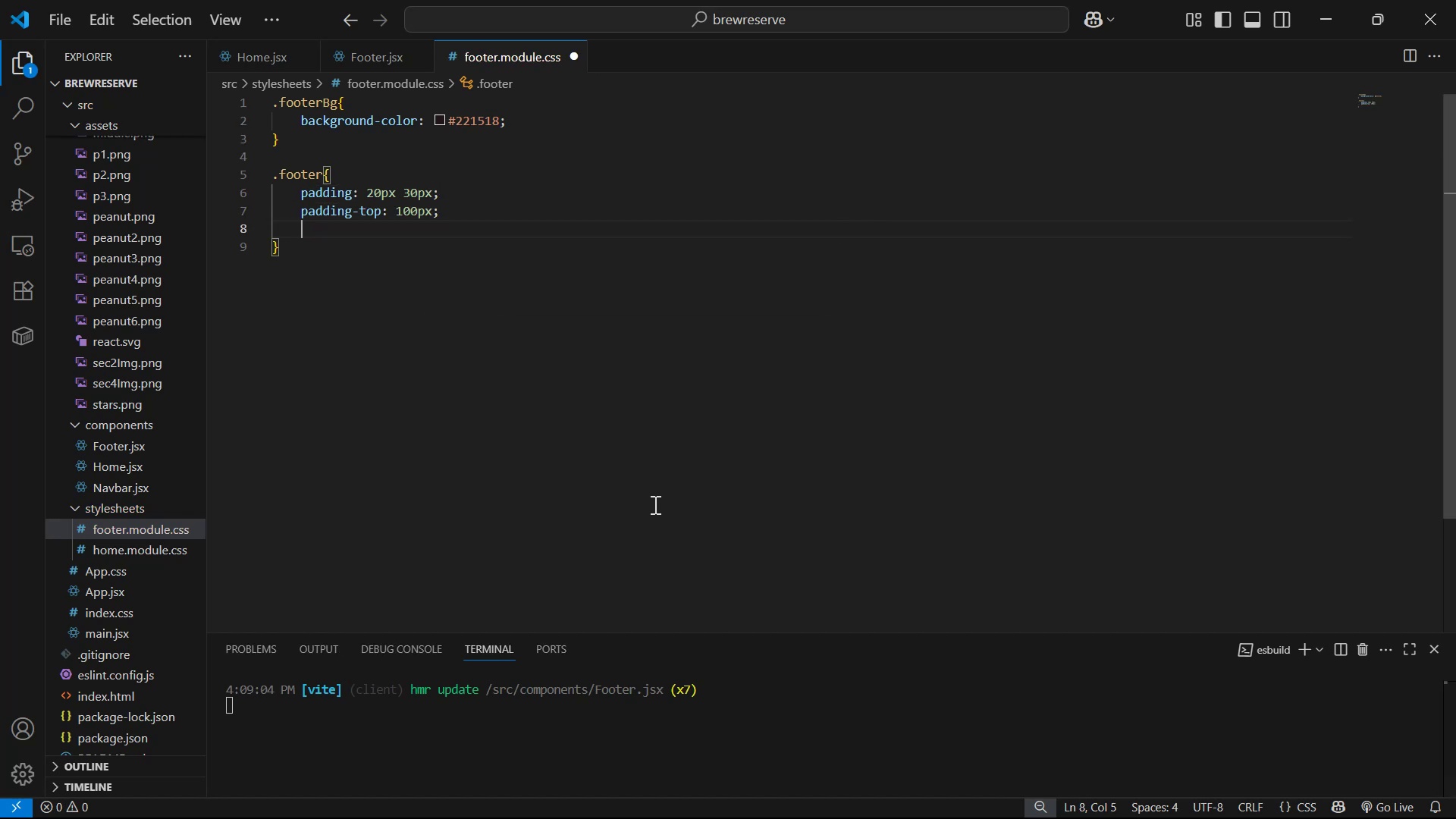 
type(pa)
key(Backspace)
key(Backspace)
type(ba)
key(Backspace)
key(Backspace)
 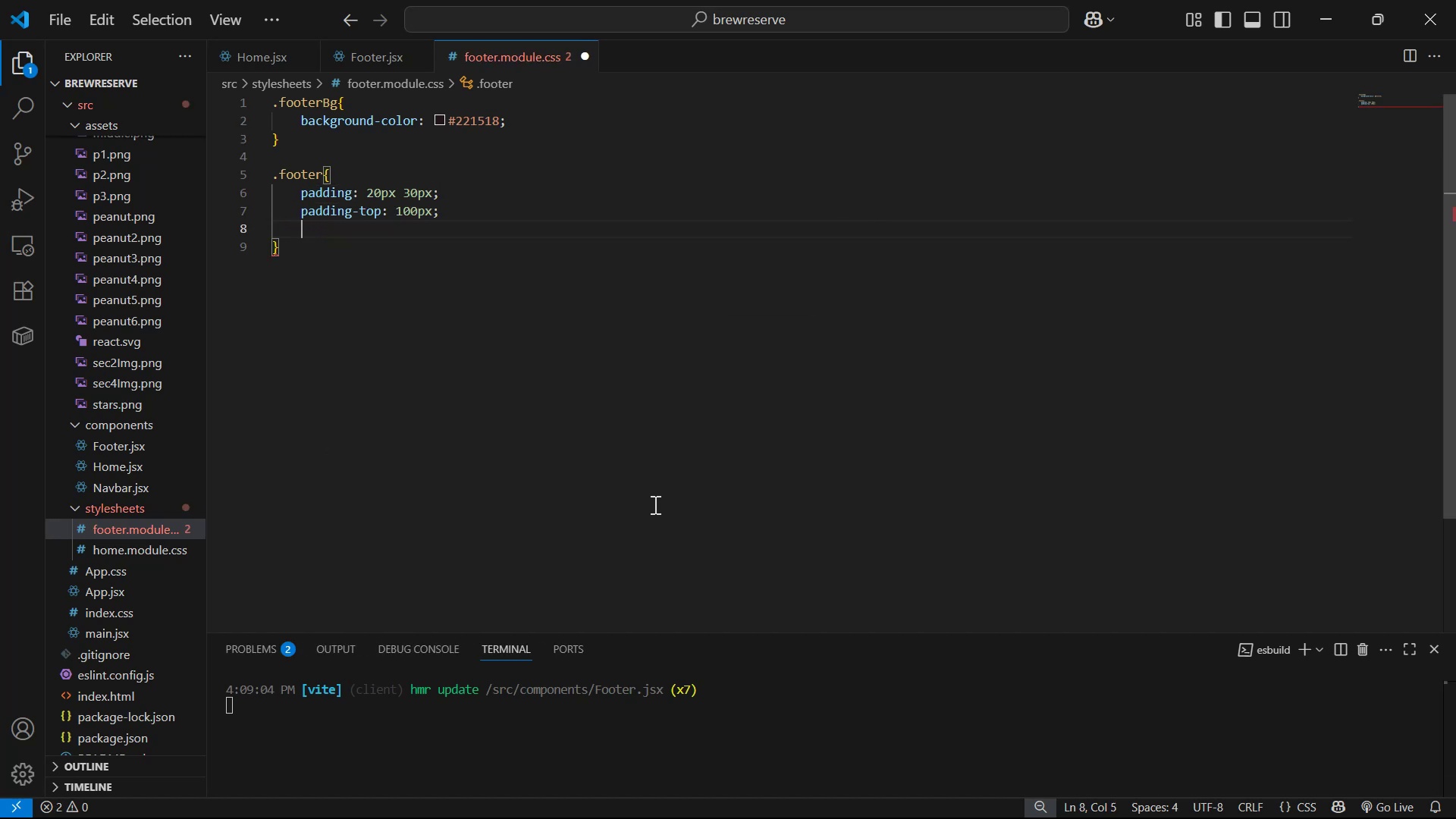 
key(Alt+AltLeft)
 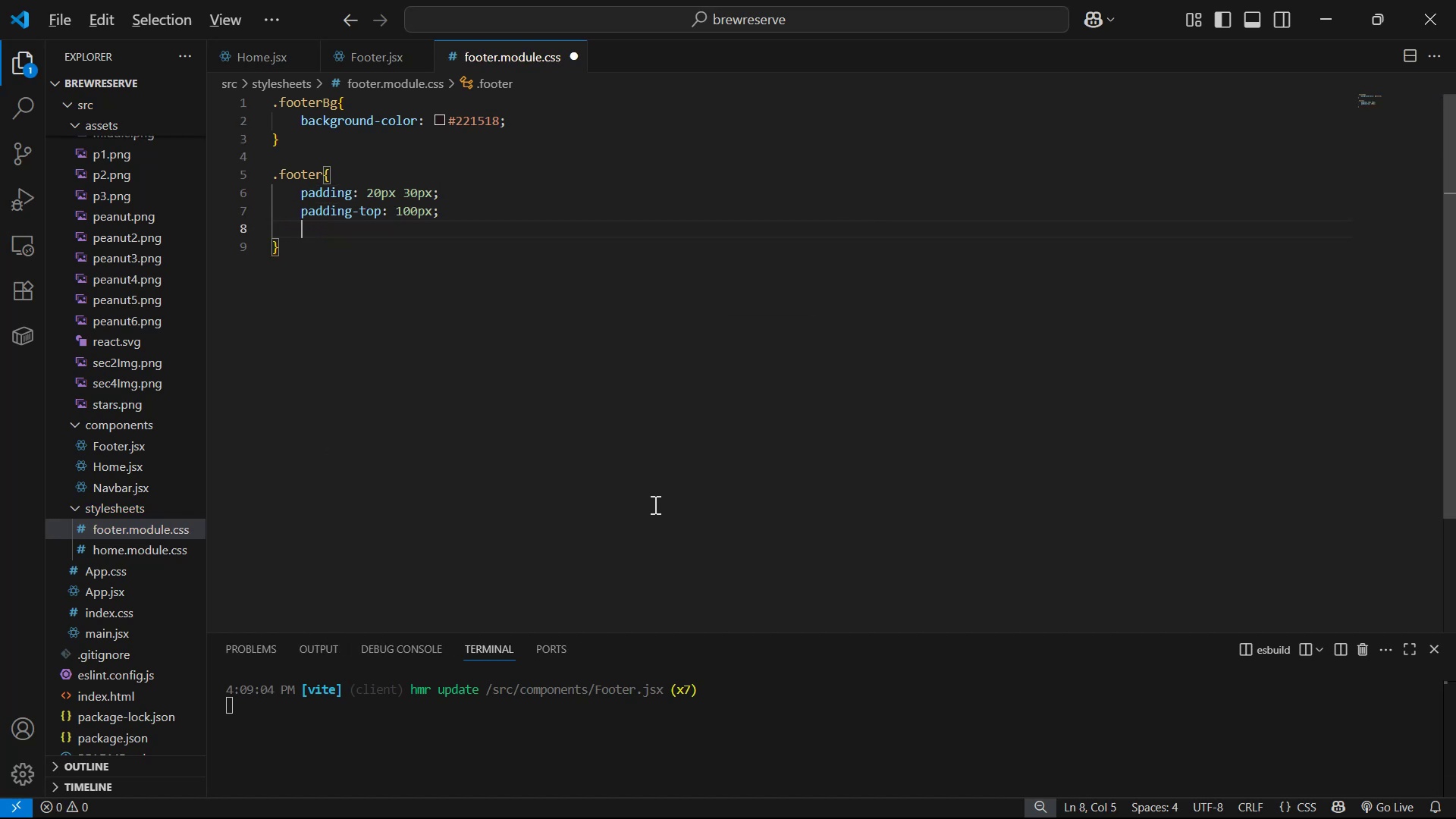 
key(Alt+Tab)
 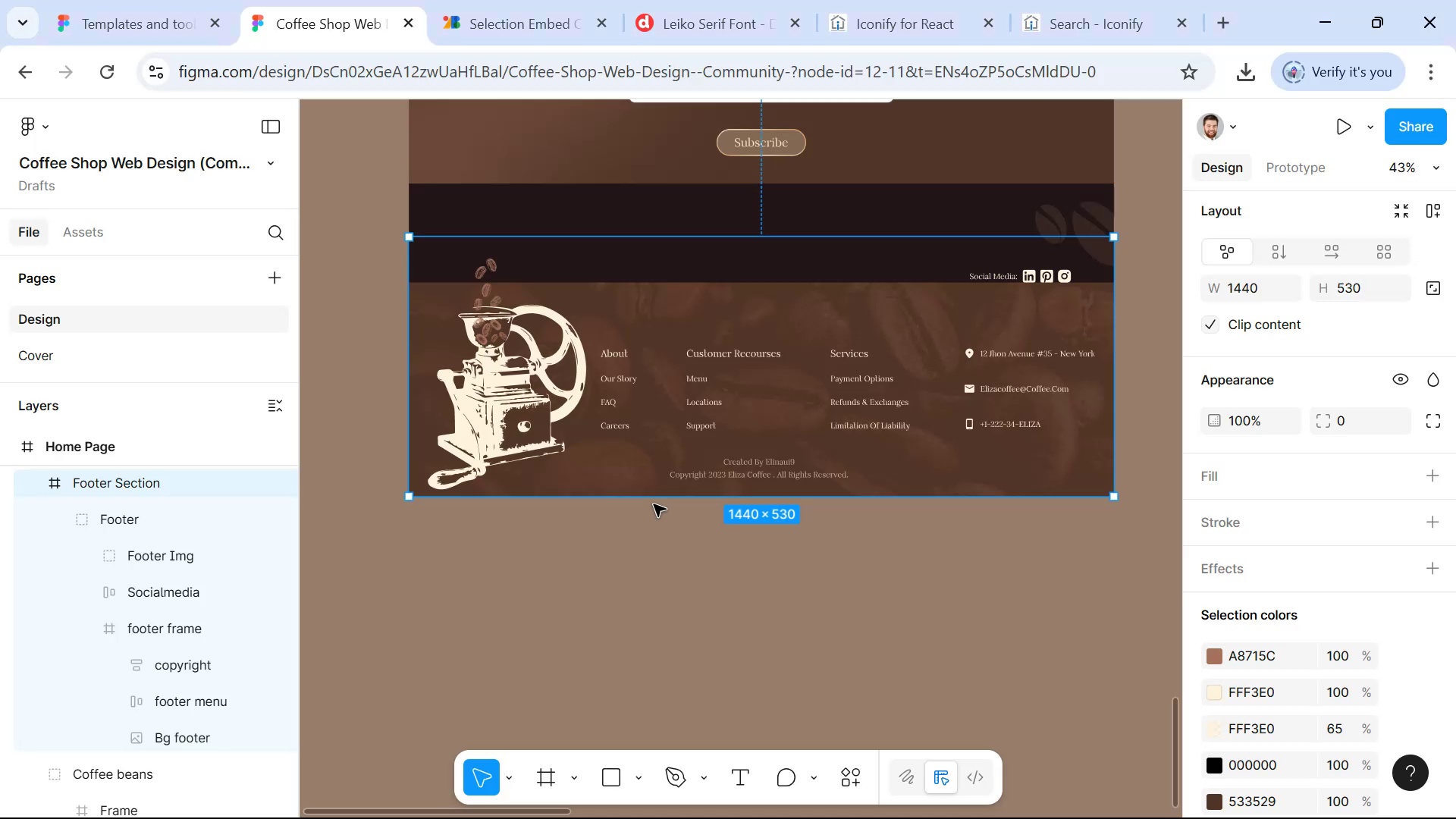 
hold_key(key=ControlLeft, duration=1.36)
 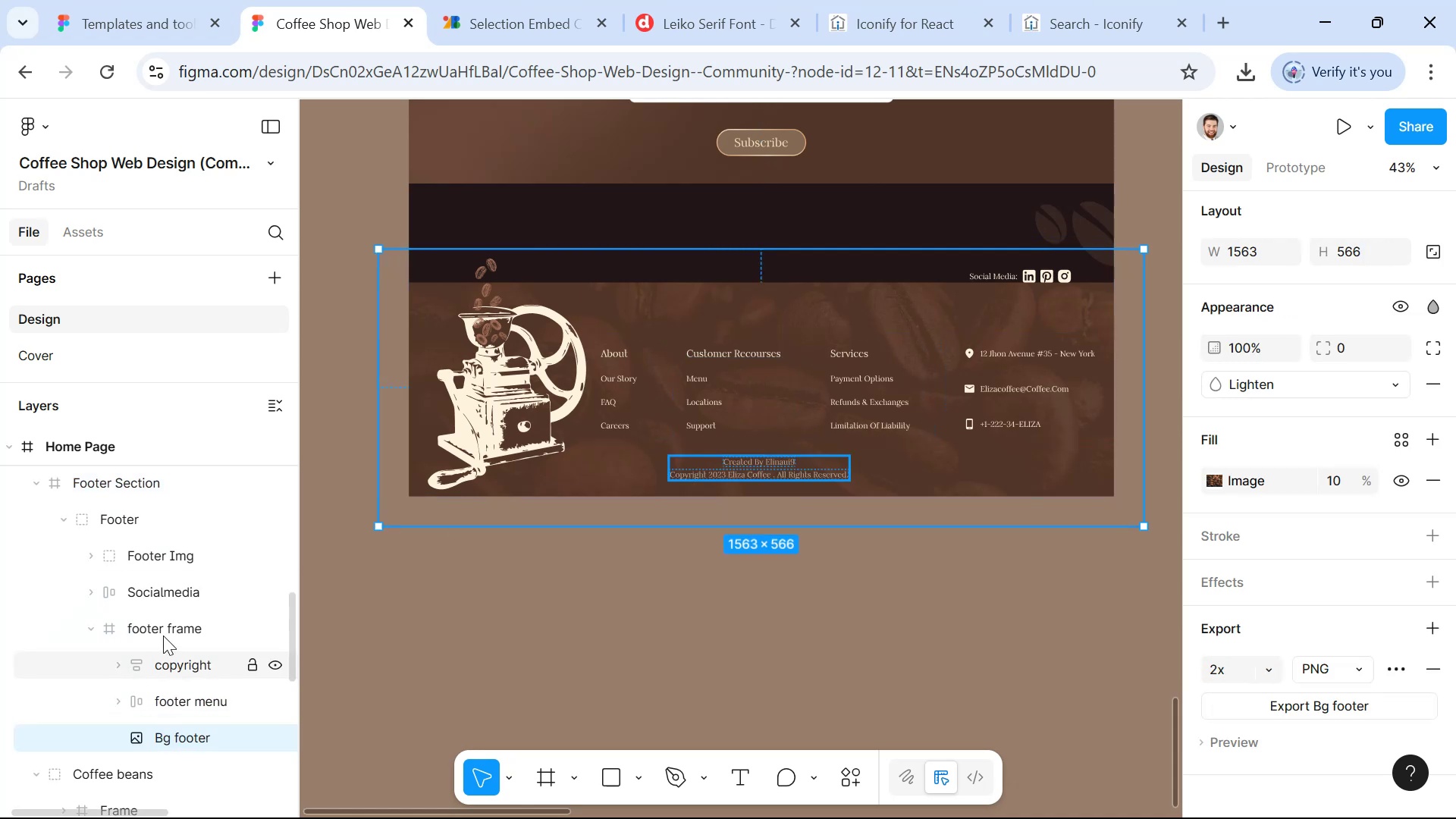 
left_click([165, 633])
 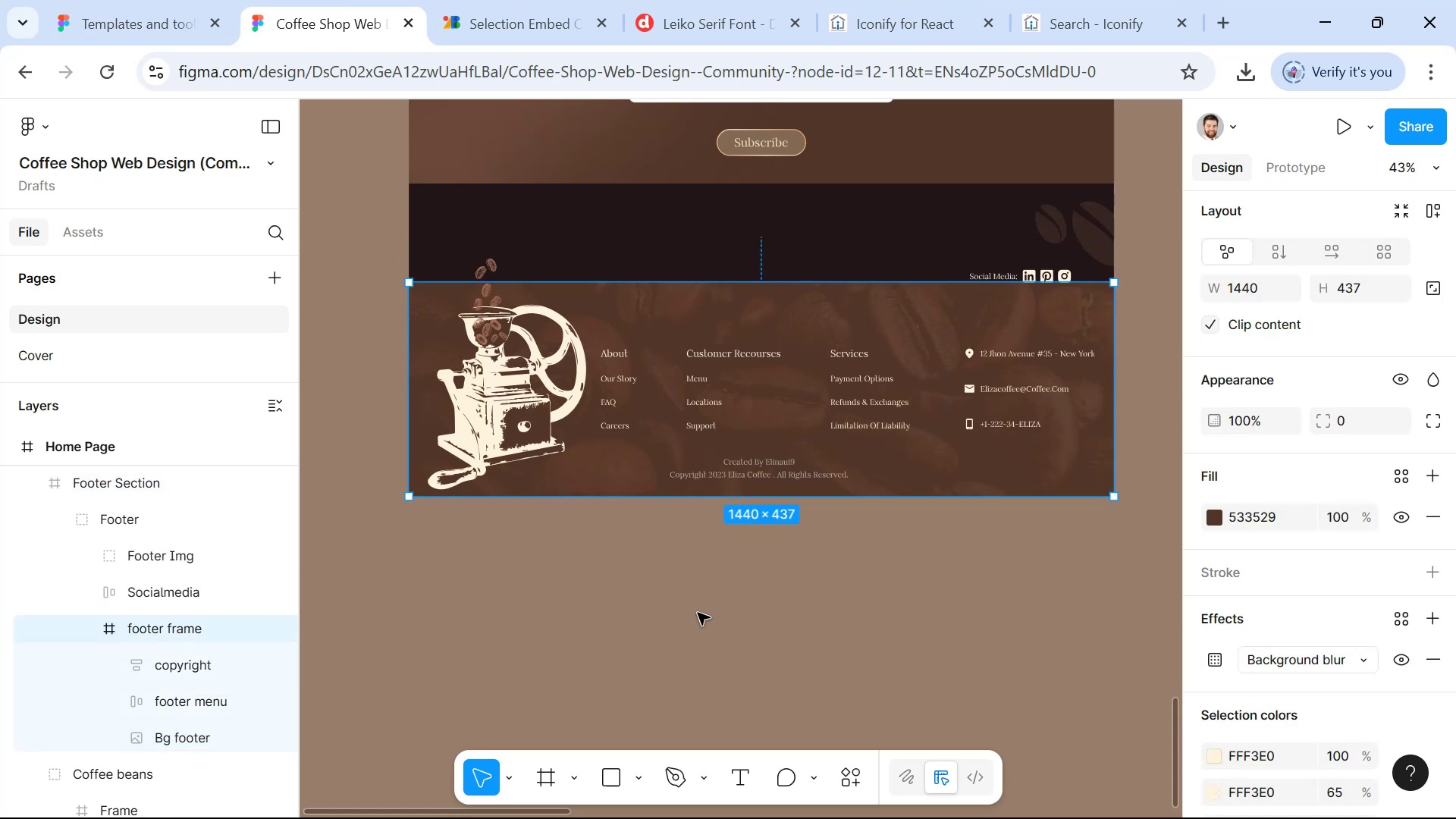 
scroll: coordinate [1312, 803], scroll_direction: down, amount: 3.0
 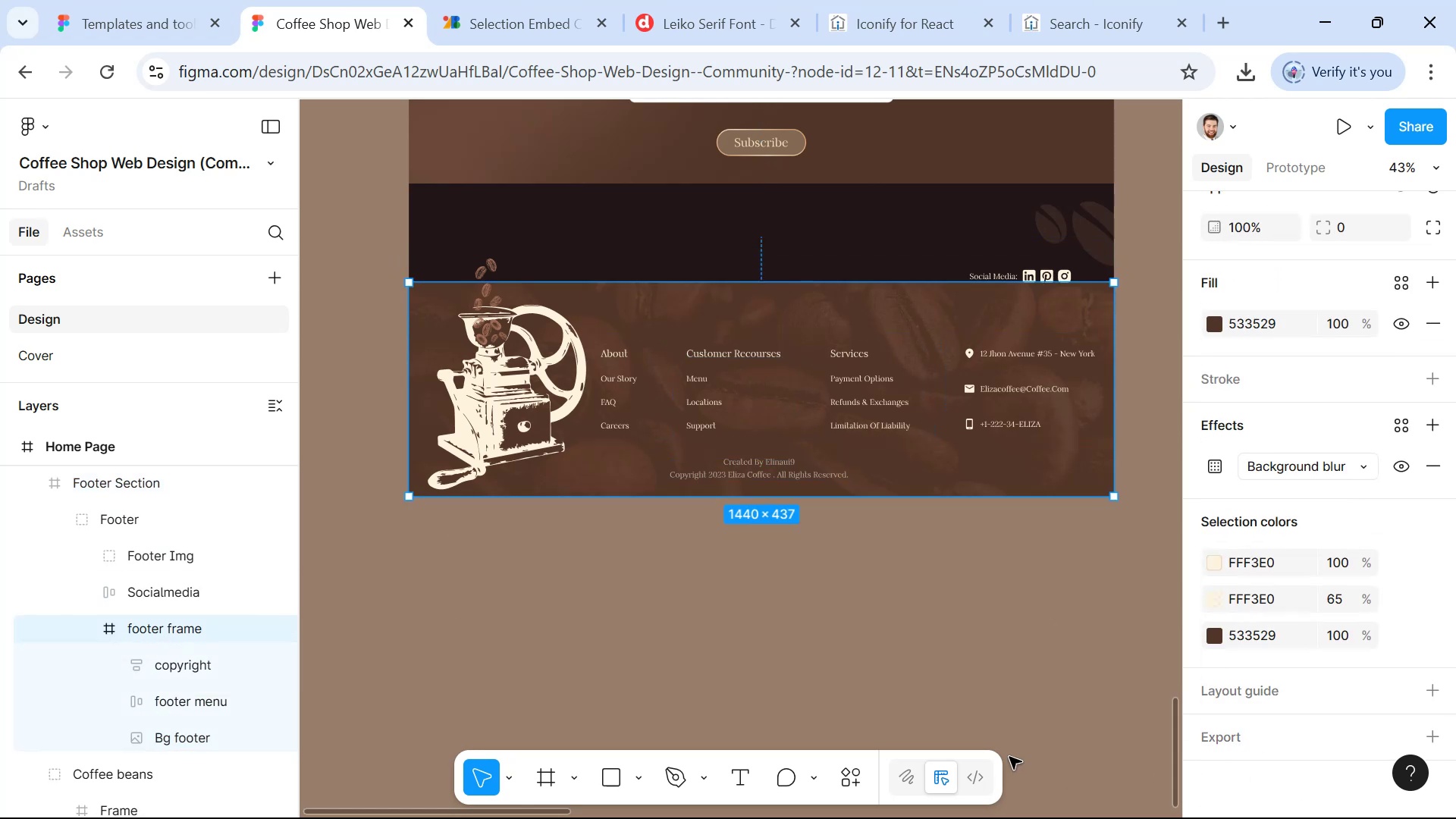 
left_click([978, 777])
 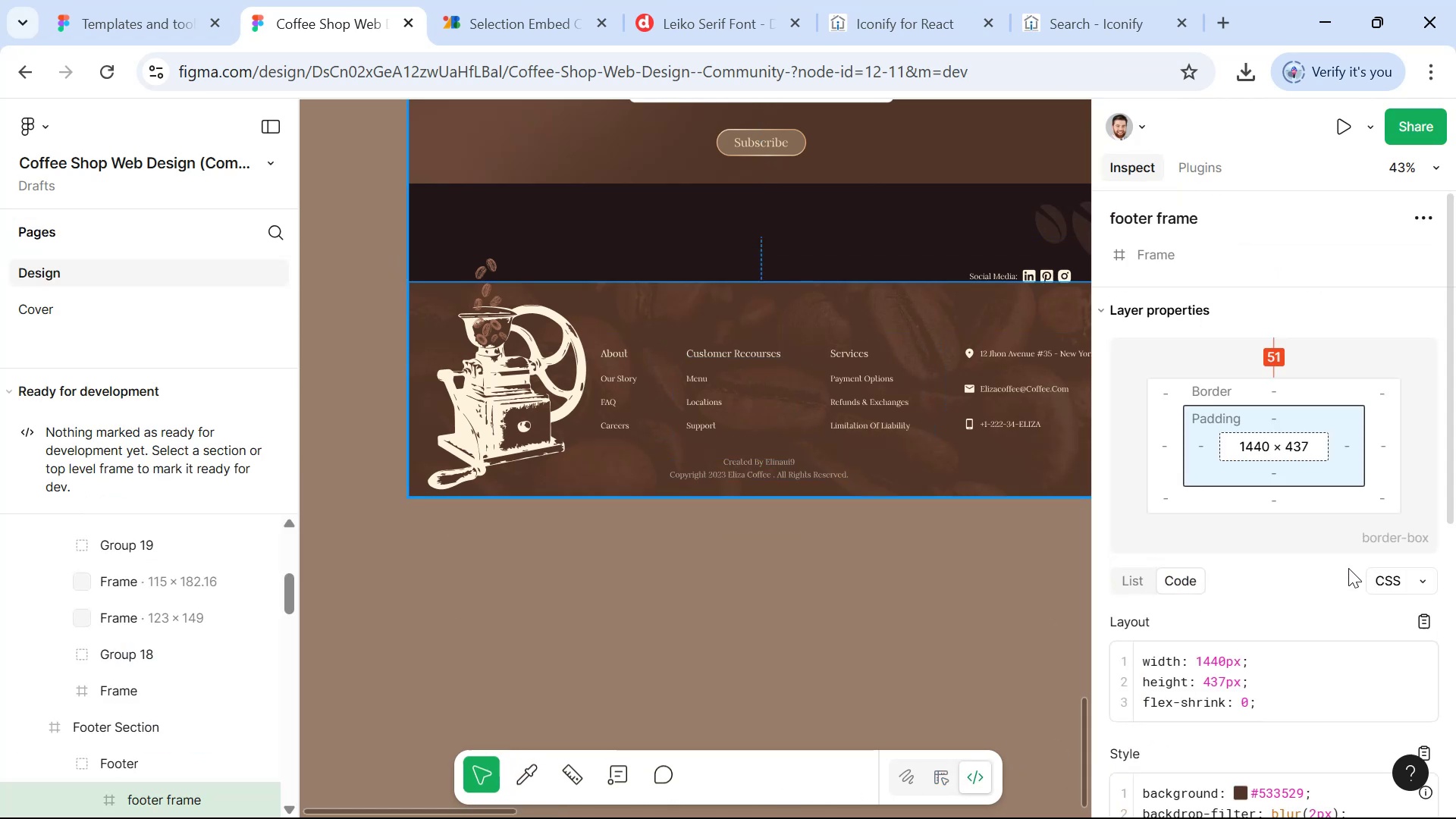 
scroll: coordinate [1360, 594], scroll_direction: down, amount: 2.0
 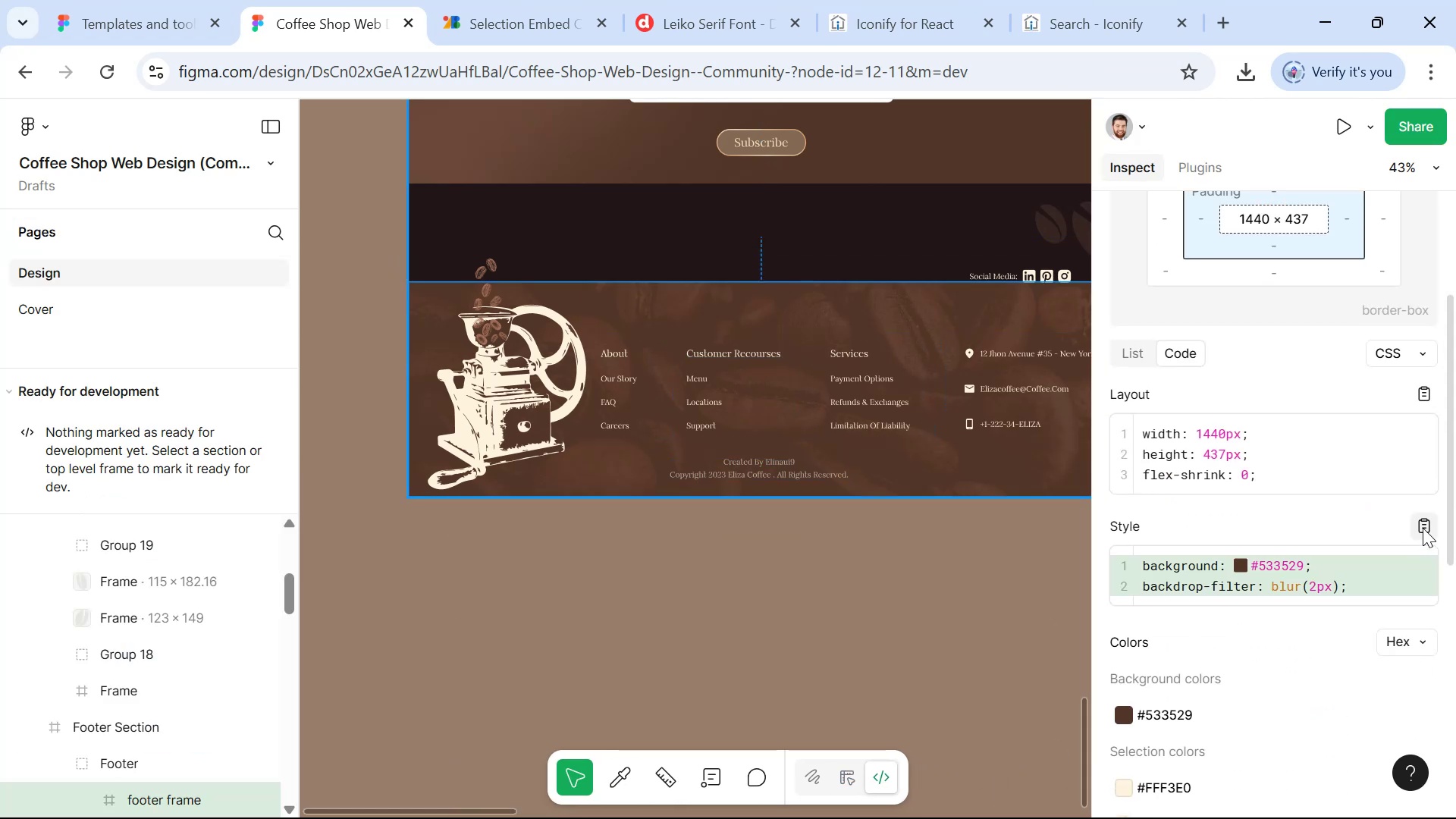 
key(Alt+AltLeft)
 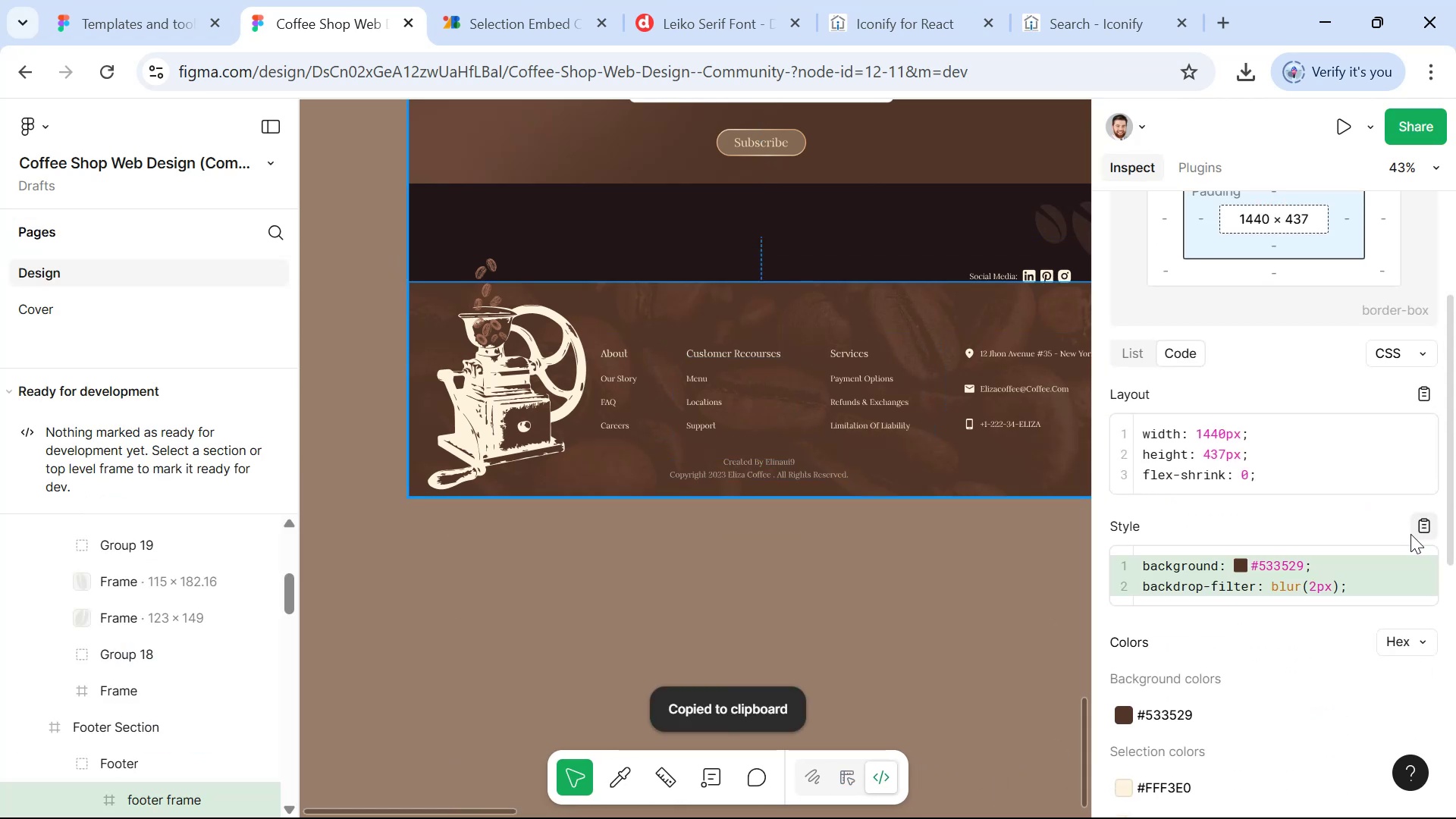 
key(Alt+Tab)
 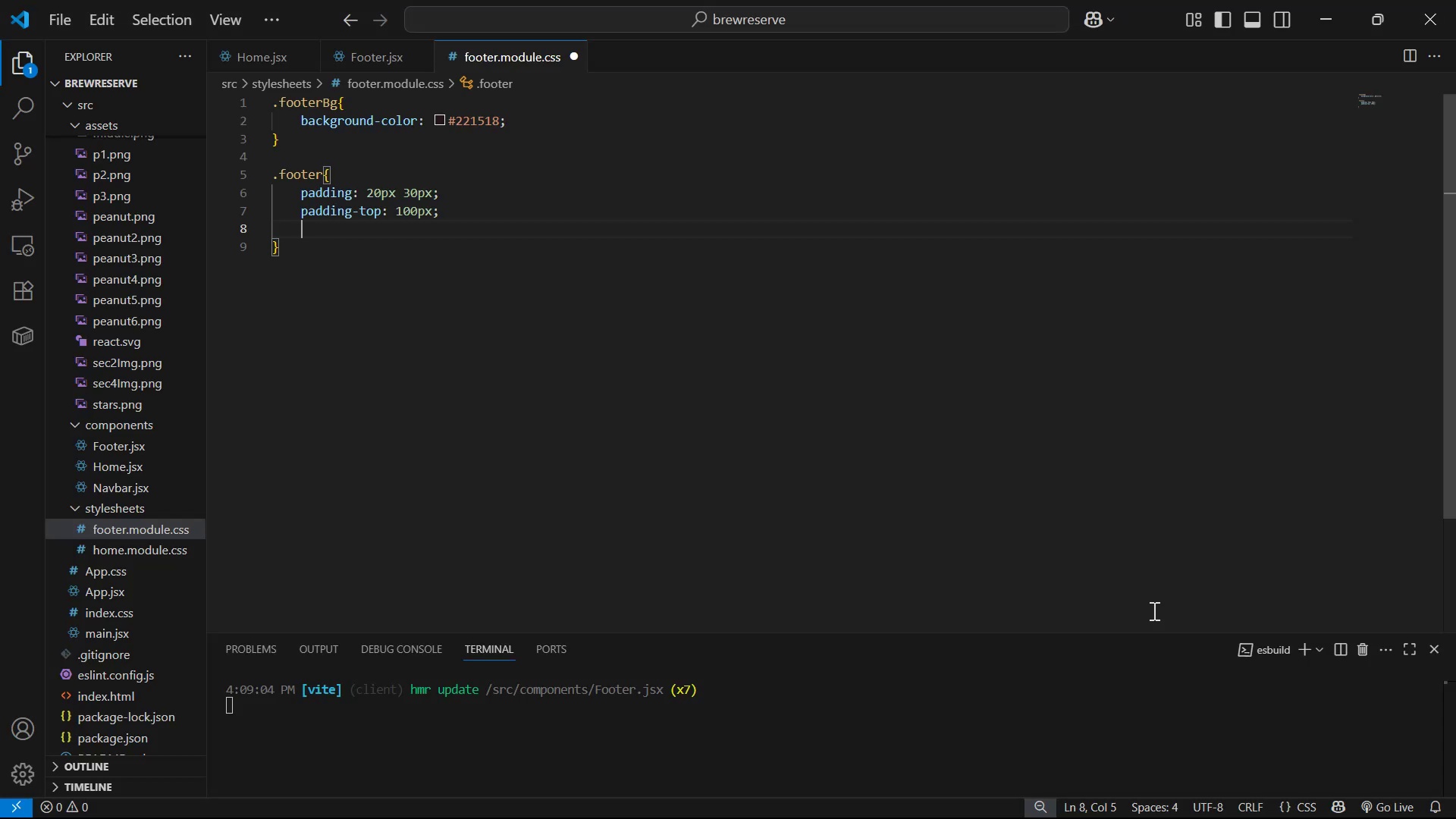 
key(Control+V)
 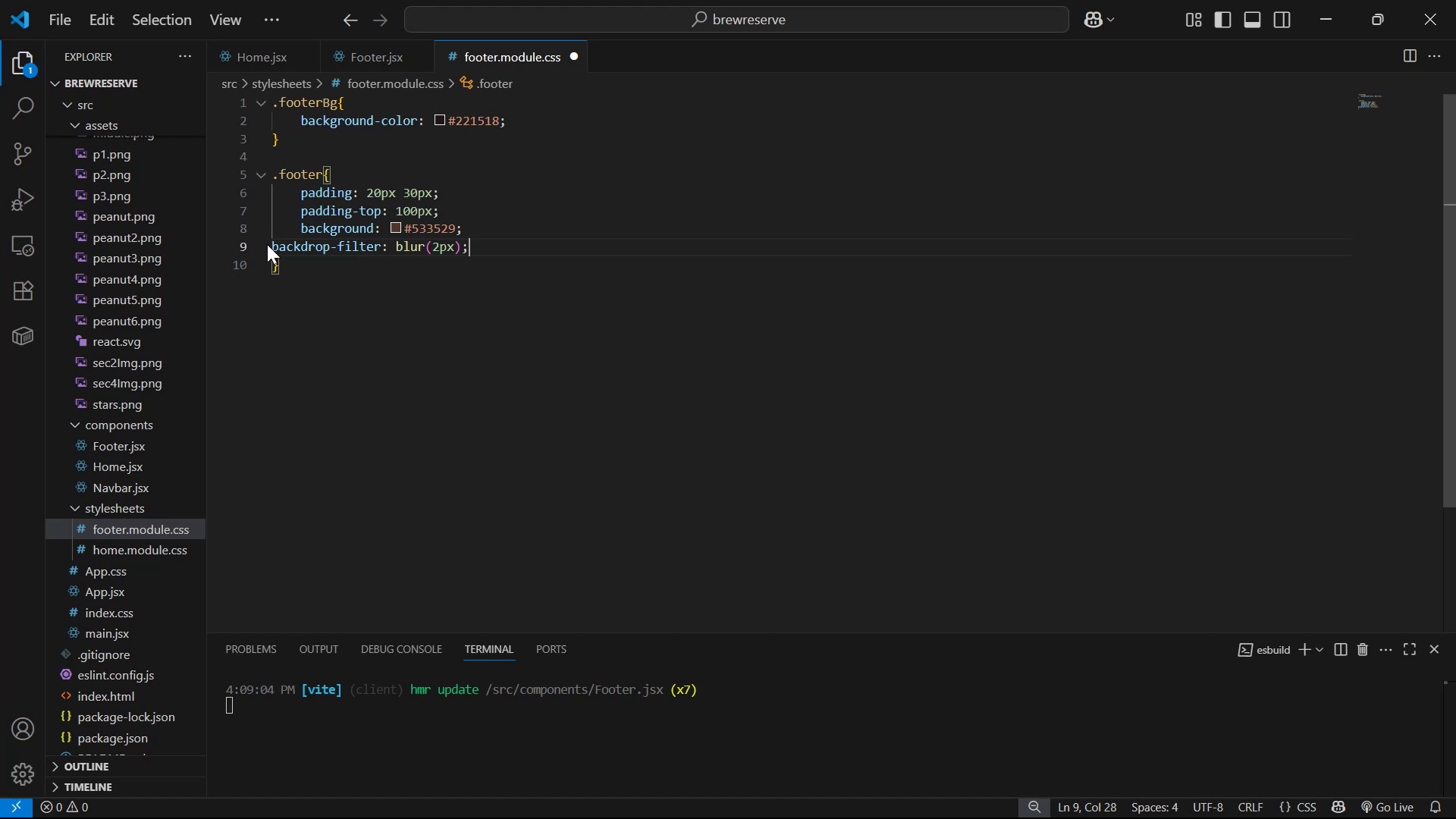 
left_click([272, 248])
 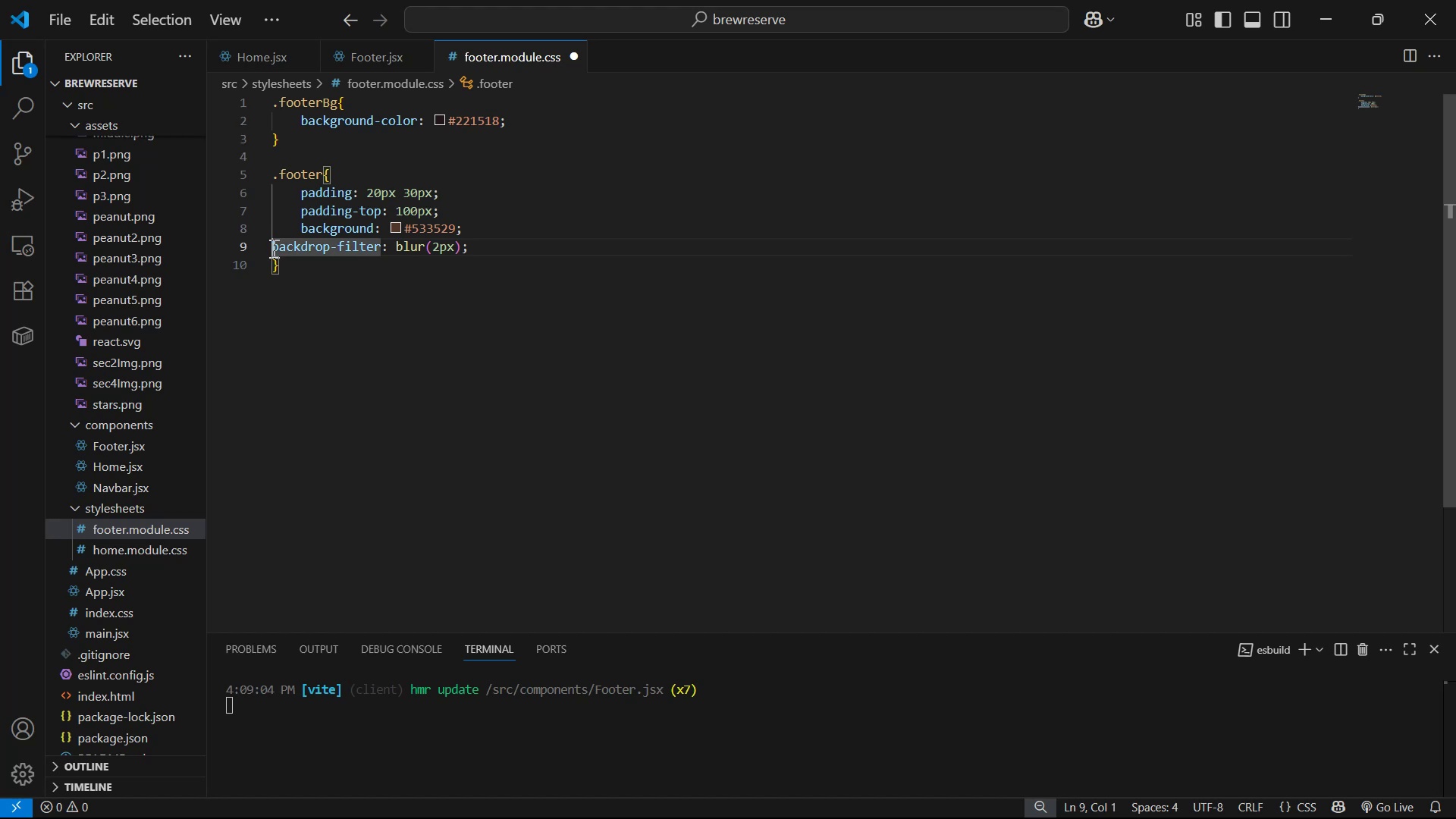 
key(Tab)
 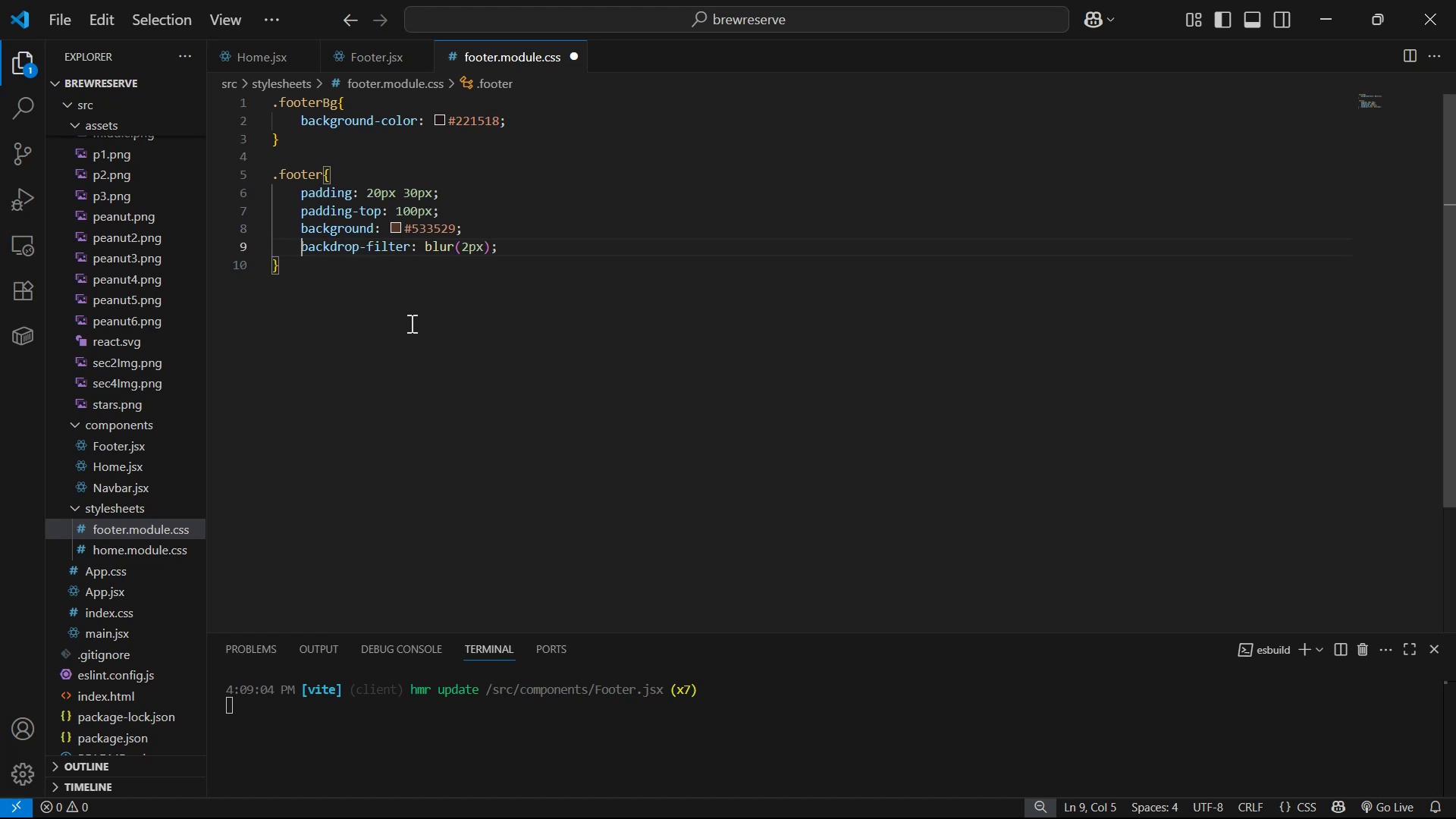 
key(Control+S)
 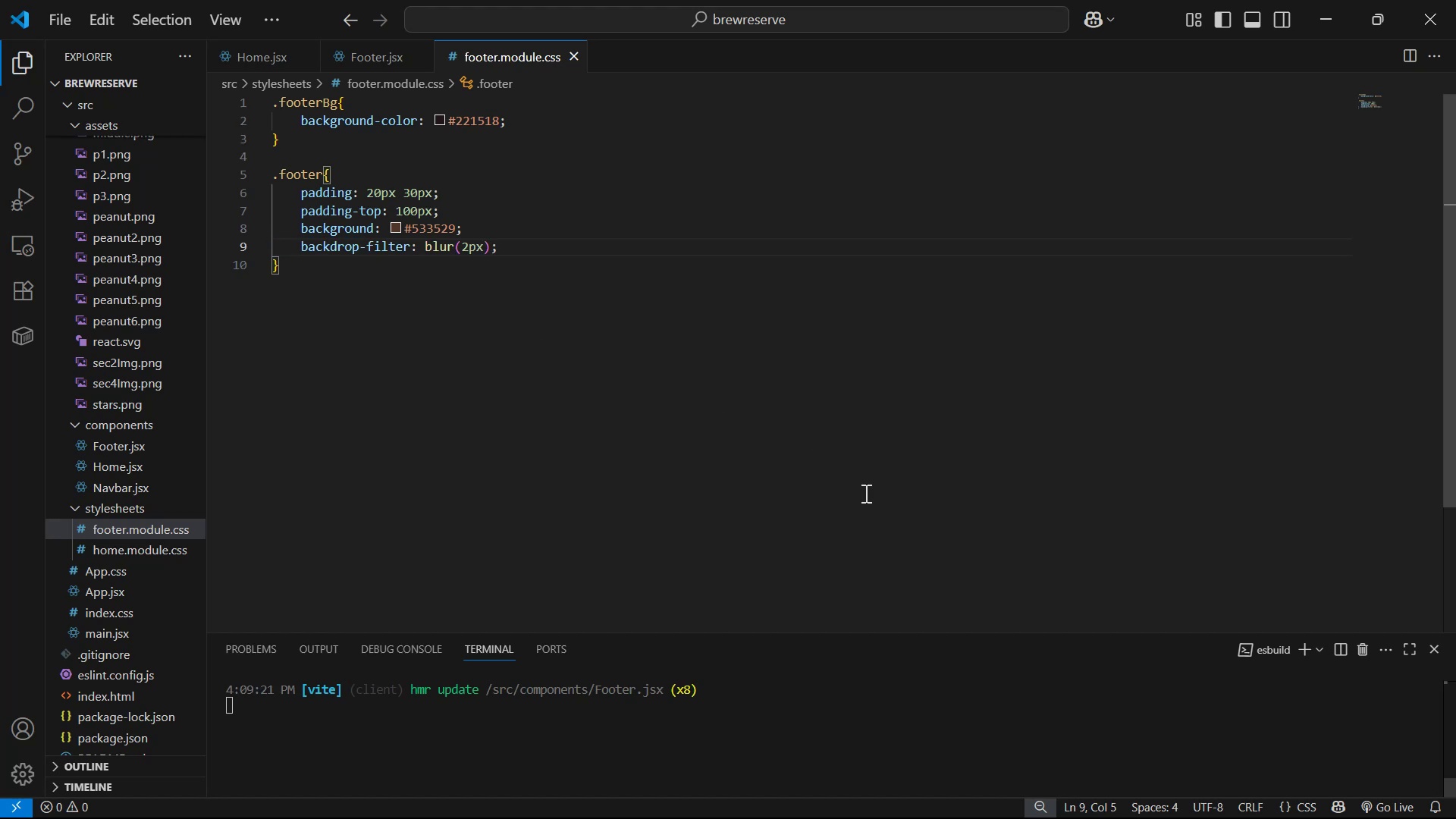 
key(Alt+AltLeft)
 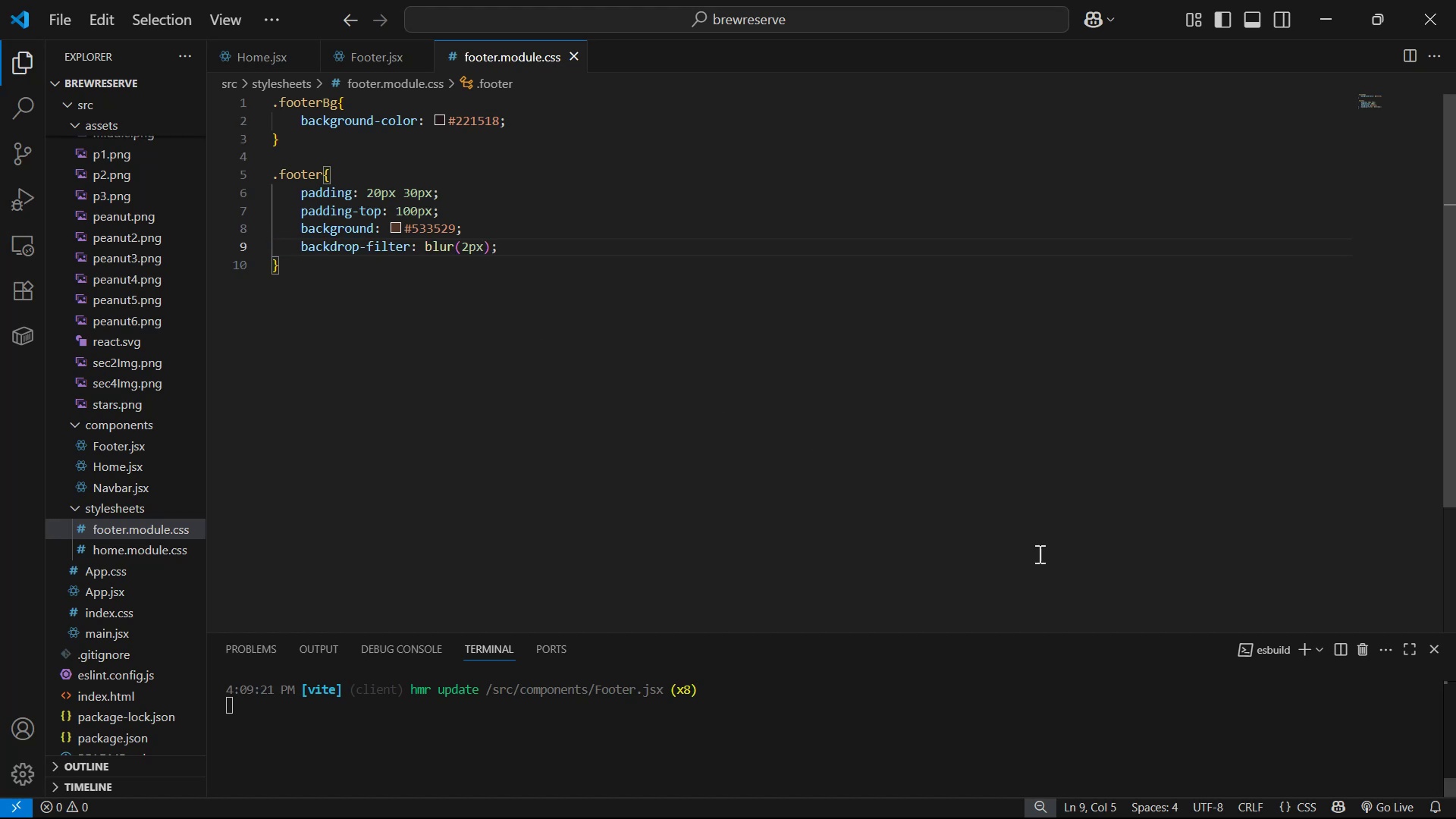 
key(Alt+Tab)
 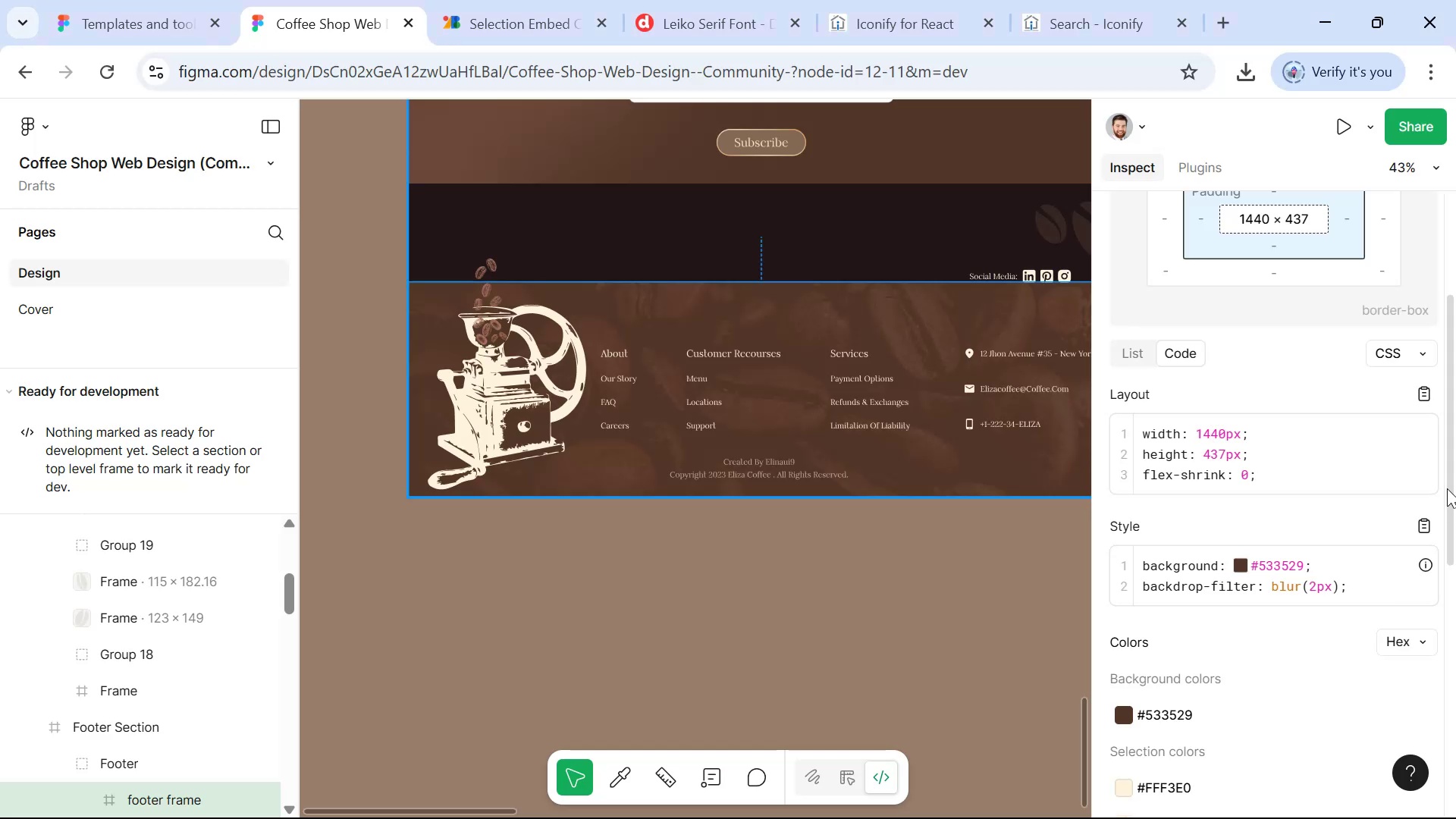 
scroll: coordinate [1423, 504], scroll_direction: down, amount: 3.0
 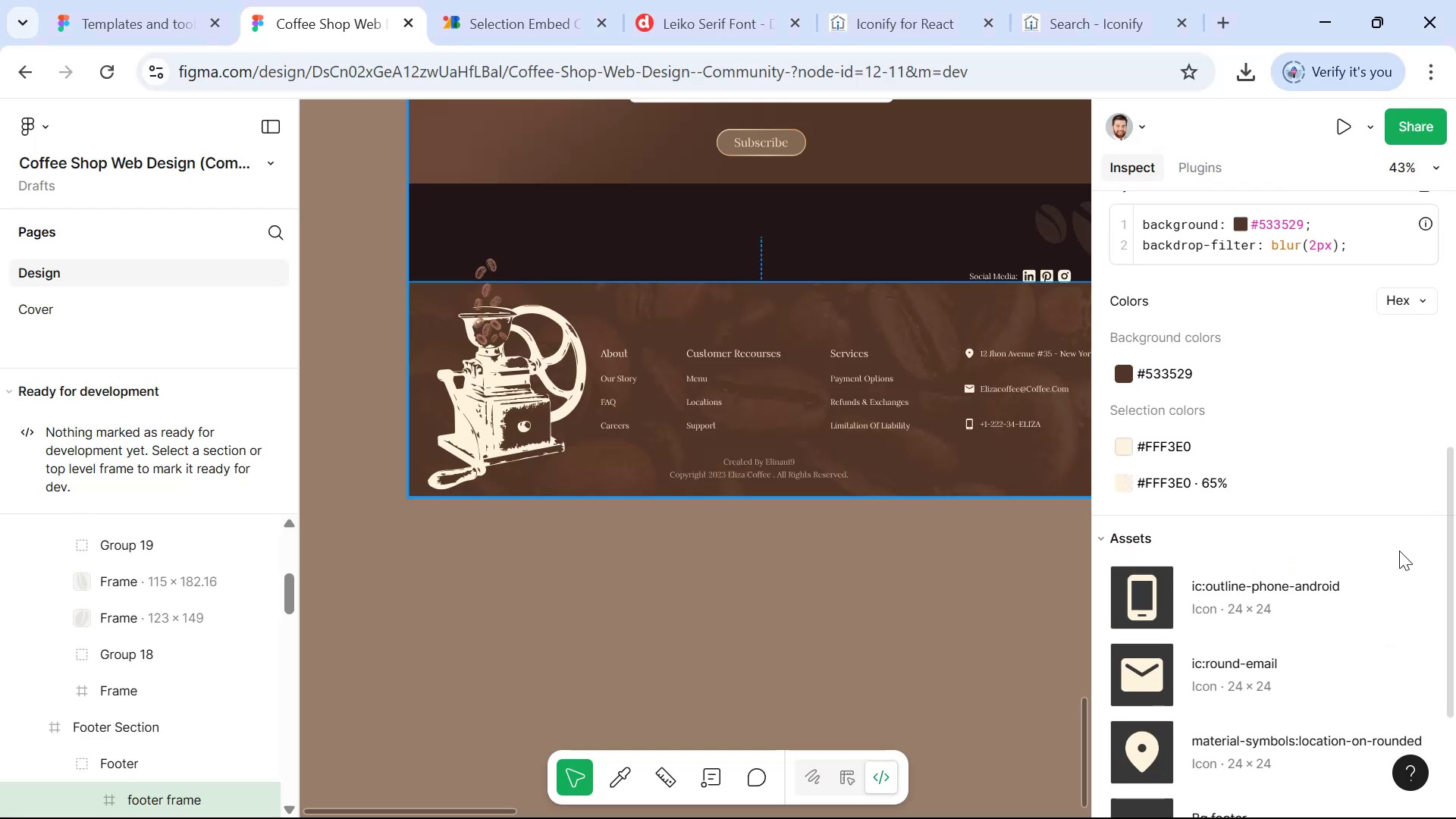 
scroll: coordinate [1397, 561], scroll_direction: up, amount: 2.0
 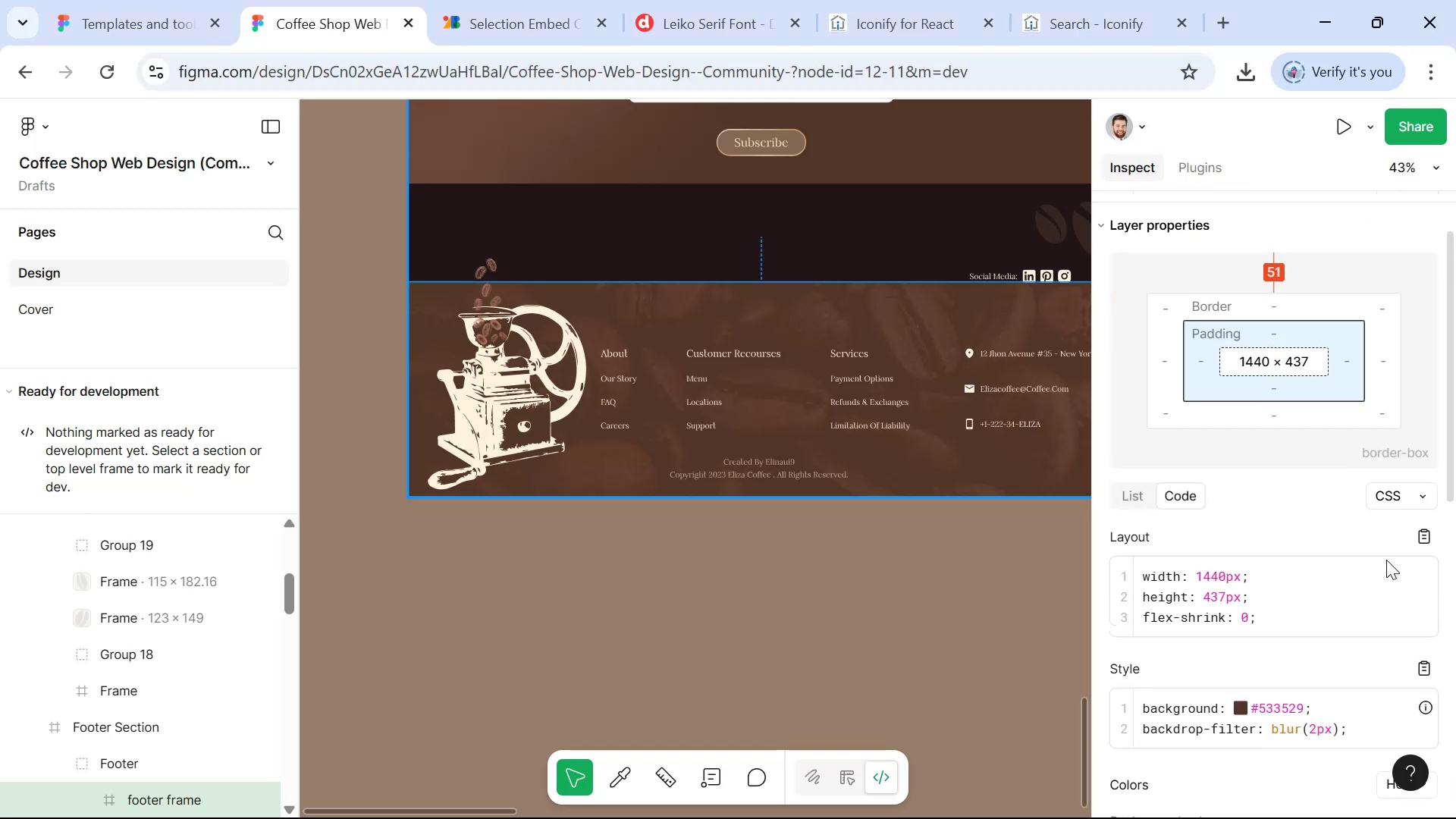 
key(Alt+Tab)
 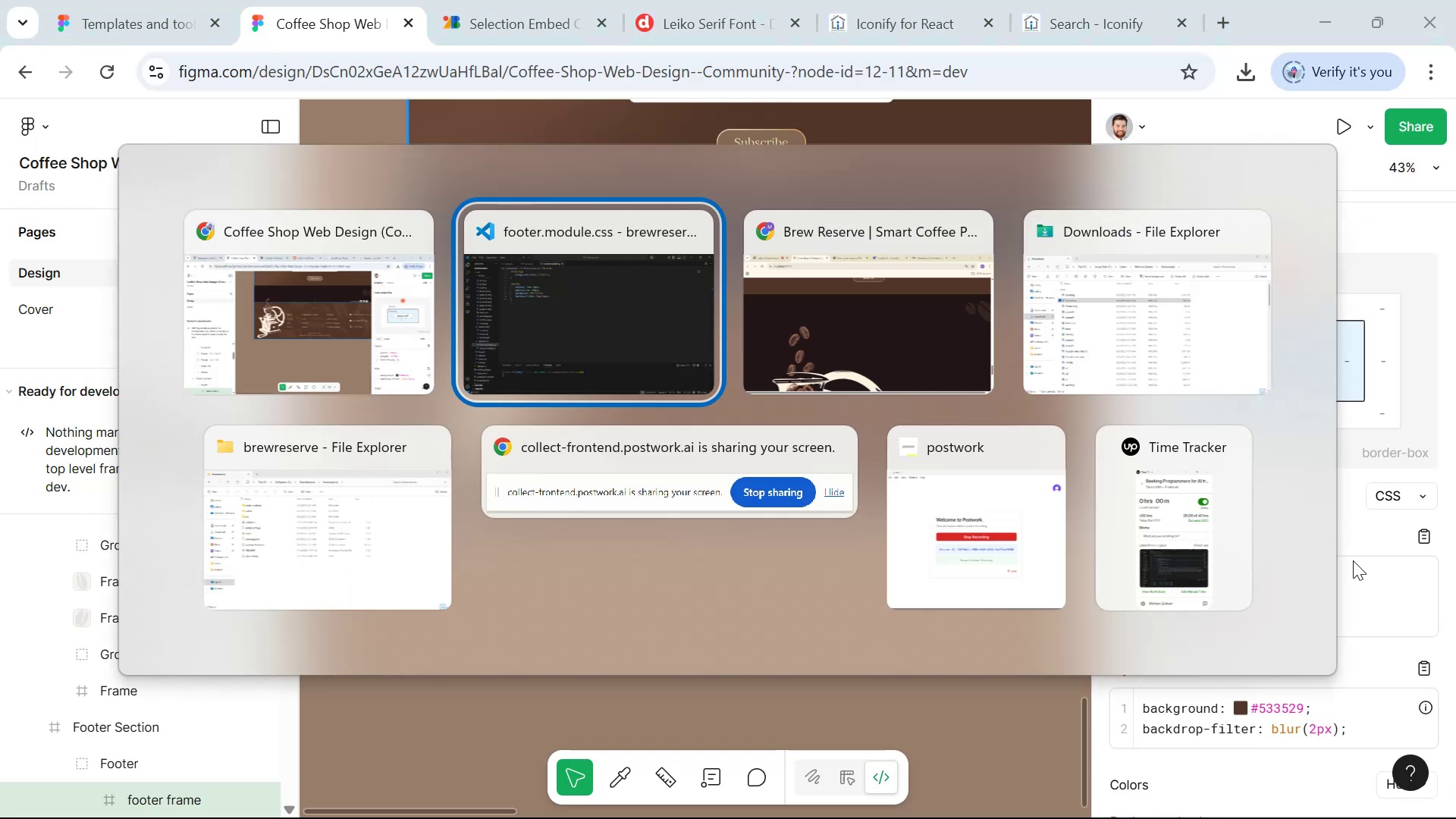 
key(Alt+Tab)
 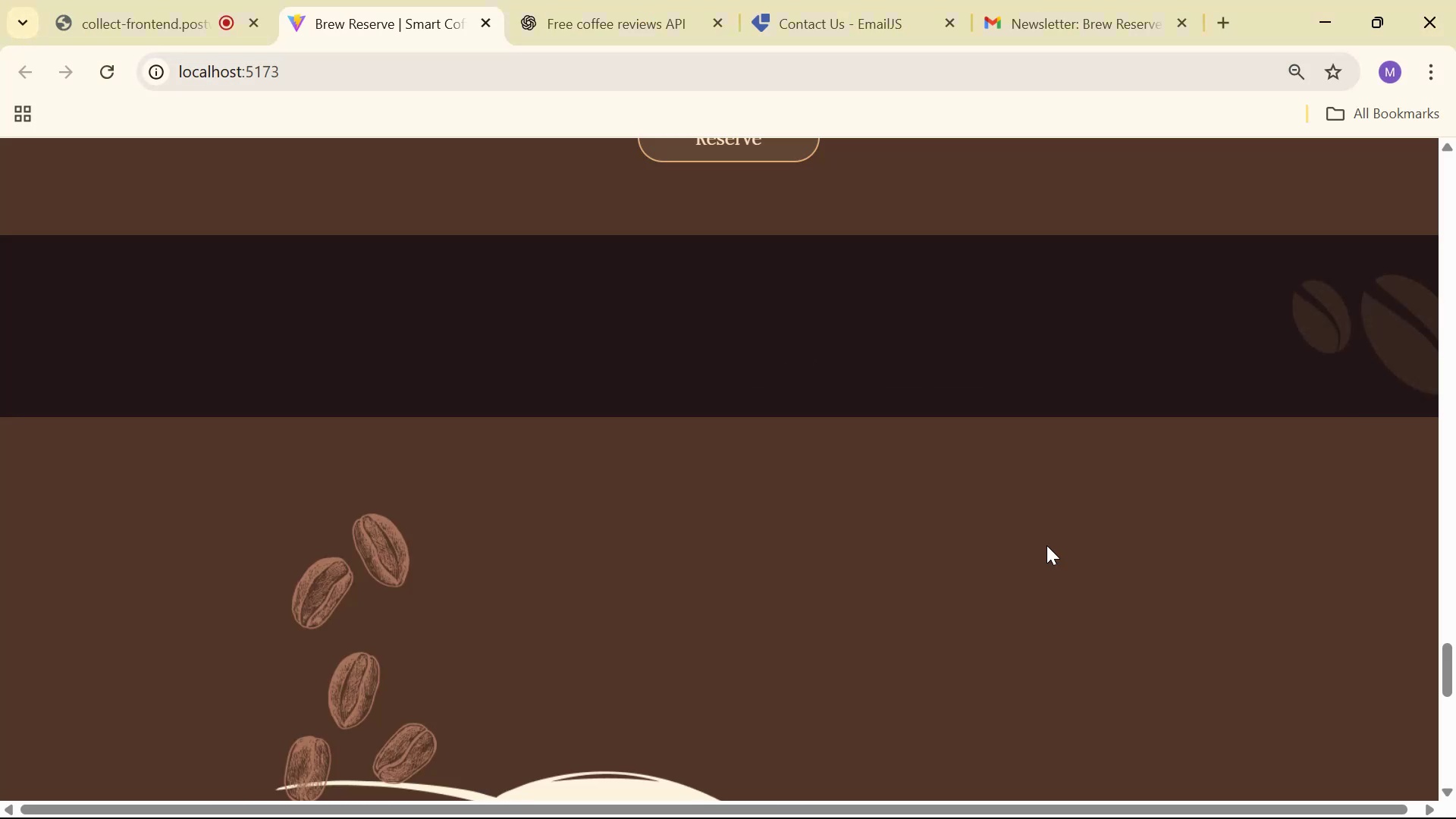 
scroll: coordinate [918, 520], scroll_direction: none, amount: 0.0
 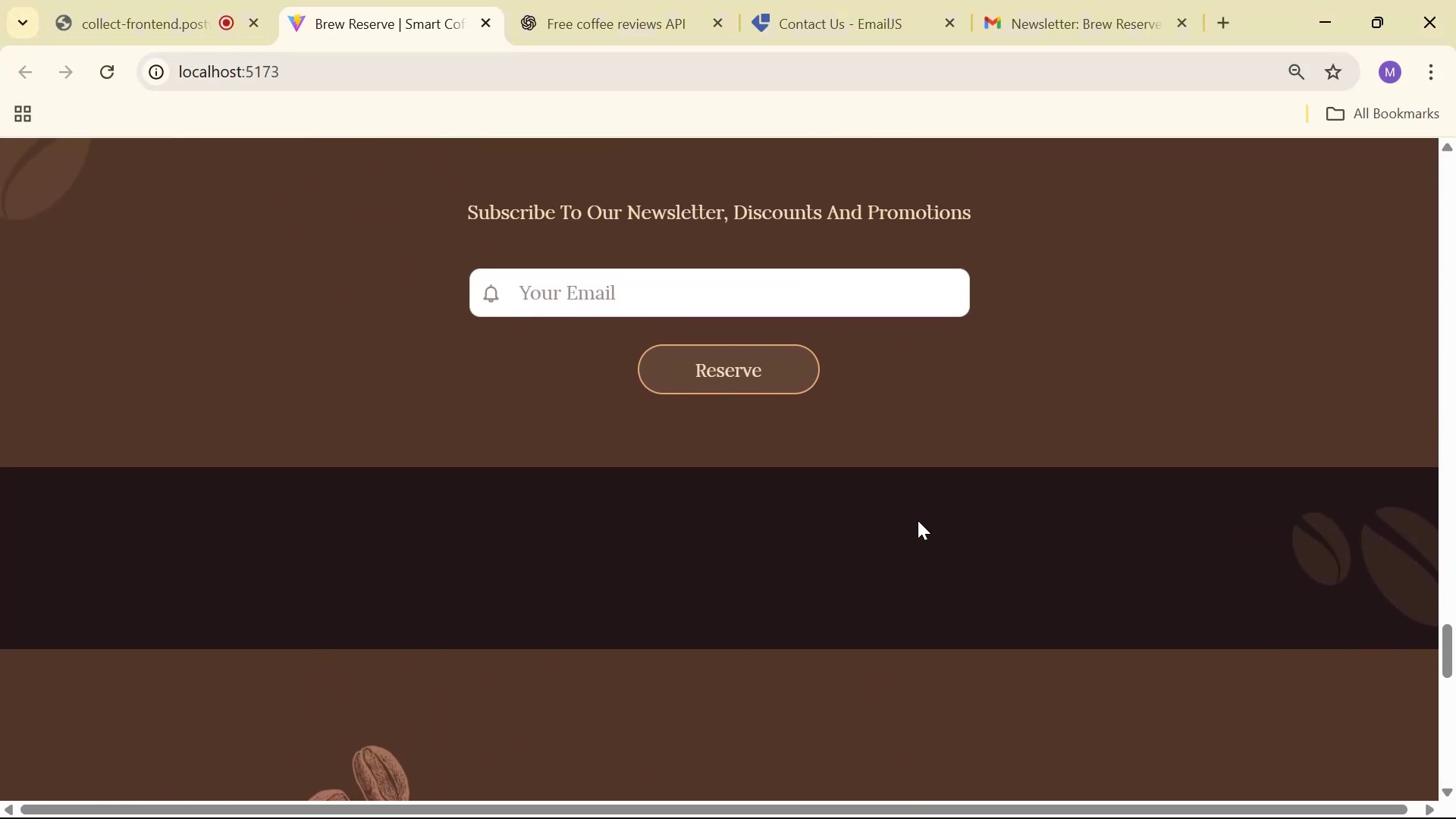 
key(Alt+Tab)
 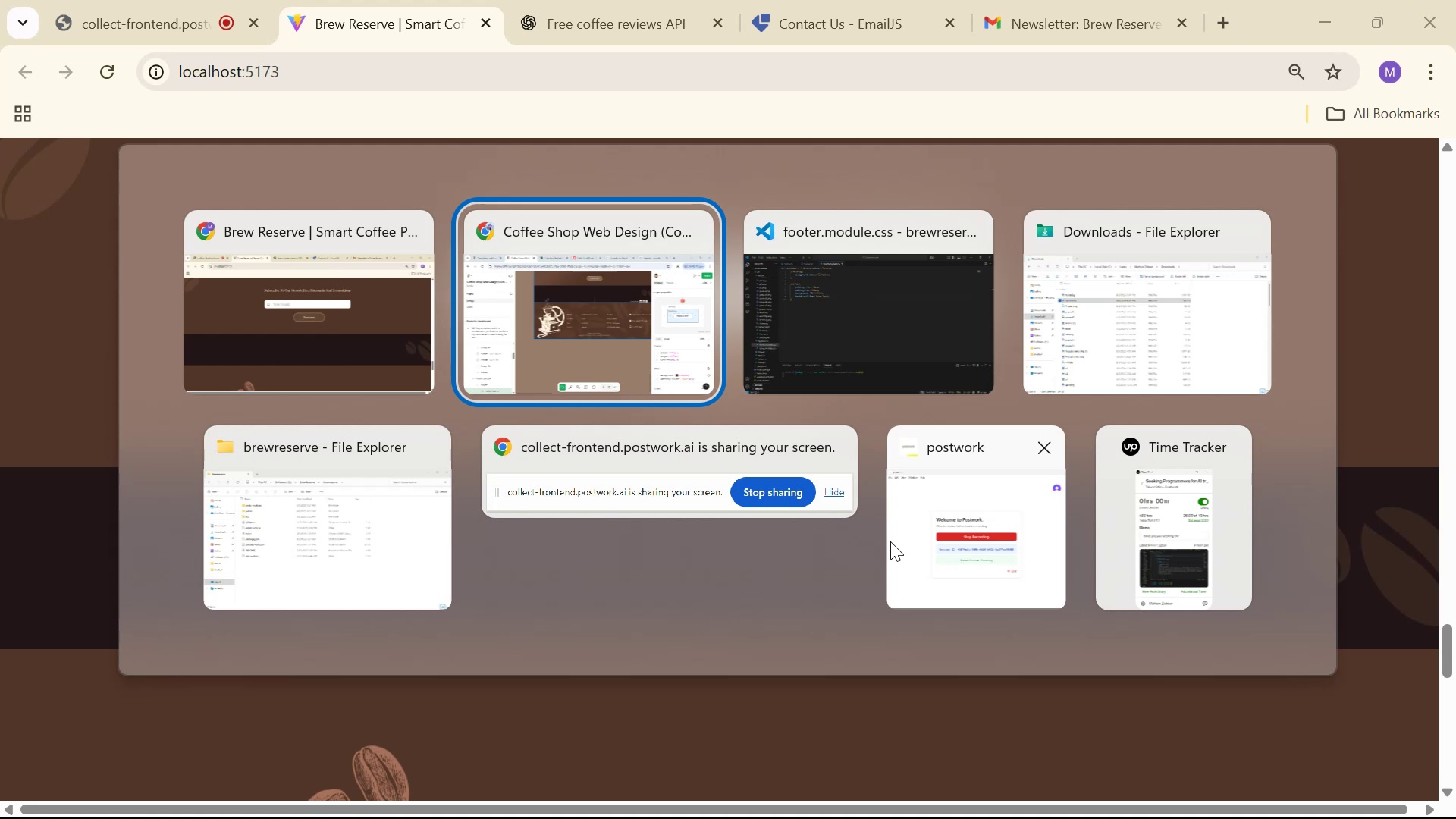 
key(Alt+Tab)
 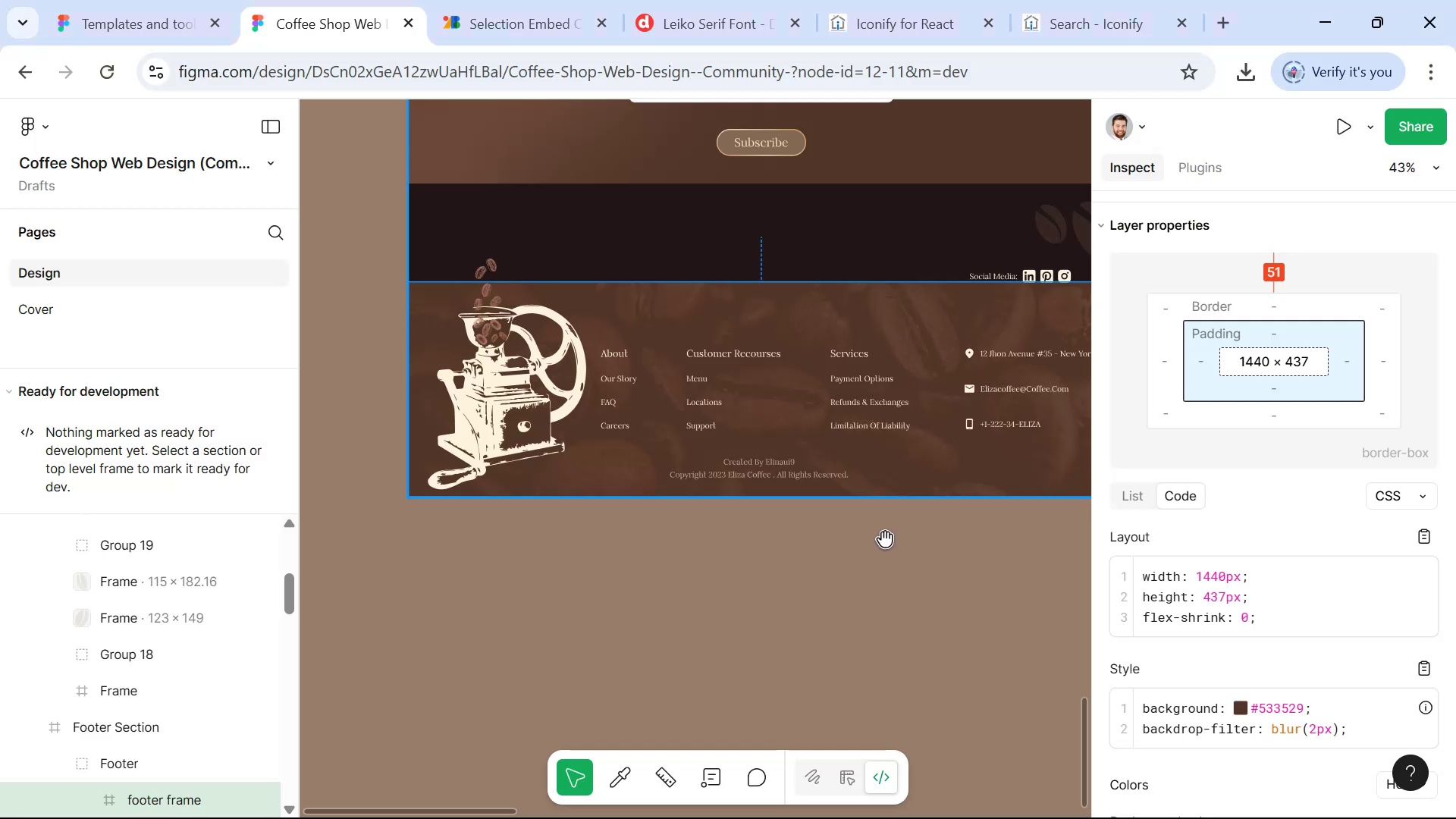 
key(Alt+Tab)
 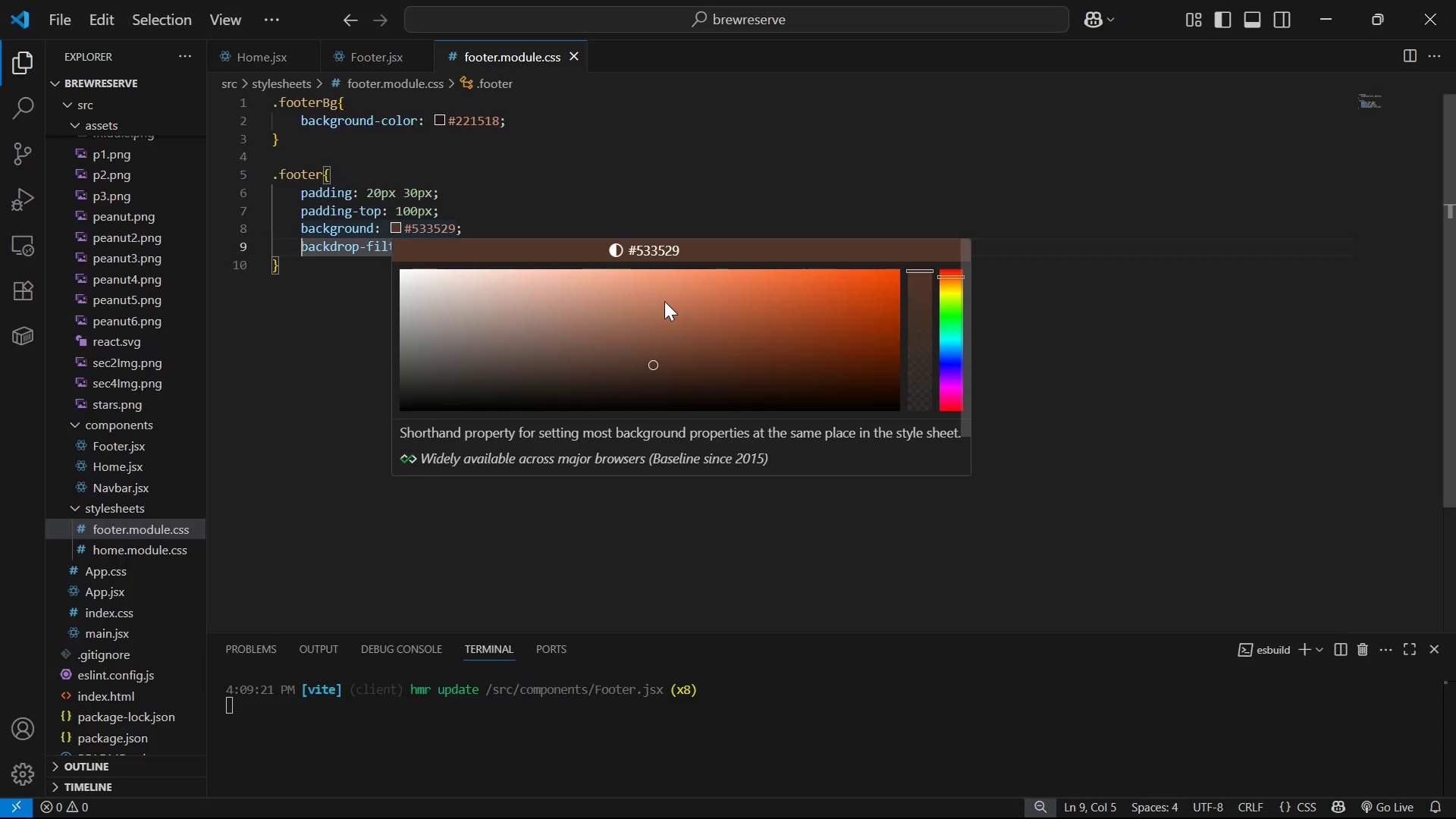 
left_click_drag(start_coordinate=[910, 297], to_coordinate=[916, 318])
 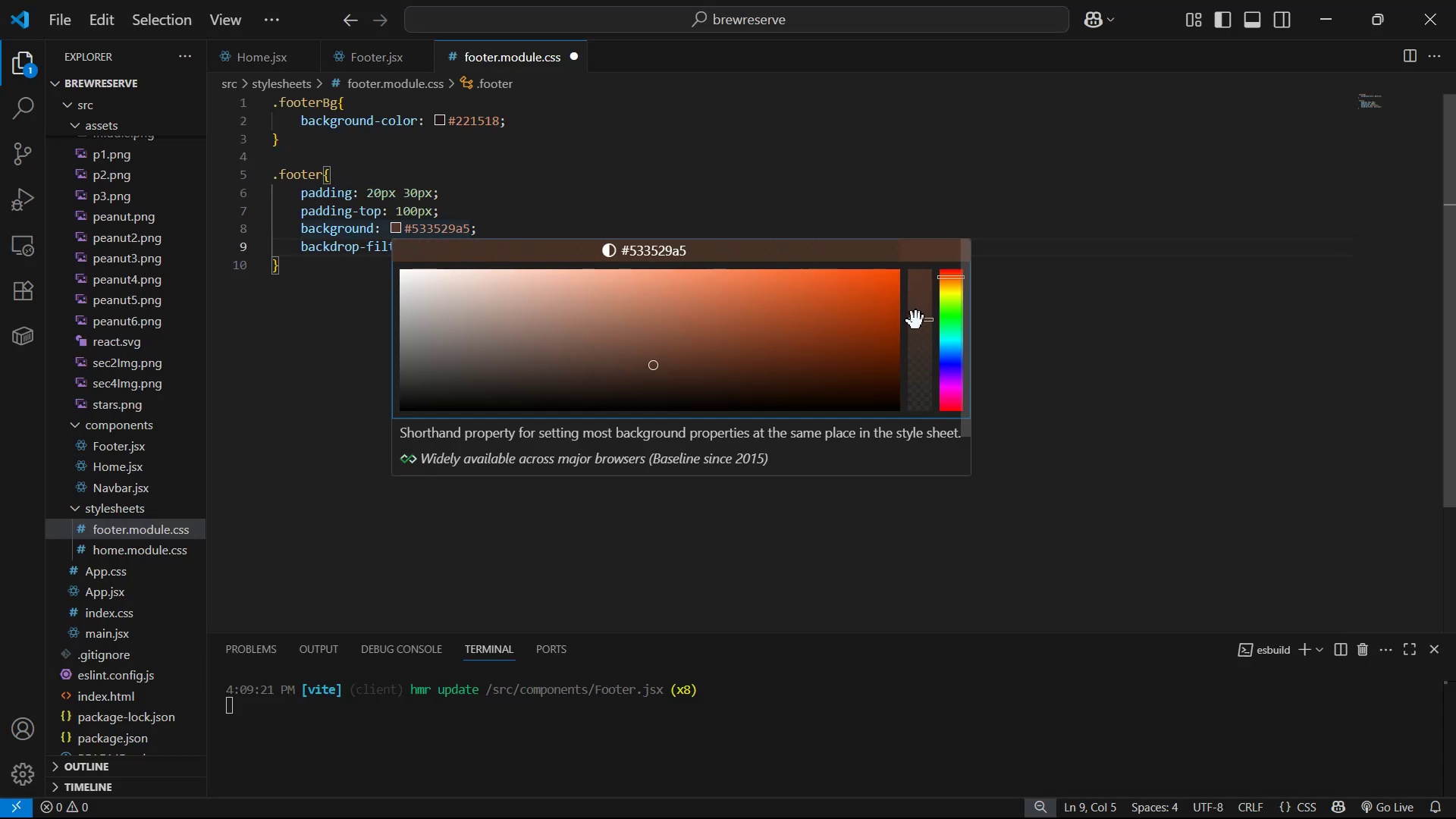 
key(Control+S)
 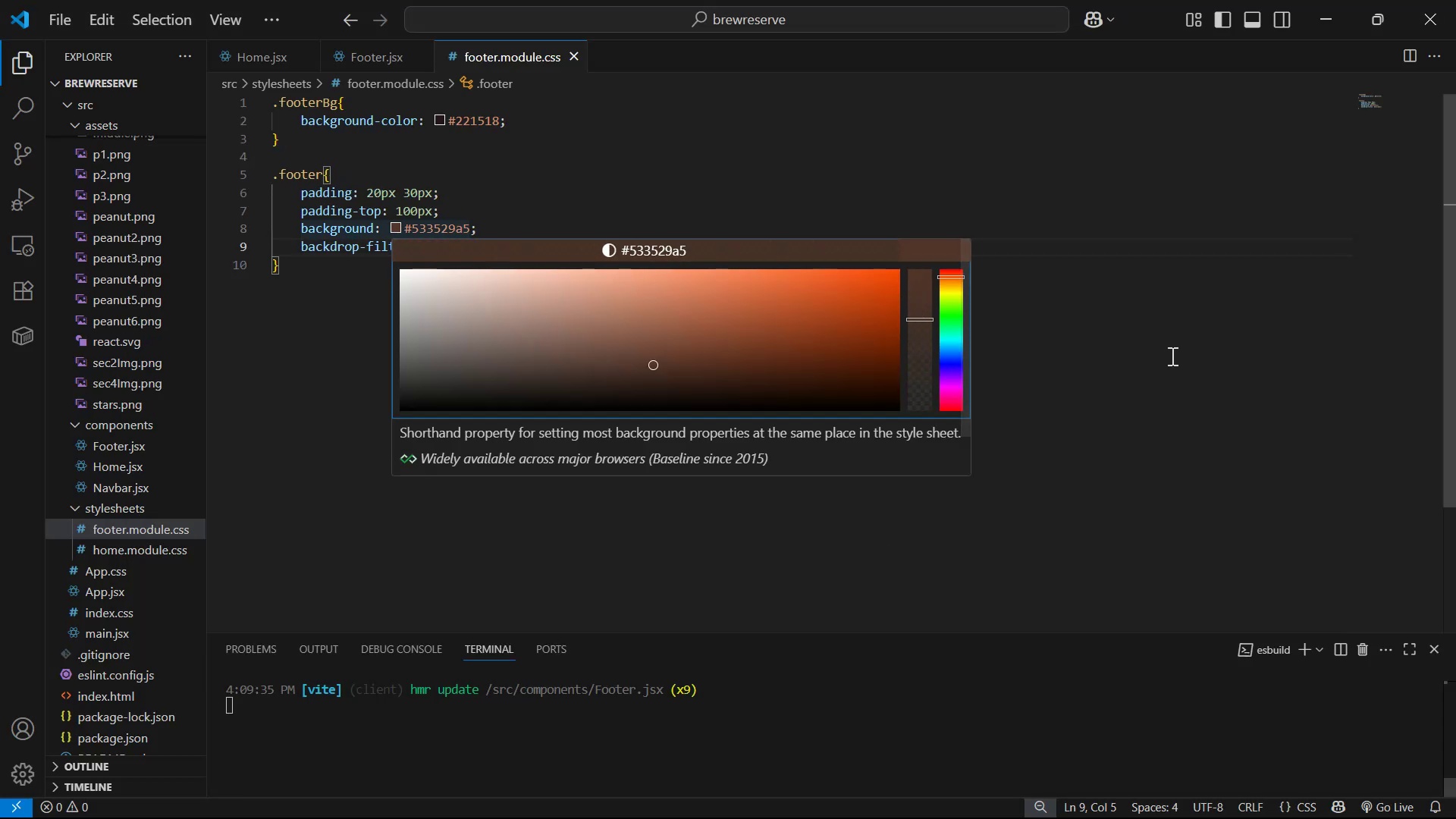 
key(Alt+Tab)
 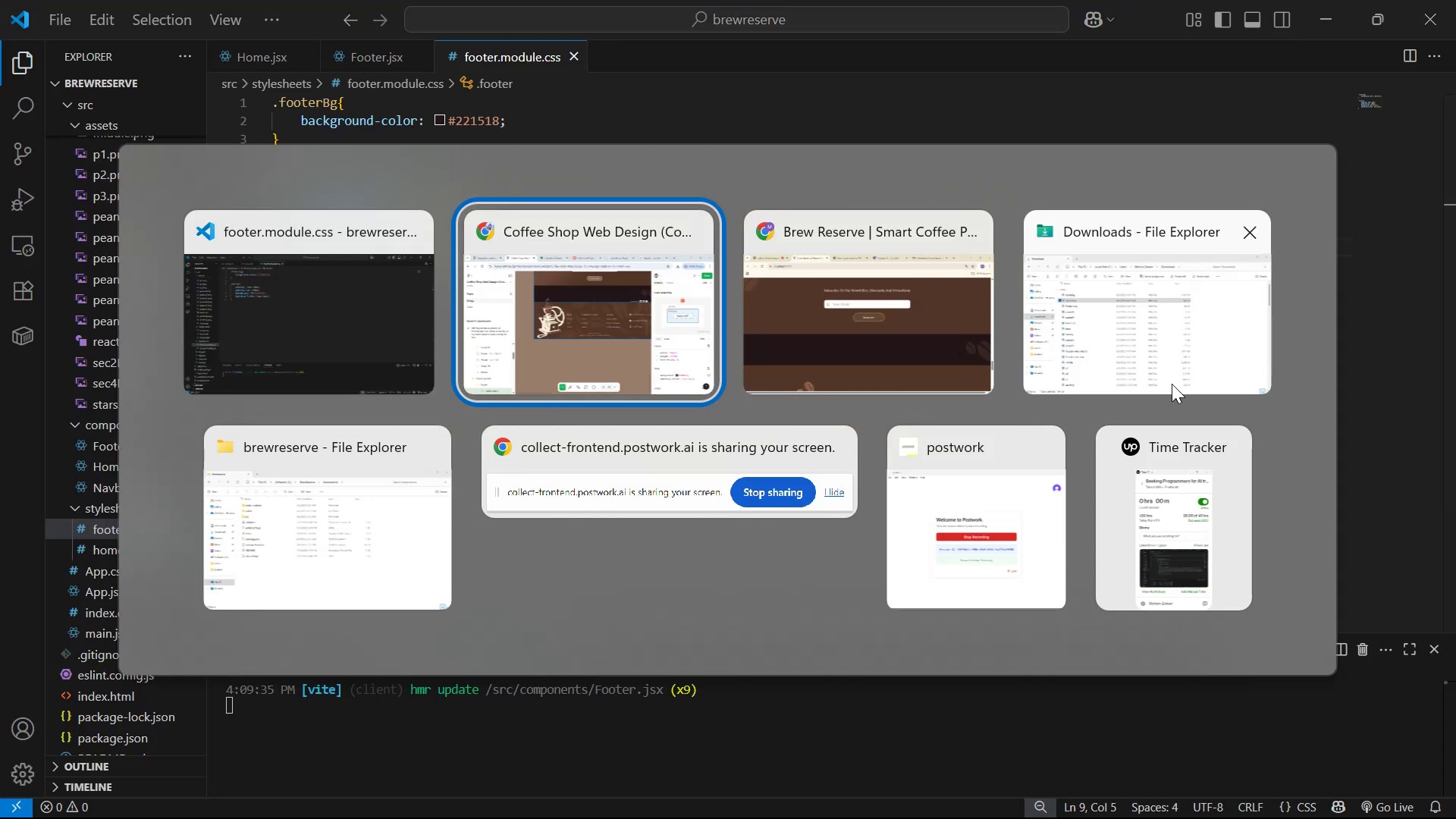 
key(Alt+Tab)
 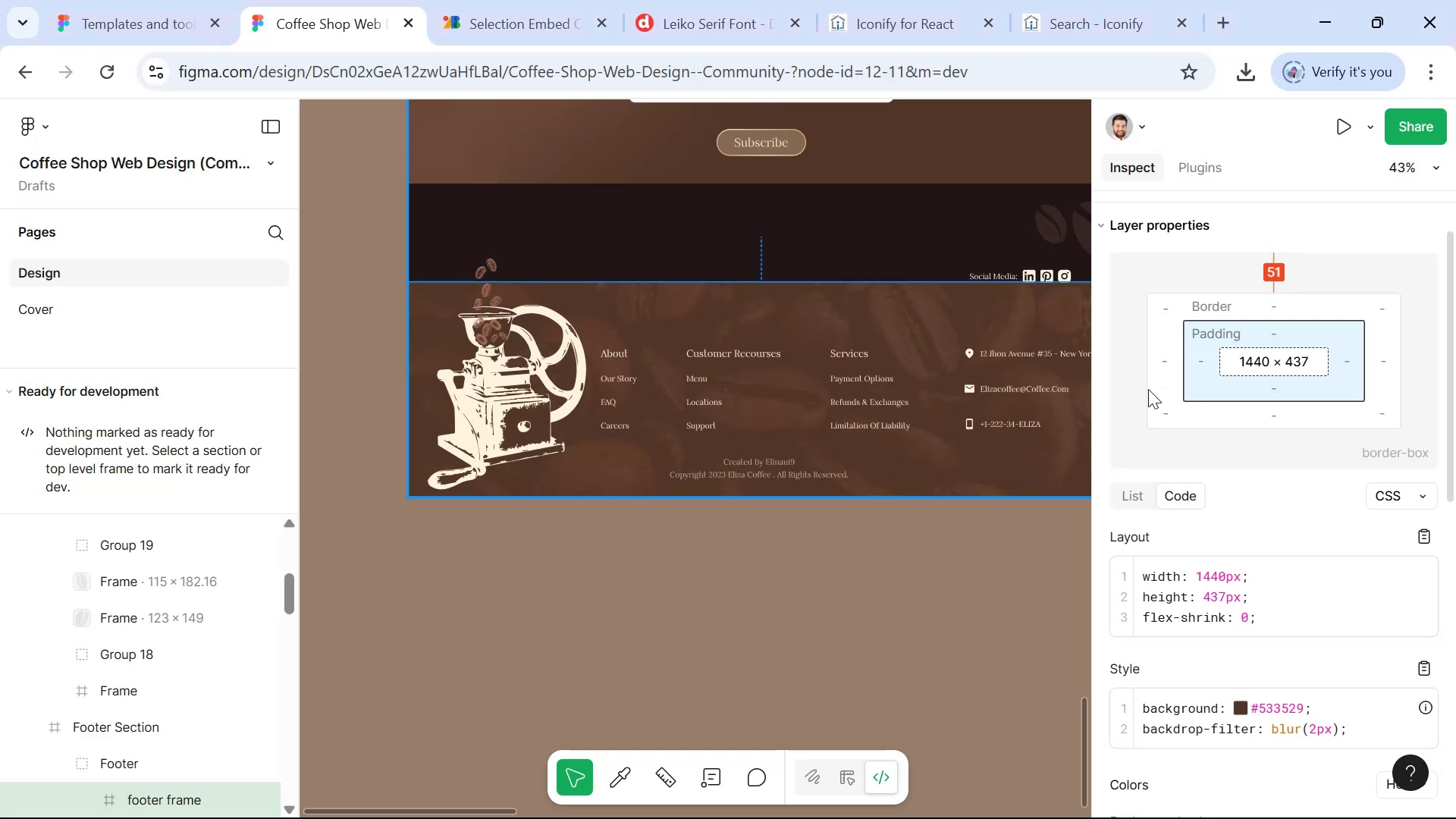 
key(Alt+Tab)
 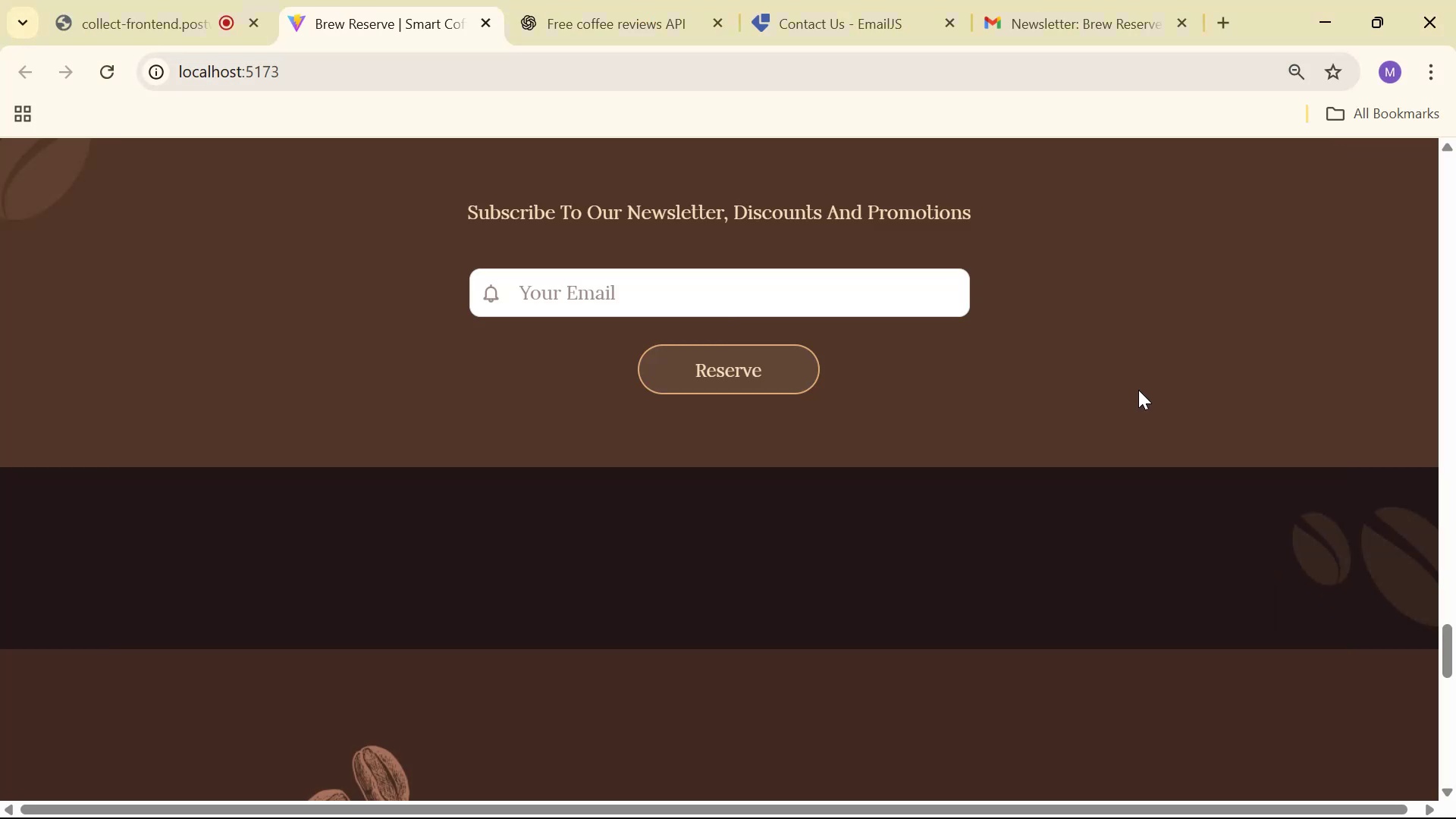 
scroll: coordinate [820, 416], scroll_direction: down, amount: 10.0
 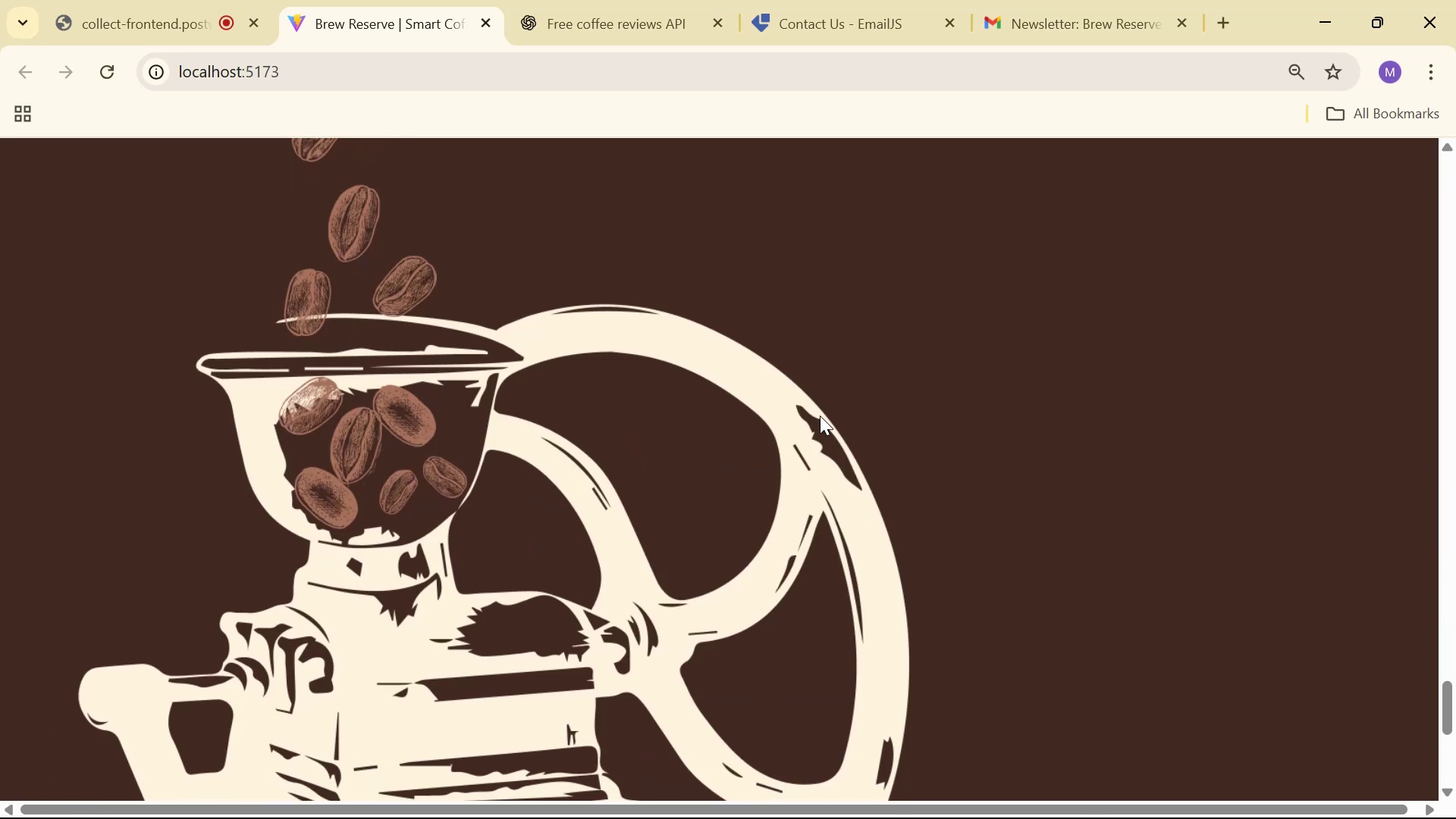 
key(Alt+AltLeft)
 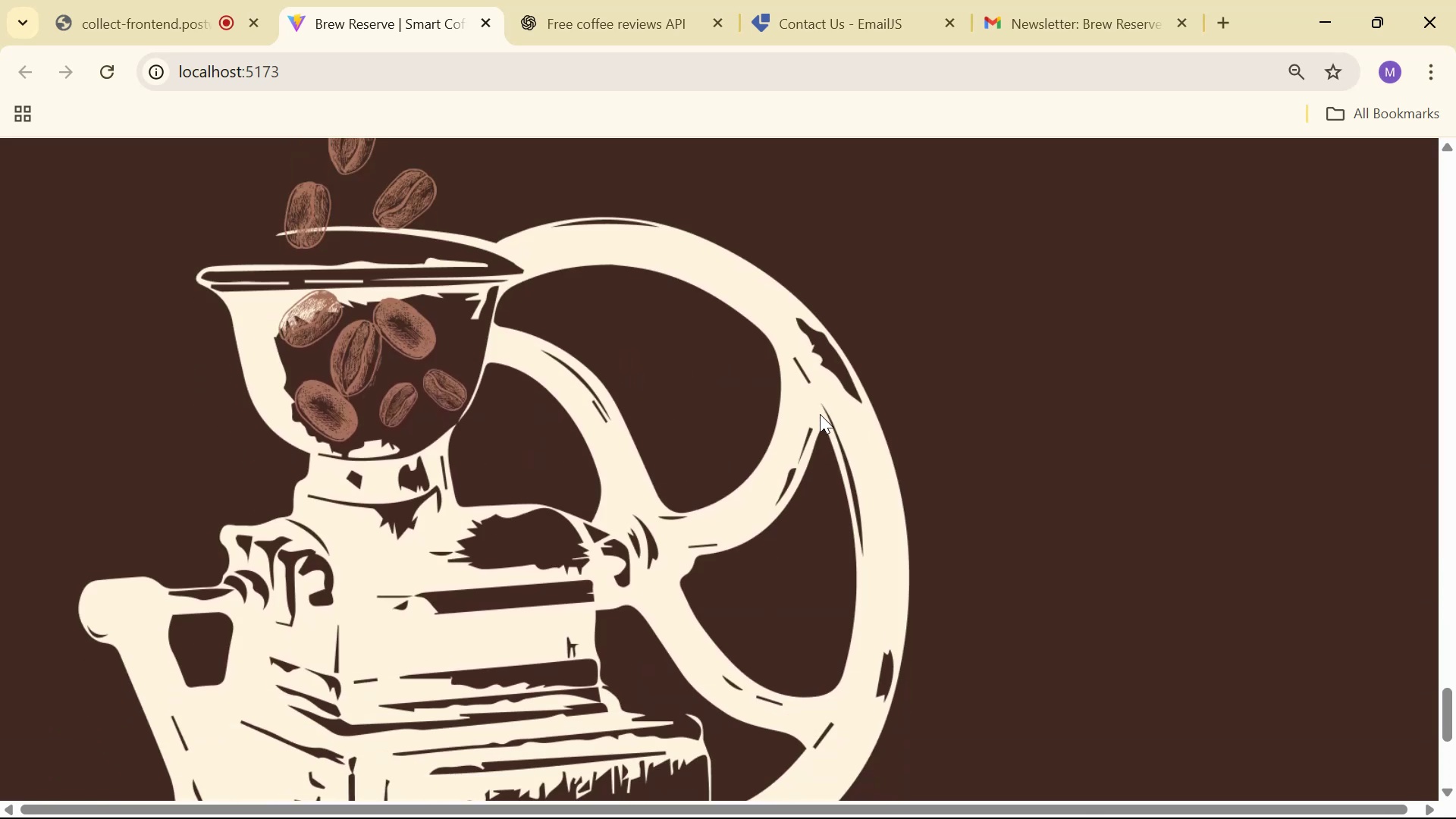 
key(Alt+Tab)
 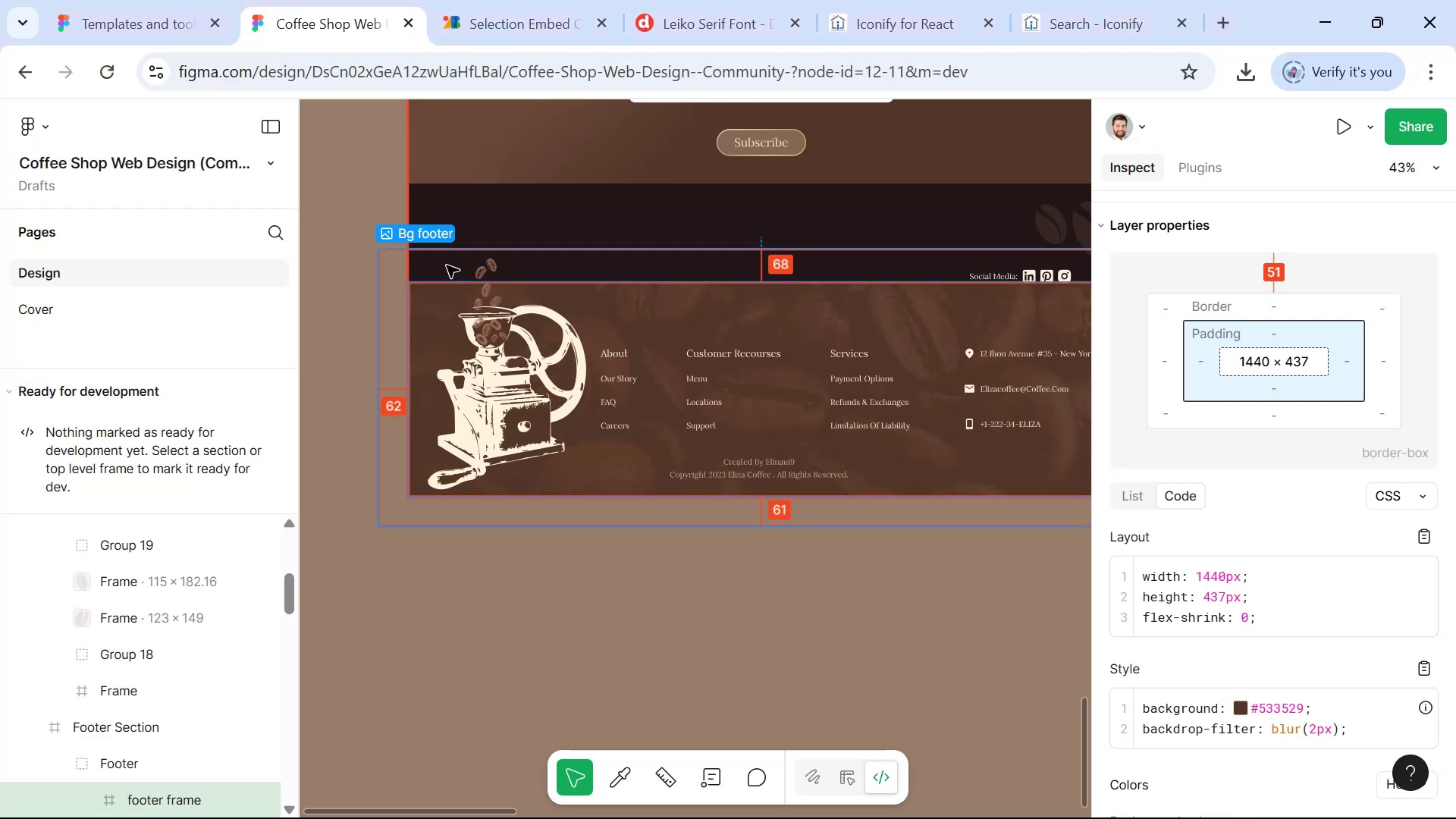 
key(Alt+Tab)
 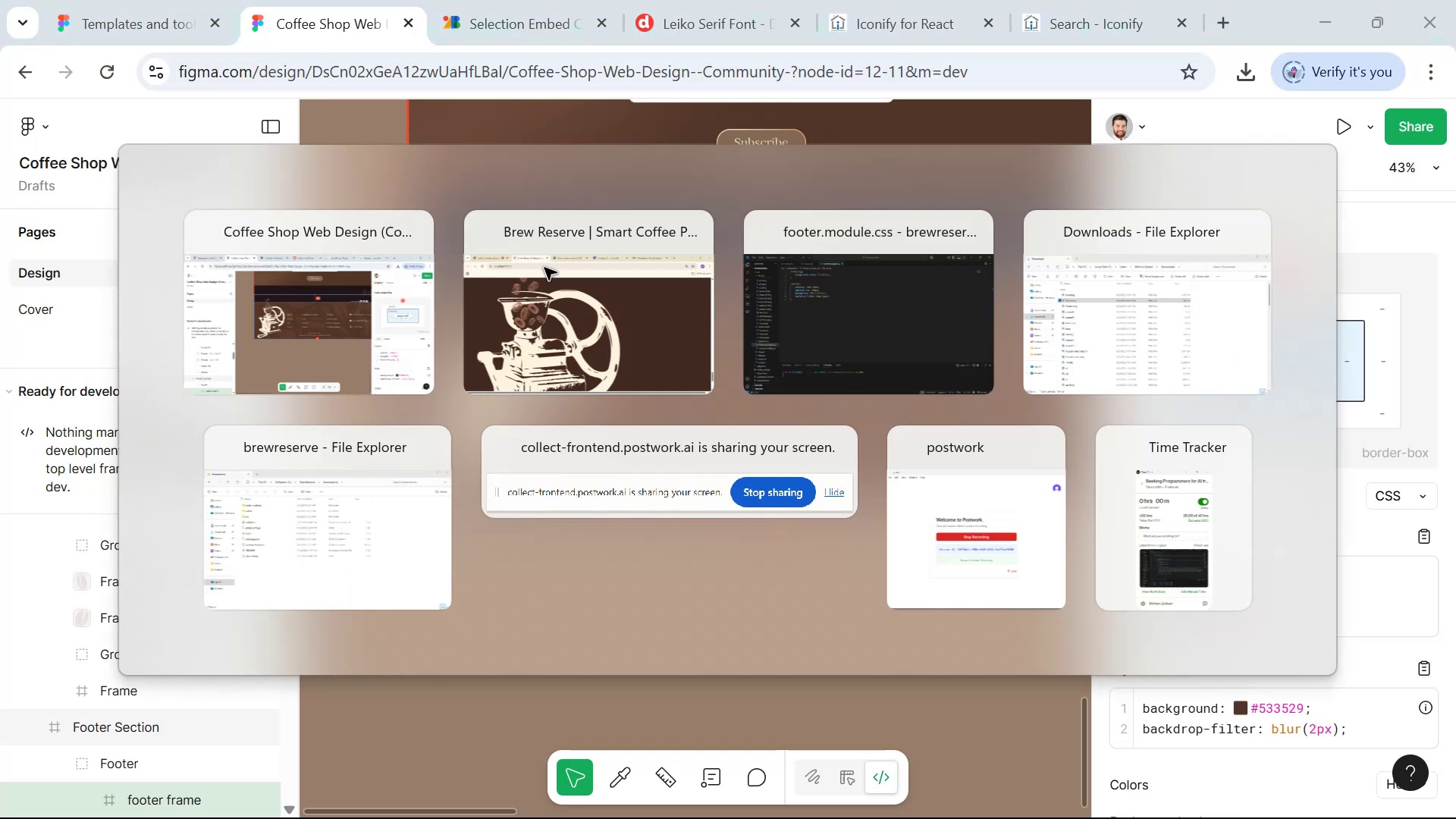 
key(Alt+Tab)
 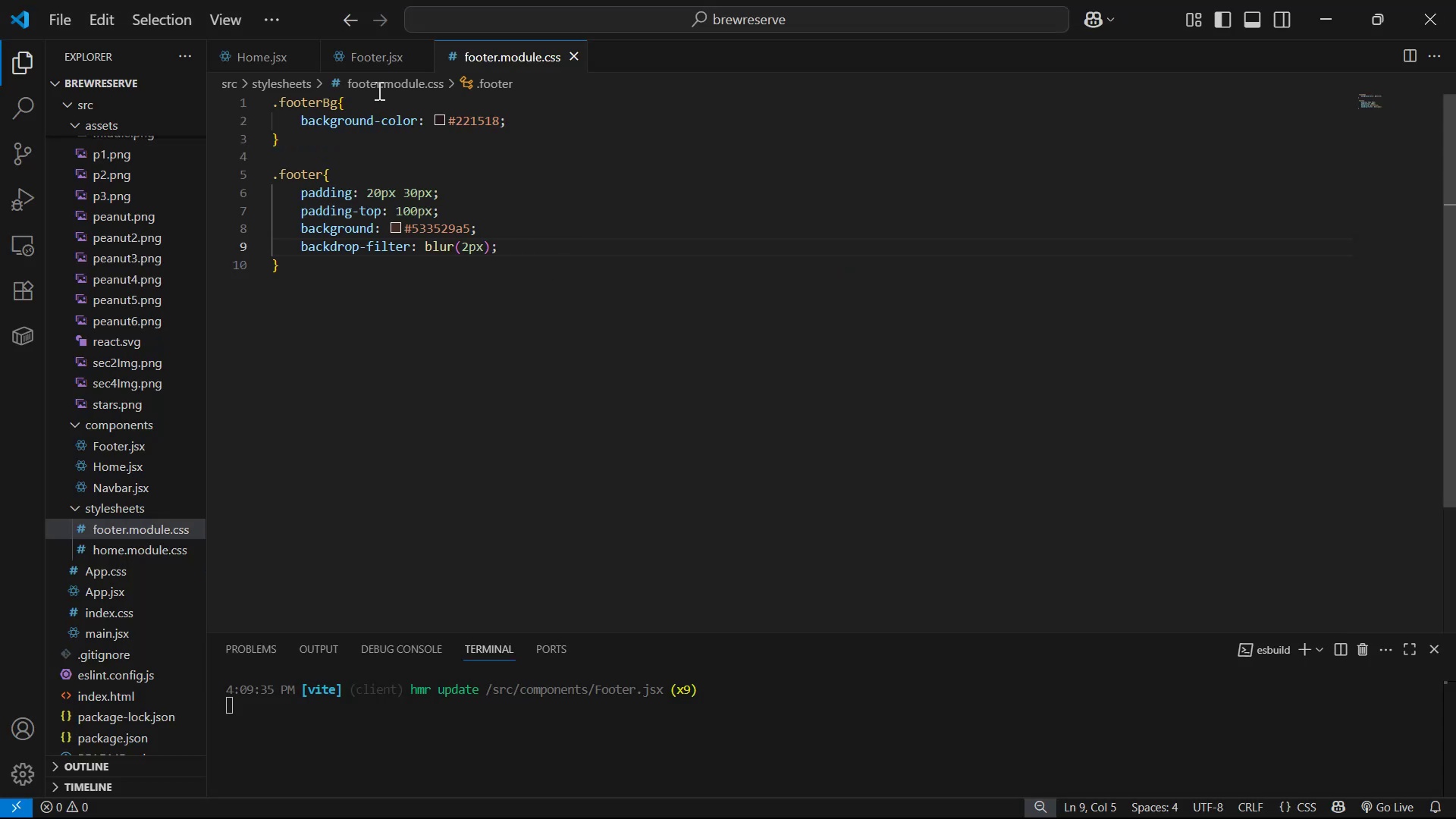 
left_click([366, 59])
 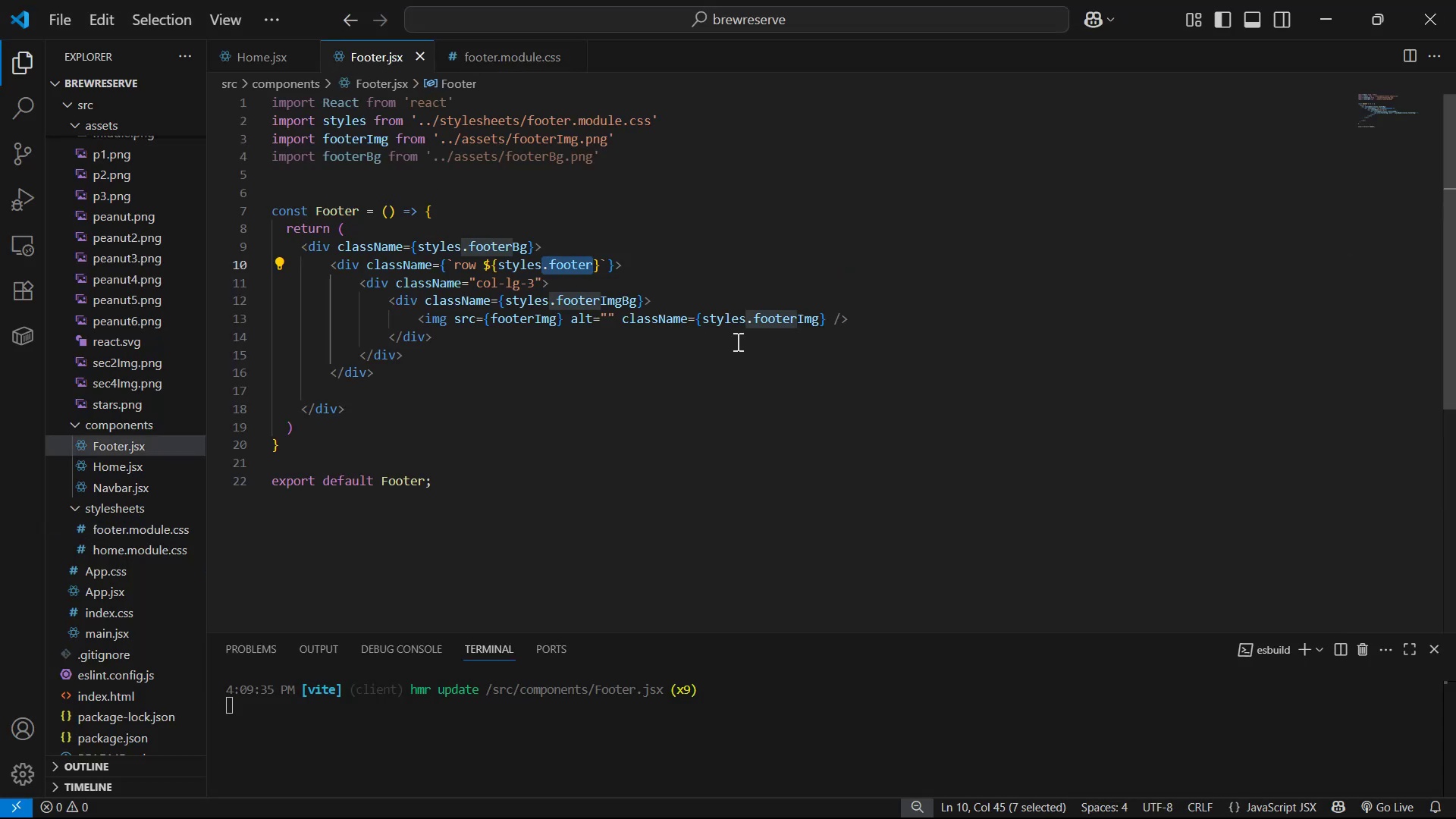 
left_click([751, 354])
 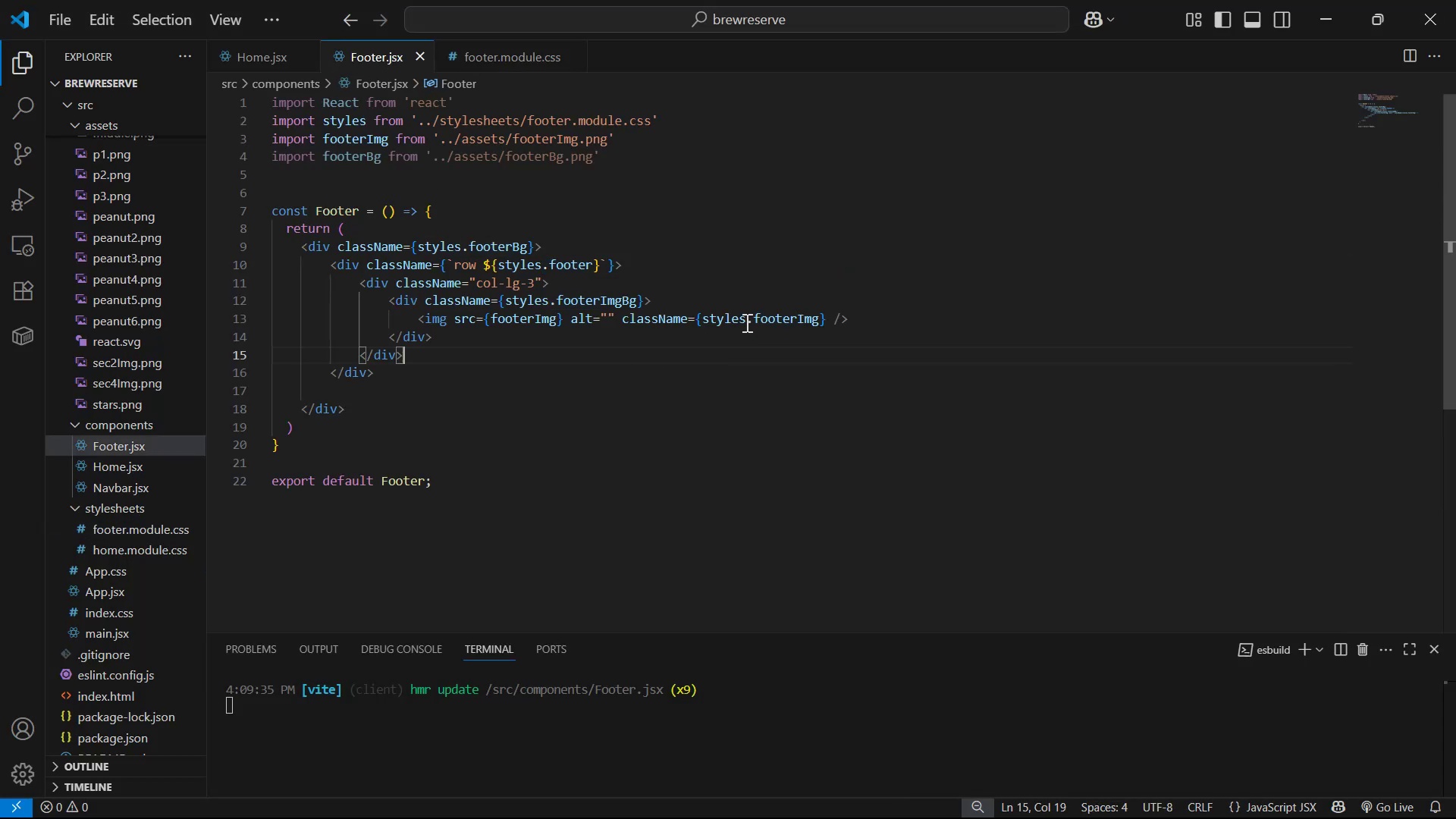 
left_click_drag(start_coordinate=[748, 318], to_coordinate=[817, 319])
 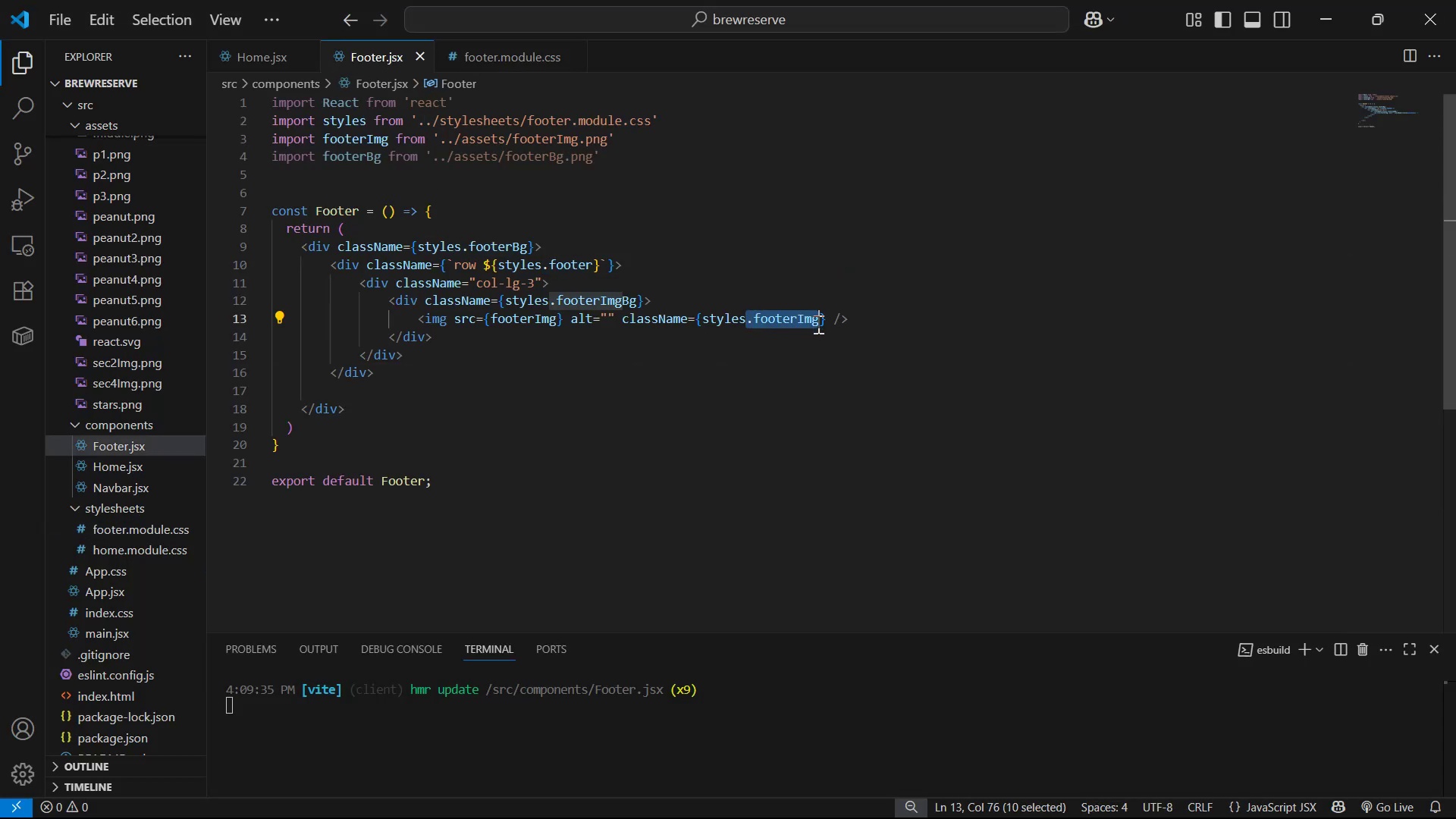 
key(Control+C)
 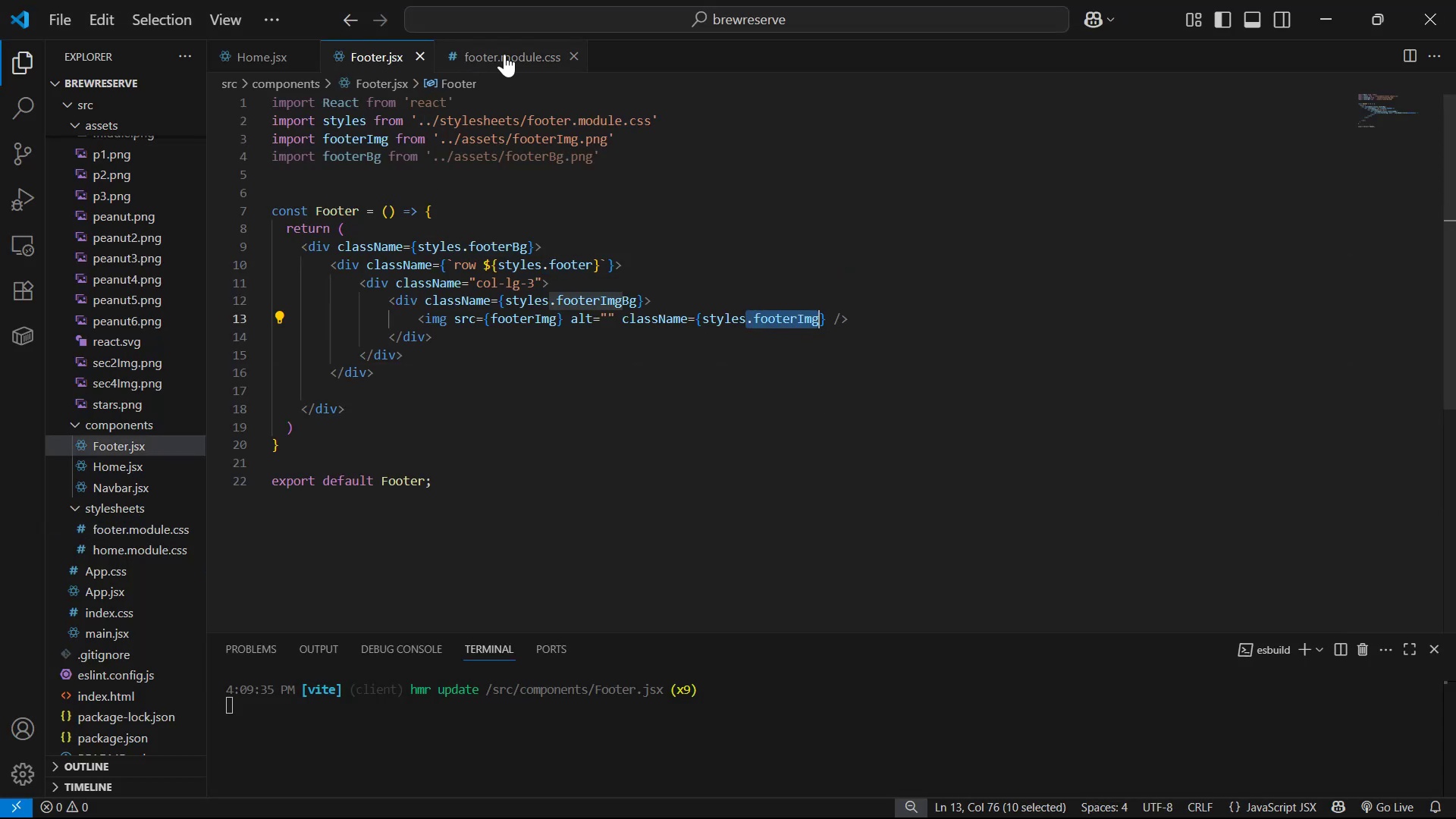 
left_click([505, 52])
 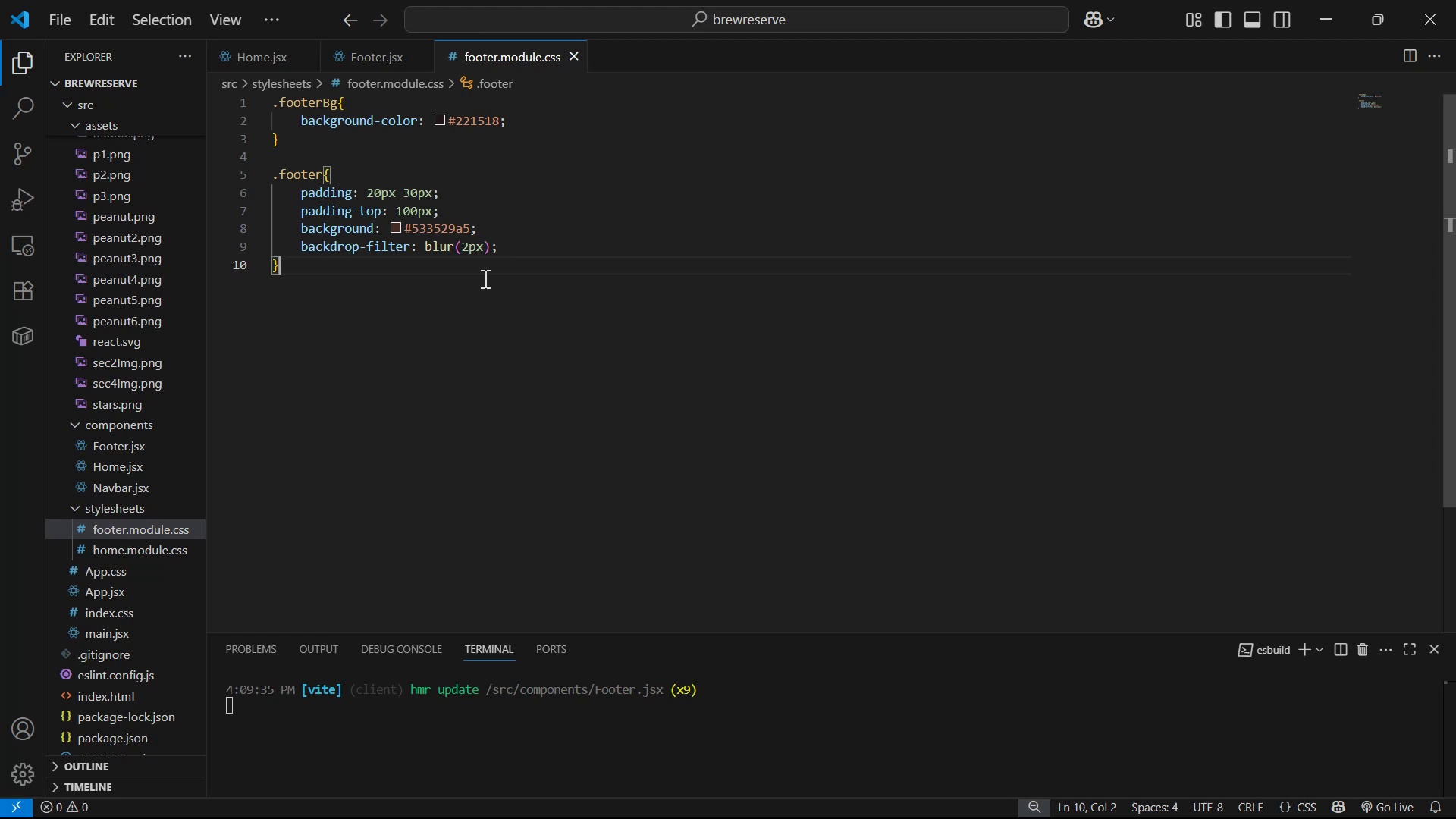 
key(Enter)
 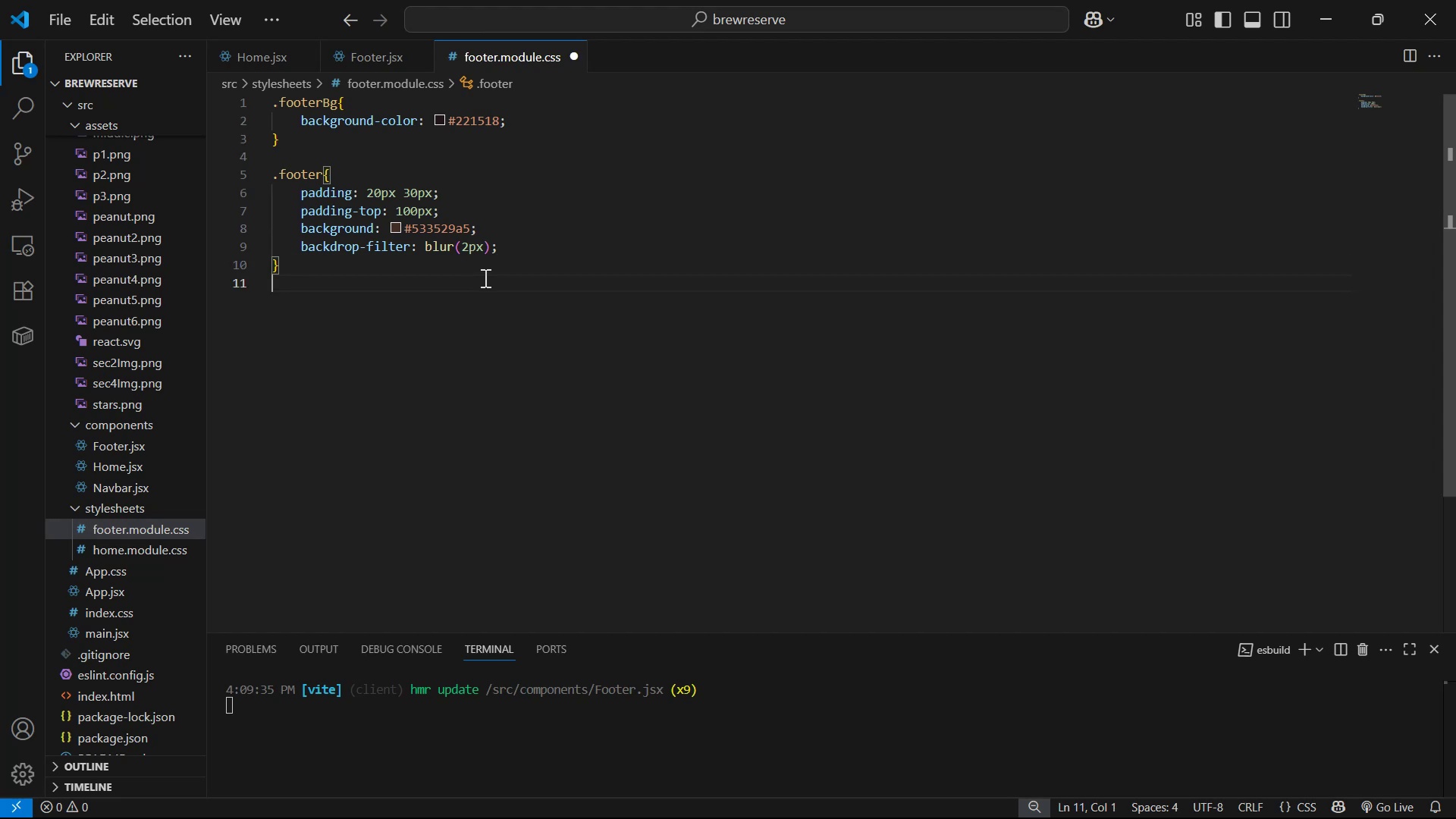 
key(Enter)
 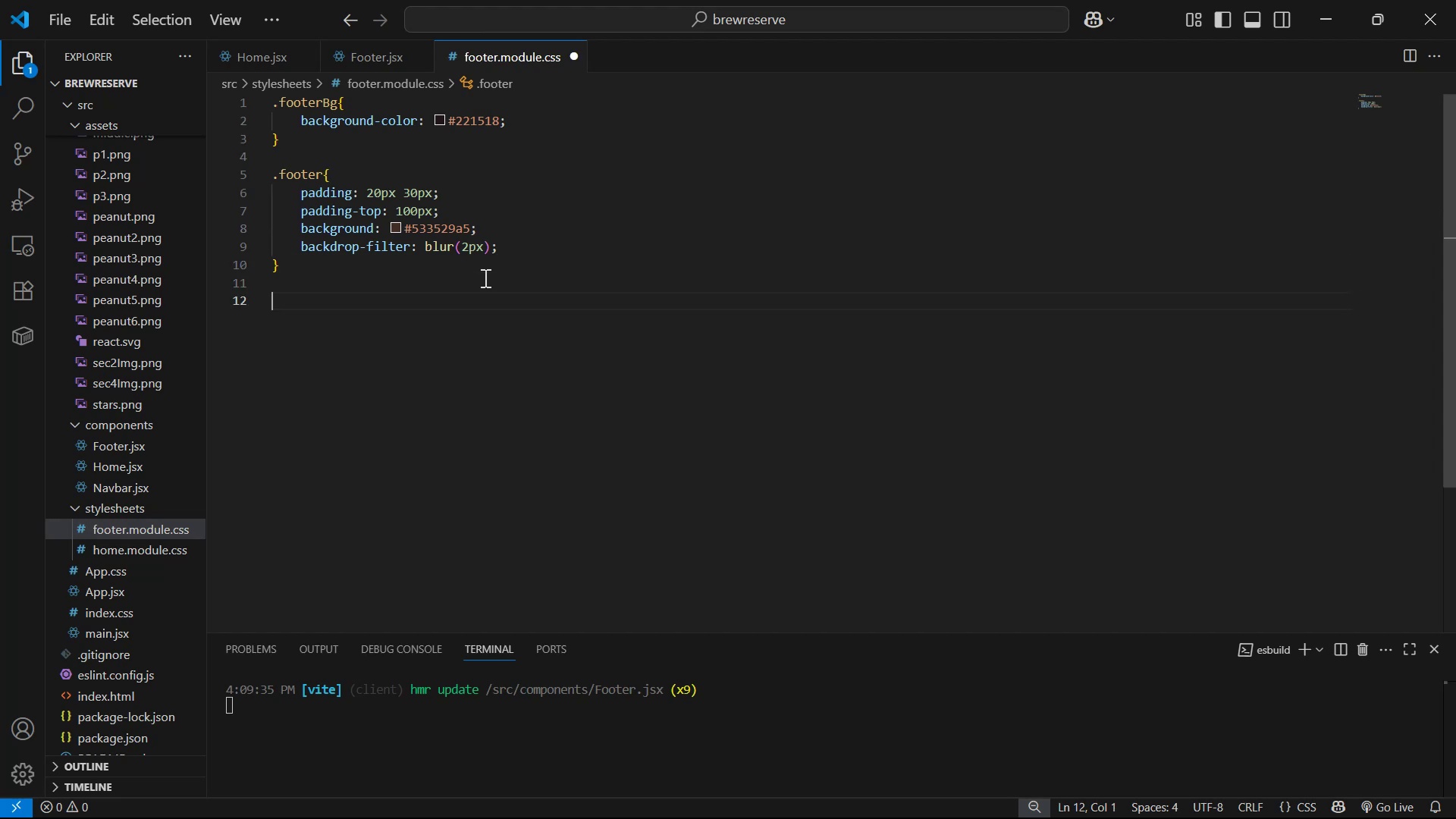 
key(Enter)
 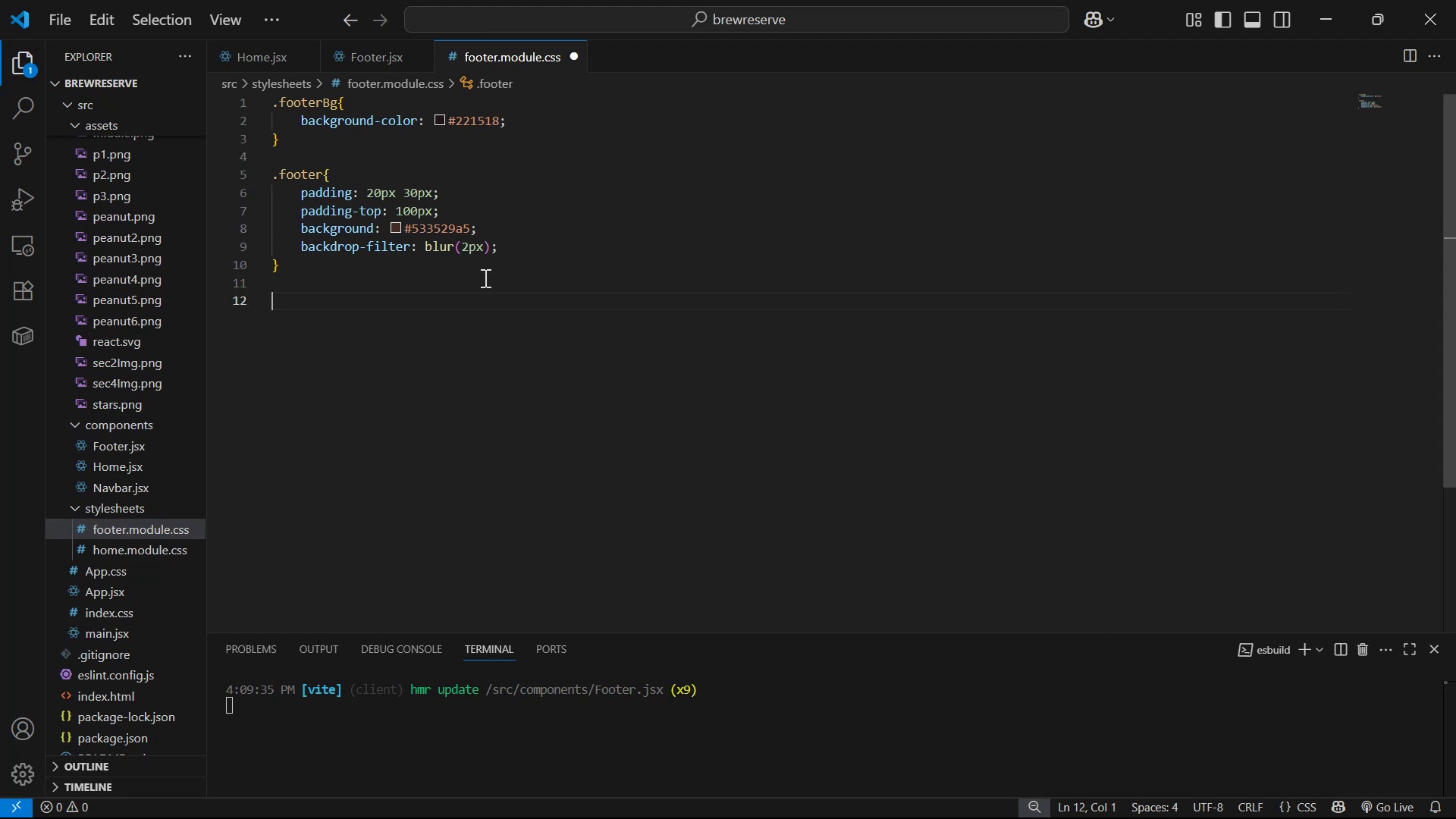 
key(Control+V)
 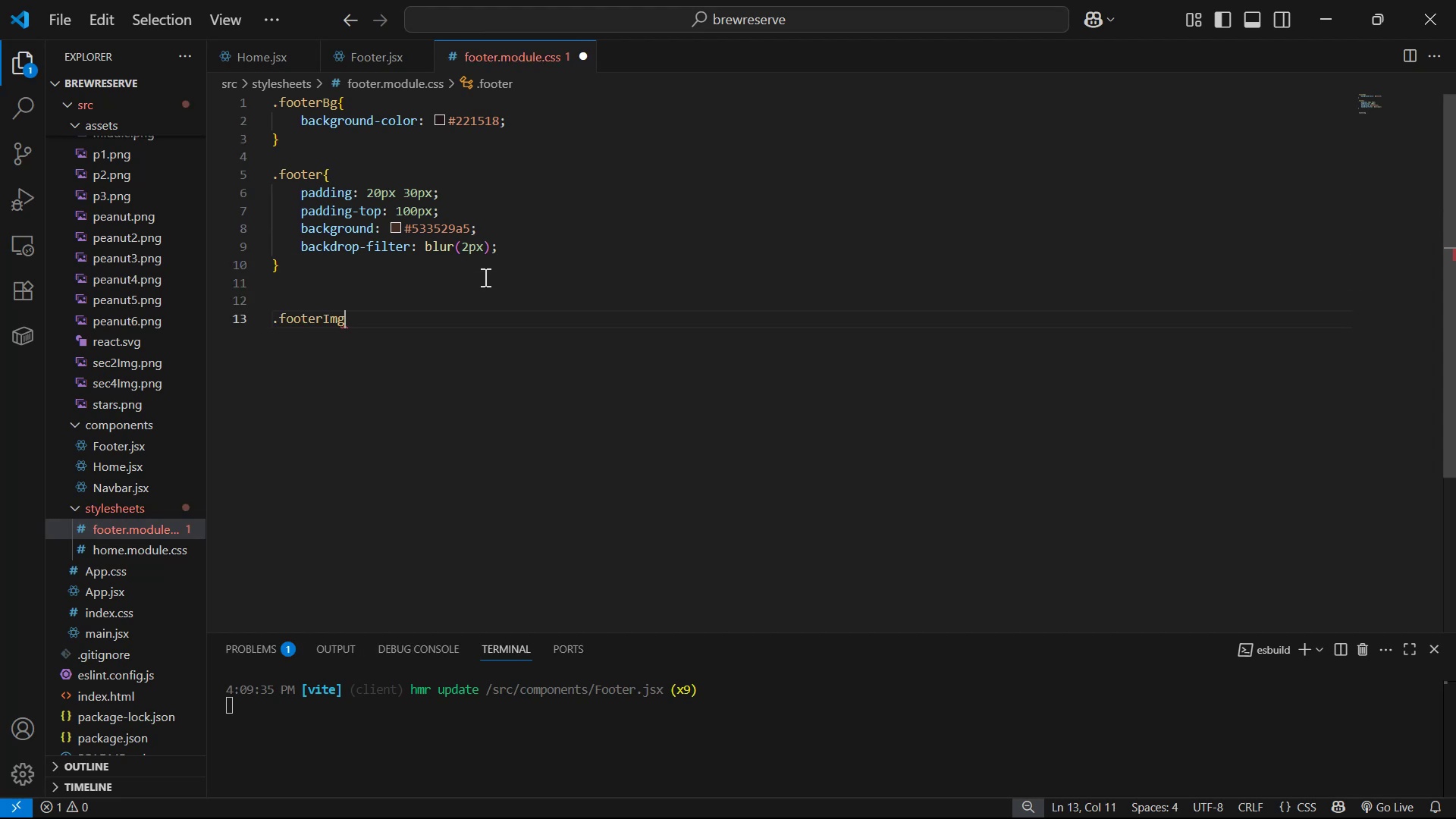 
key(Shift+BracketLeft)
 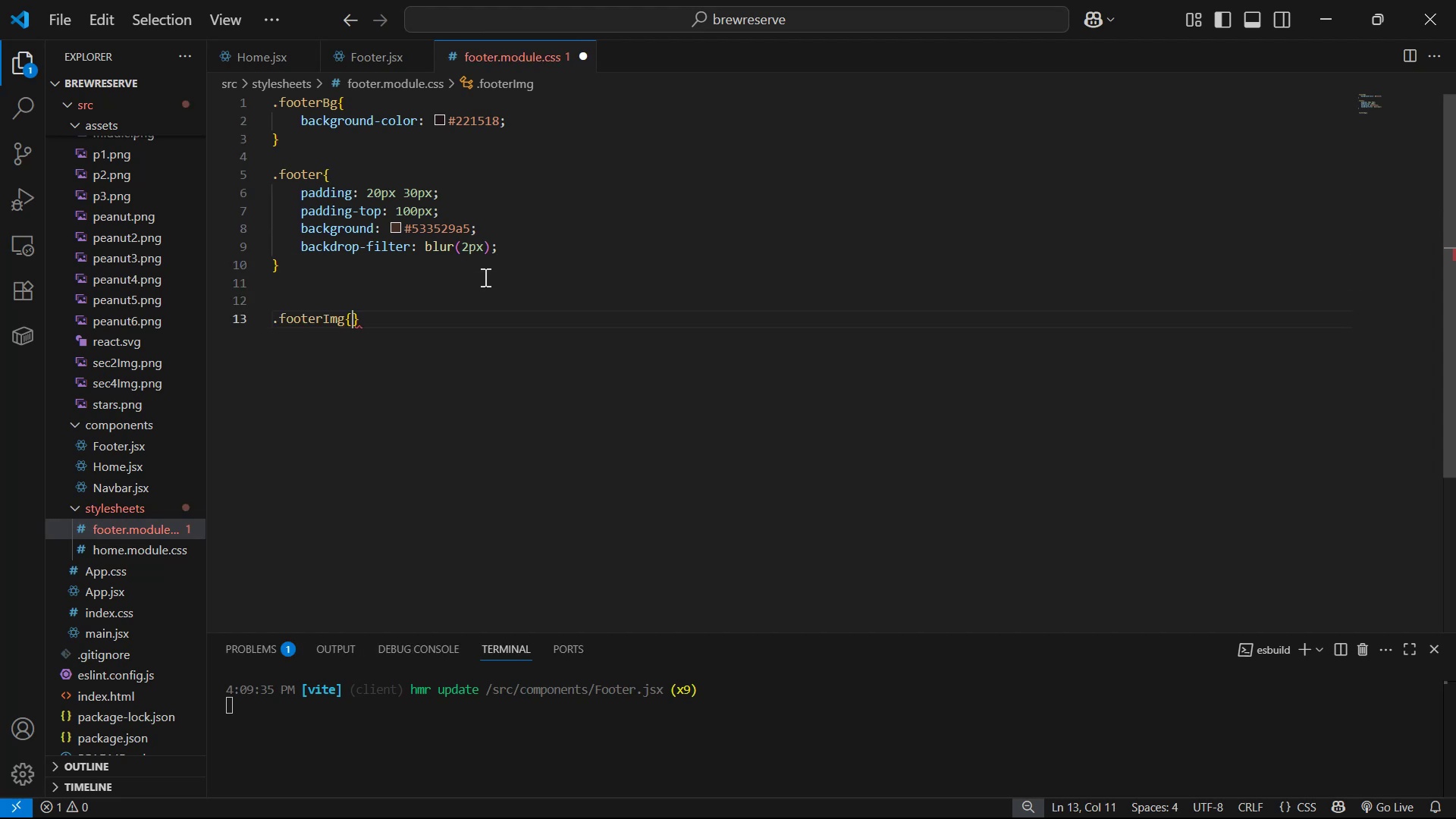 
key(Shift+Enter)
 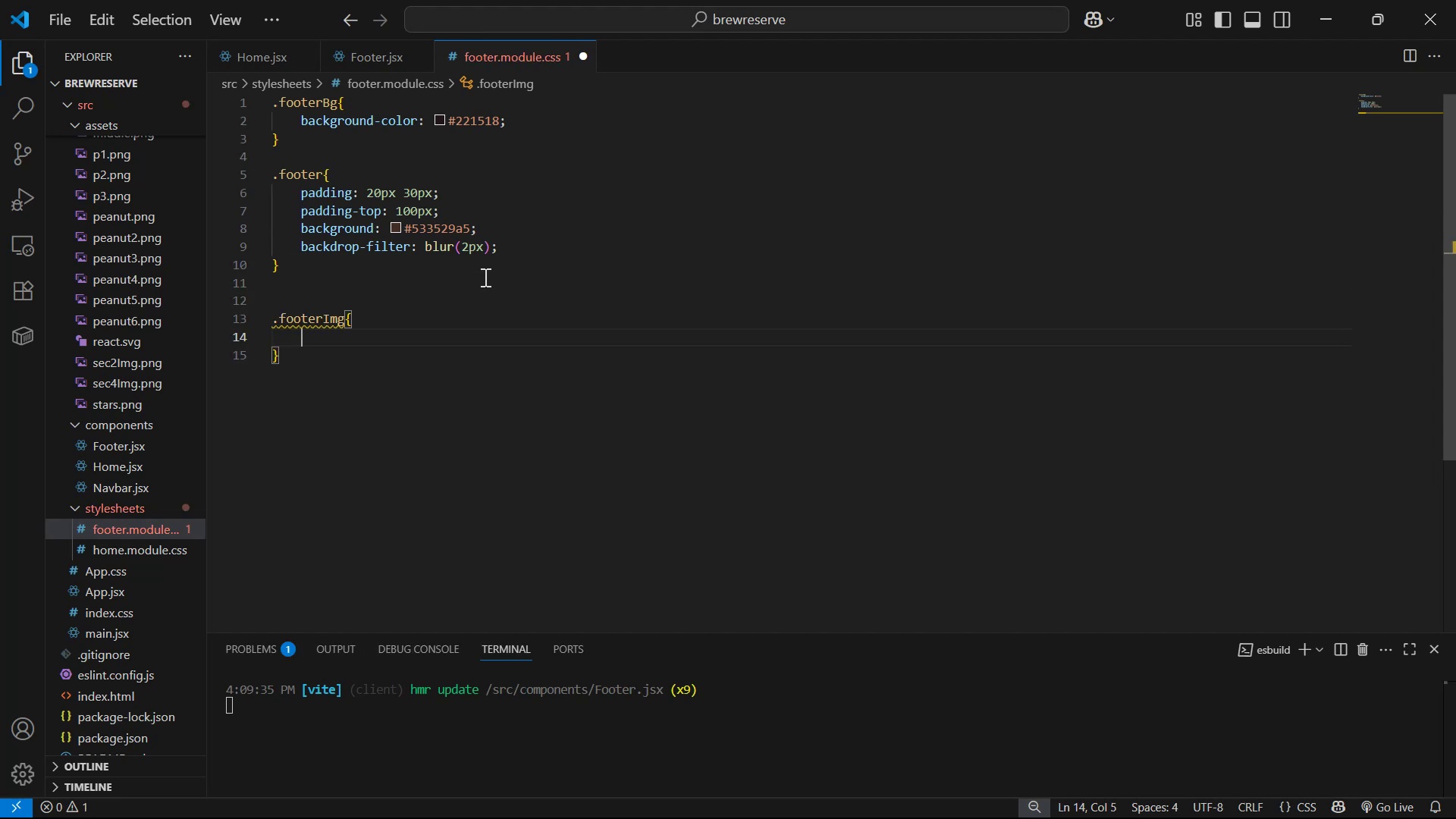 
key(Alt+Tab)
 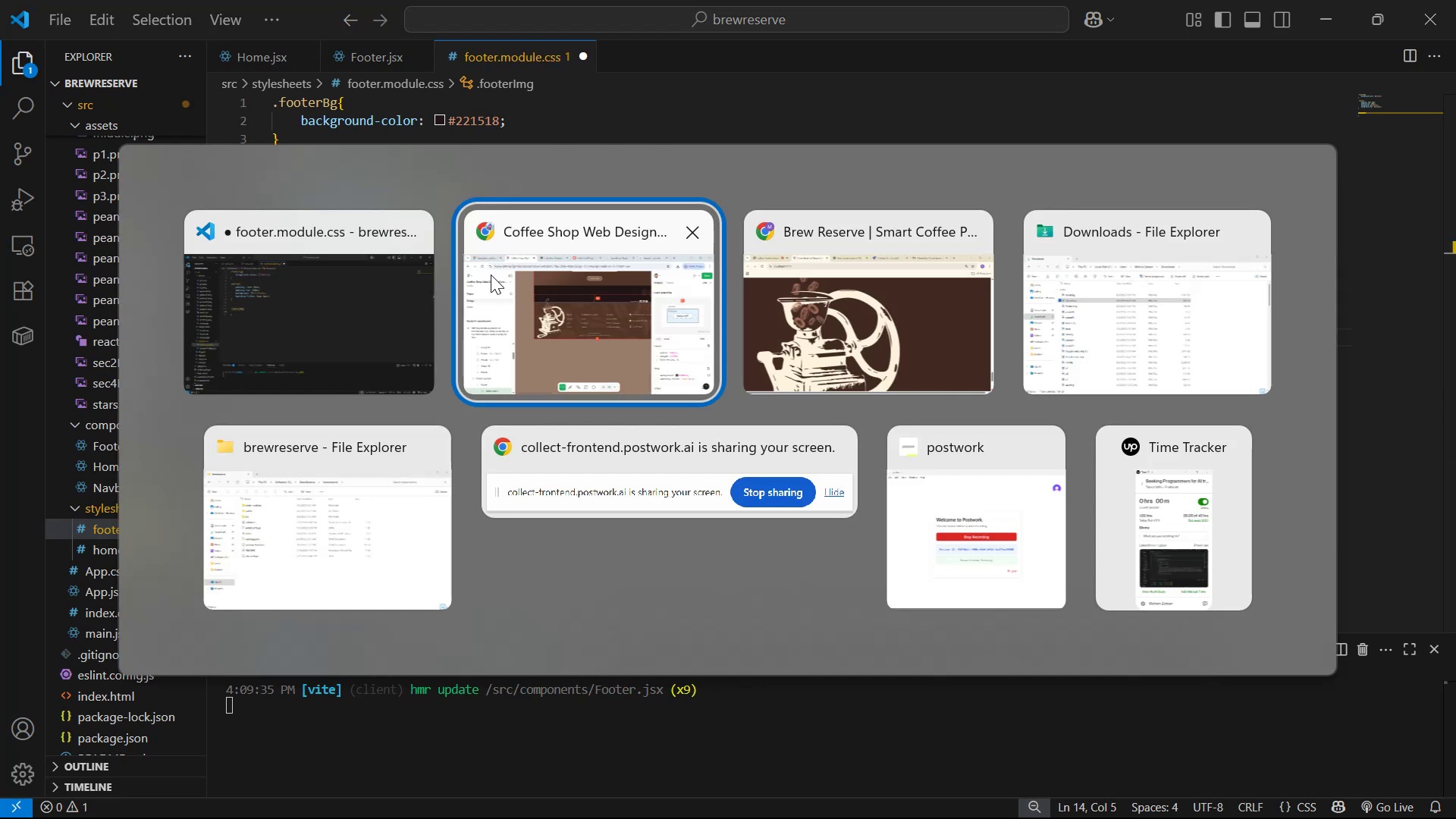 
hold_key(key=ControlLeft, duration=0.87)
 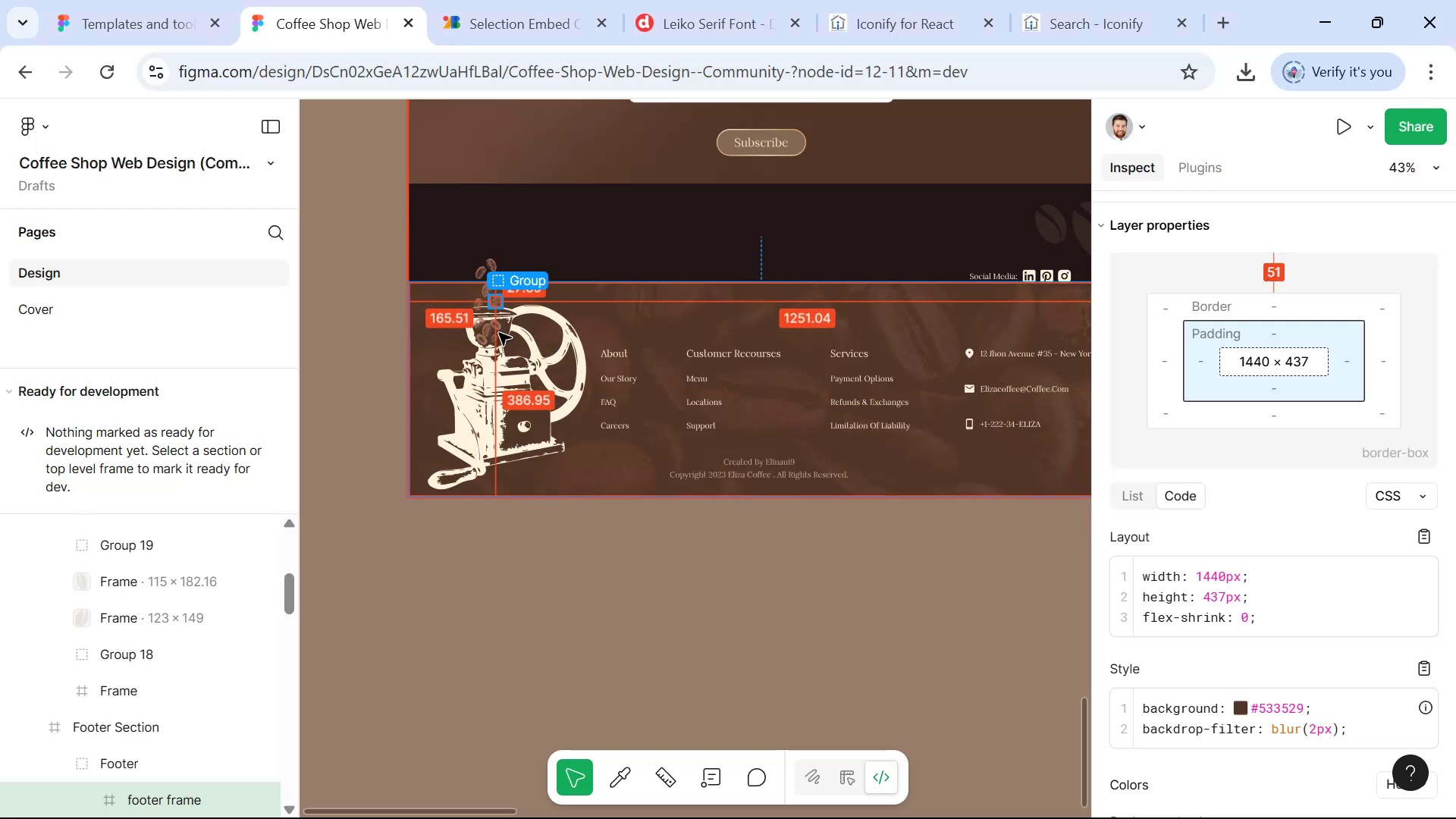 
left_click([497, 332])
 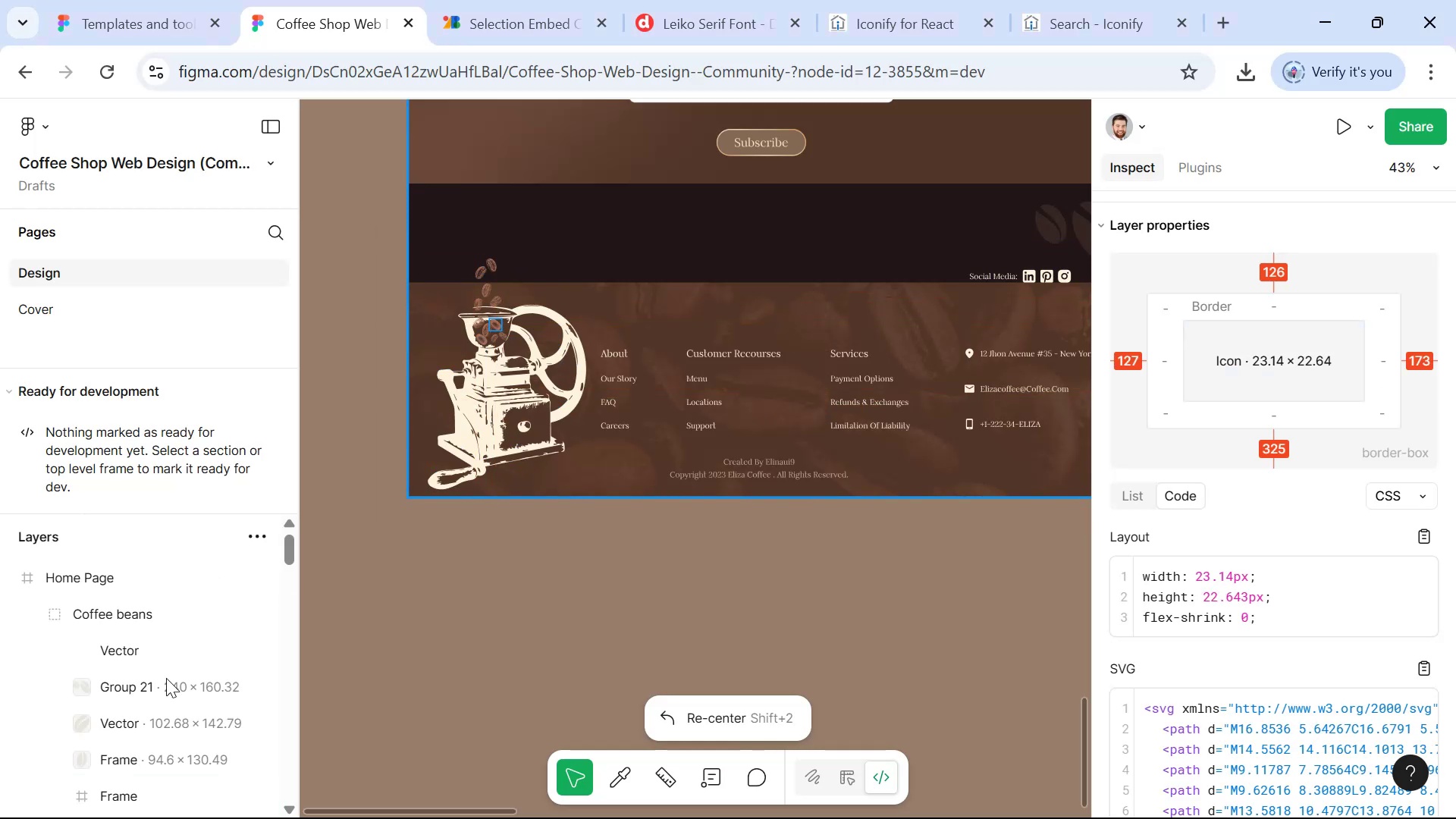 
scroll: coordinate [193, 709], scroll_direction: down, amount: 5.0
 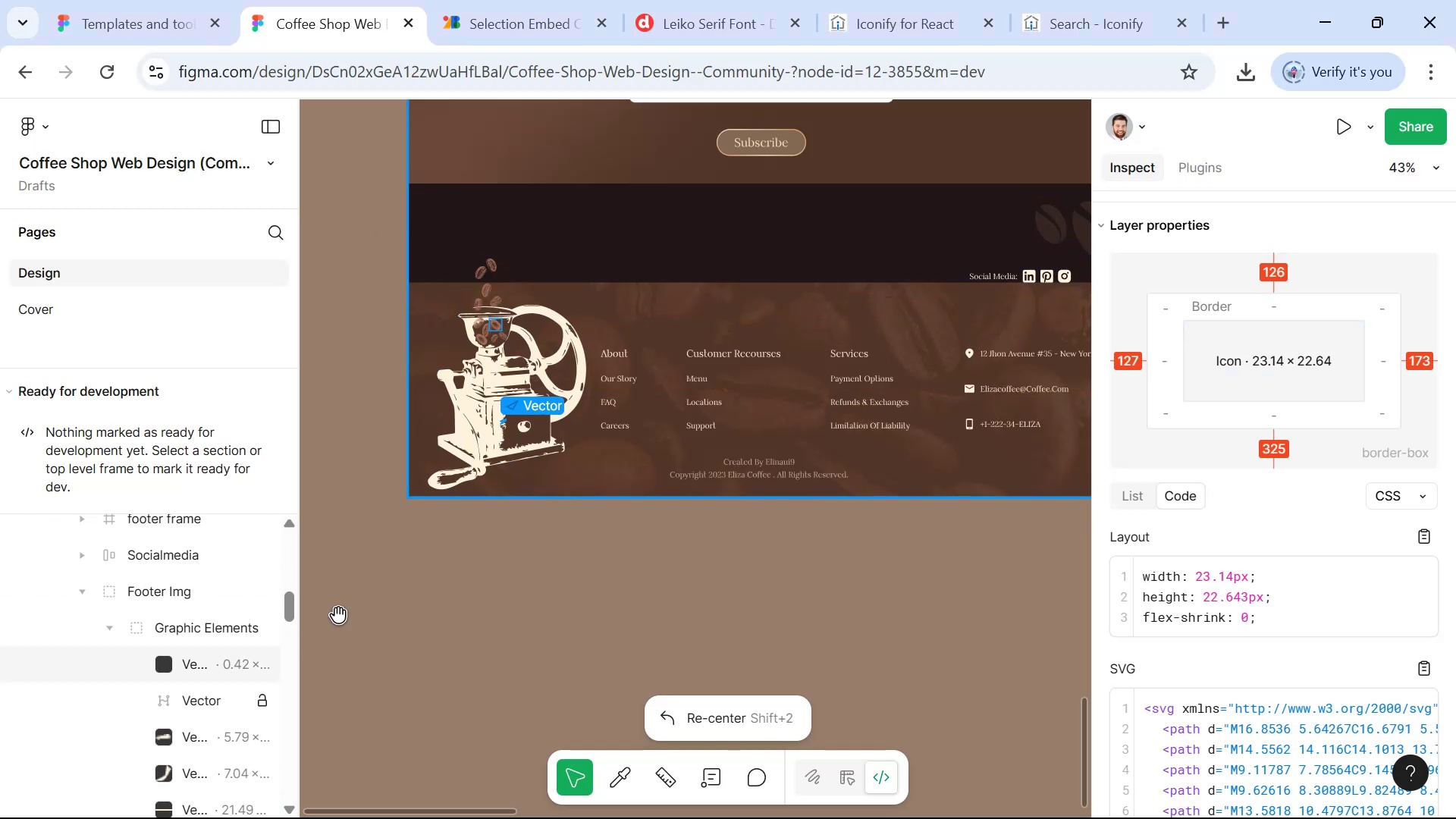 
hold_key(key=ControlLeft, duration=0.94)
left_click([550, 389])
 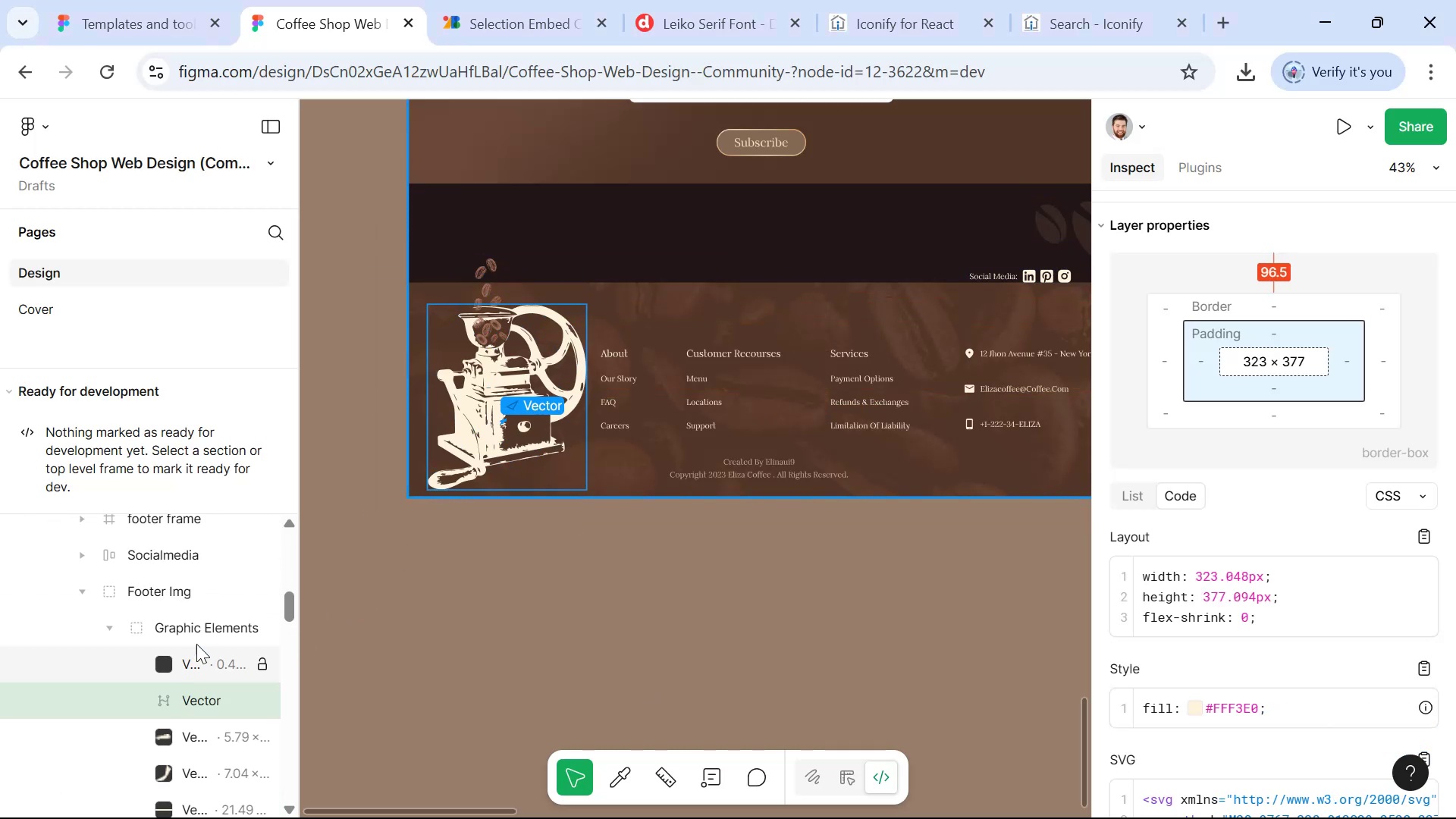 
left_click([201, 633])
 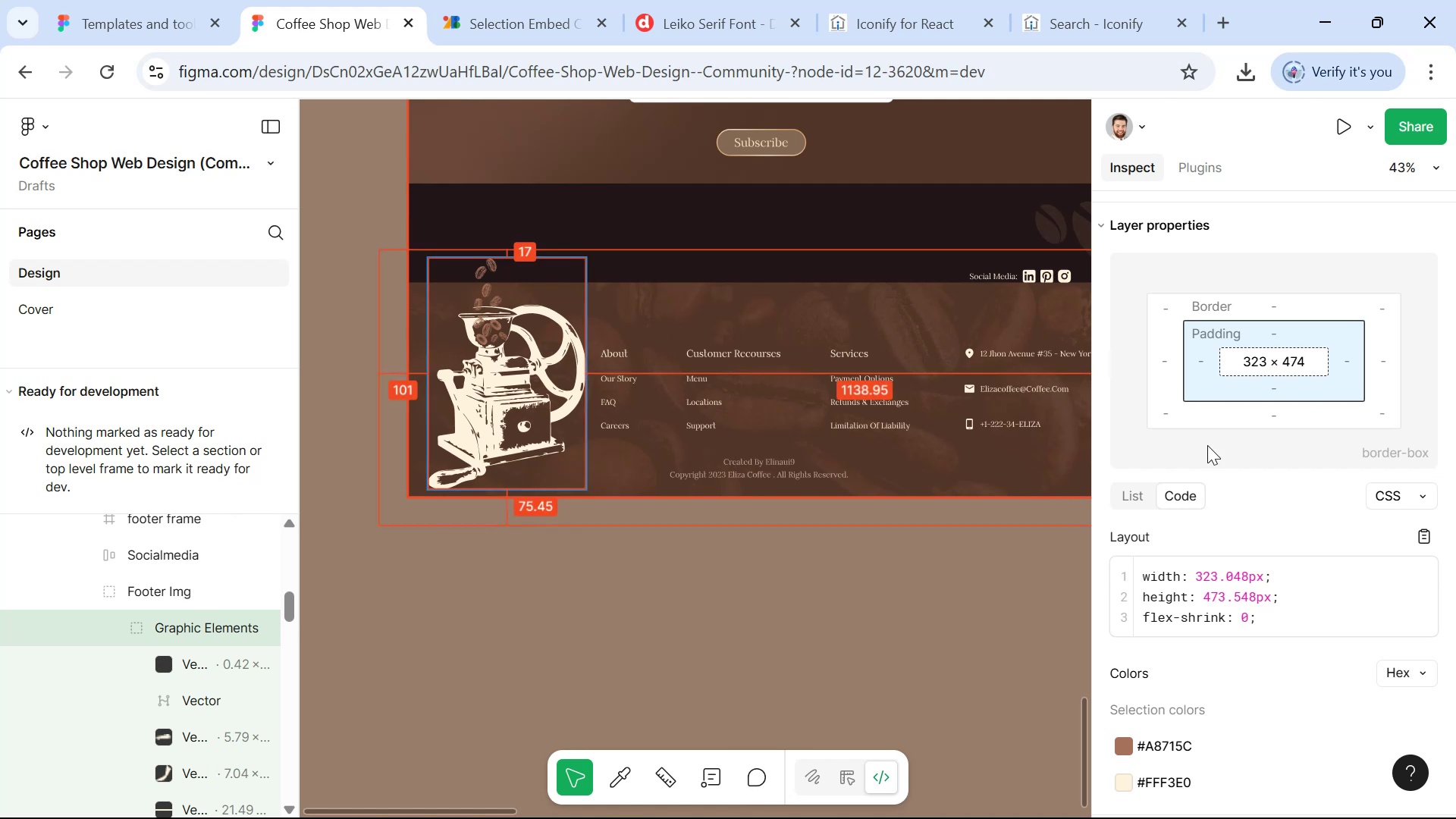 
hold_key(key=AltLeft, duration=0.88)
 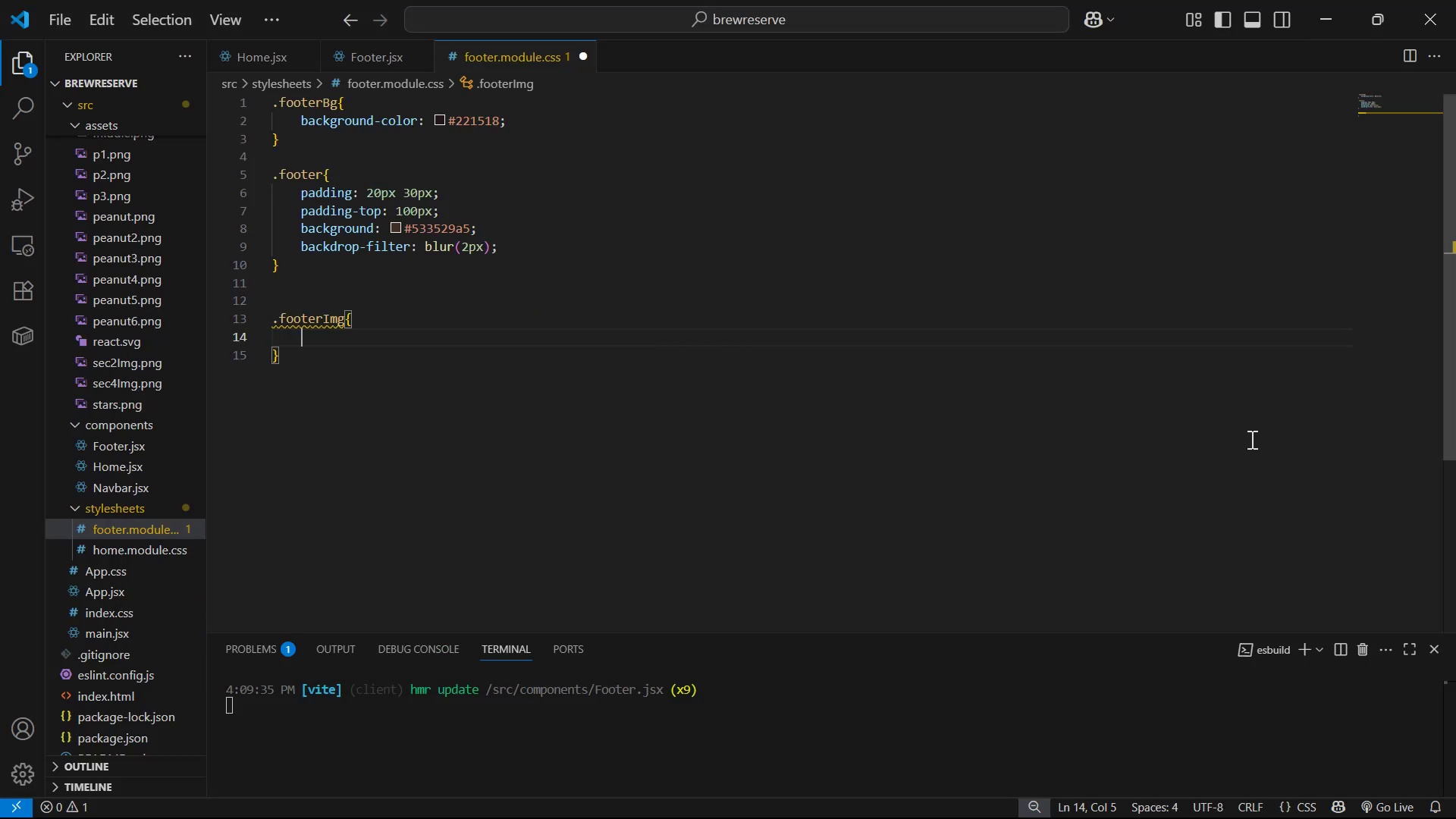 
key(Tab)
type(wi)
 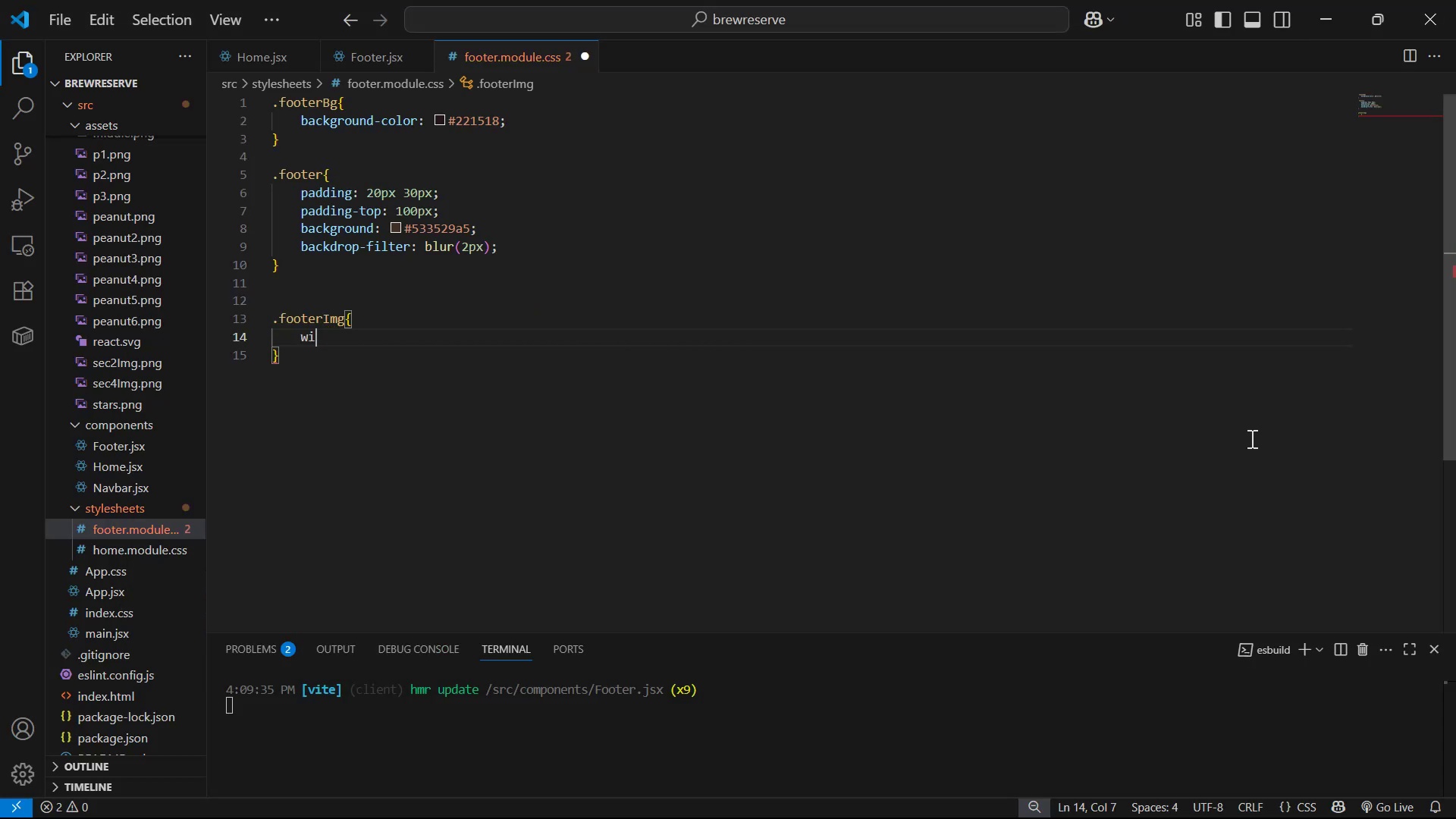 
key(Enter)
 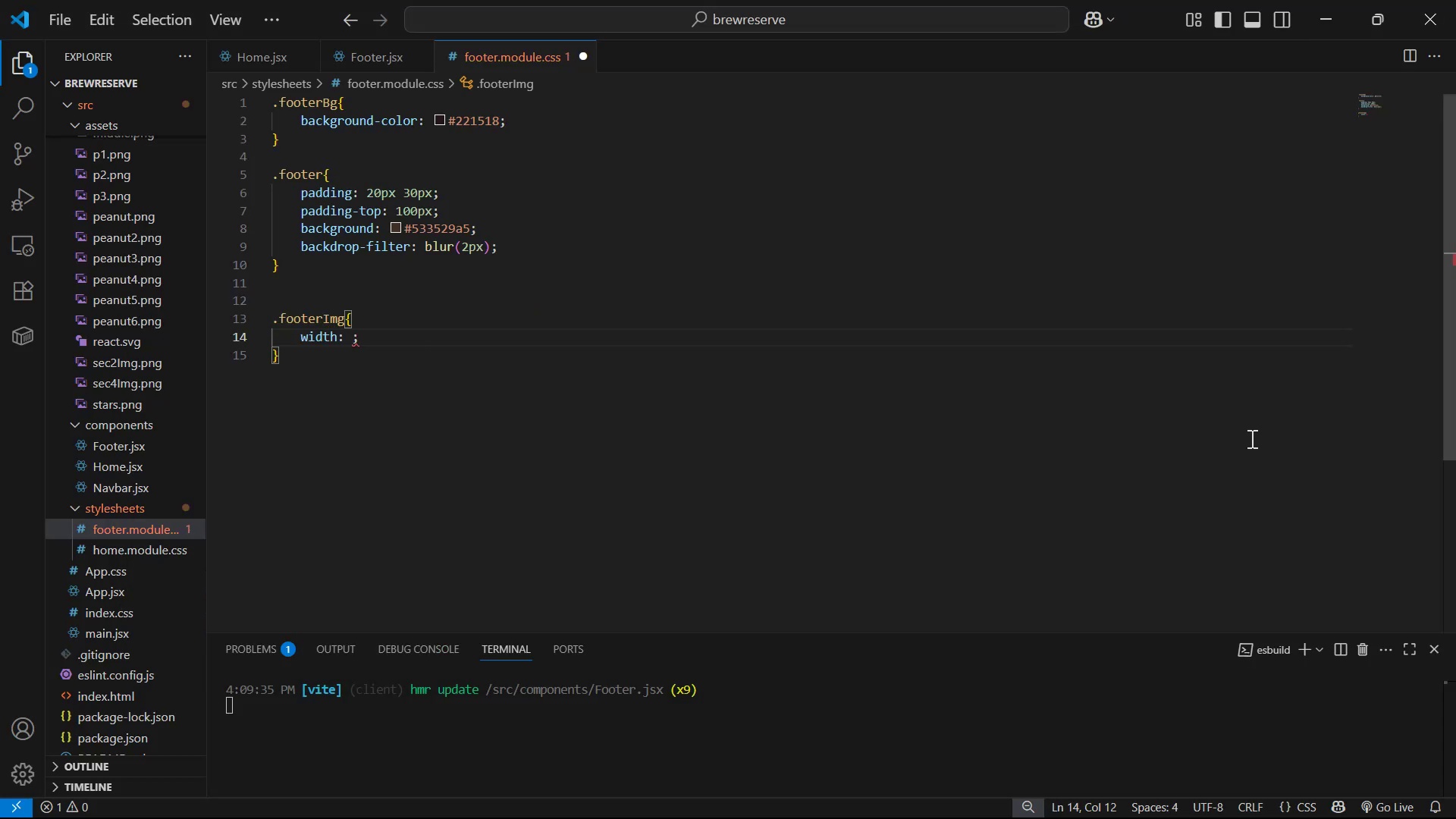 
type(350px)
 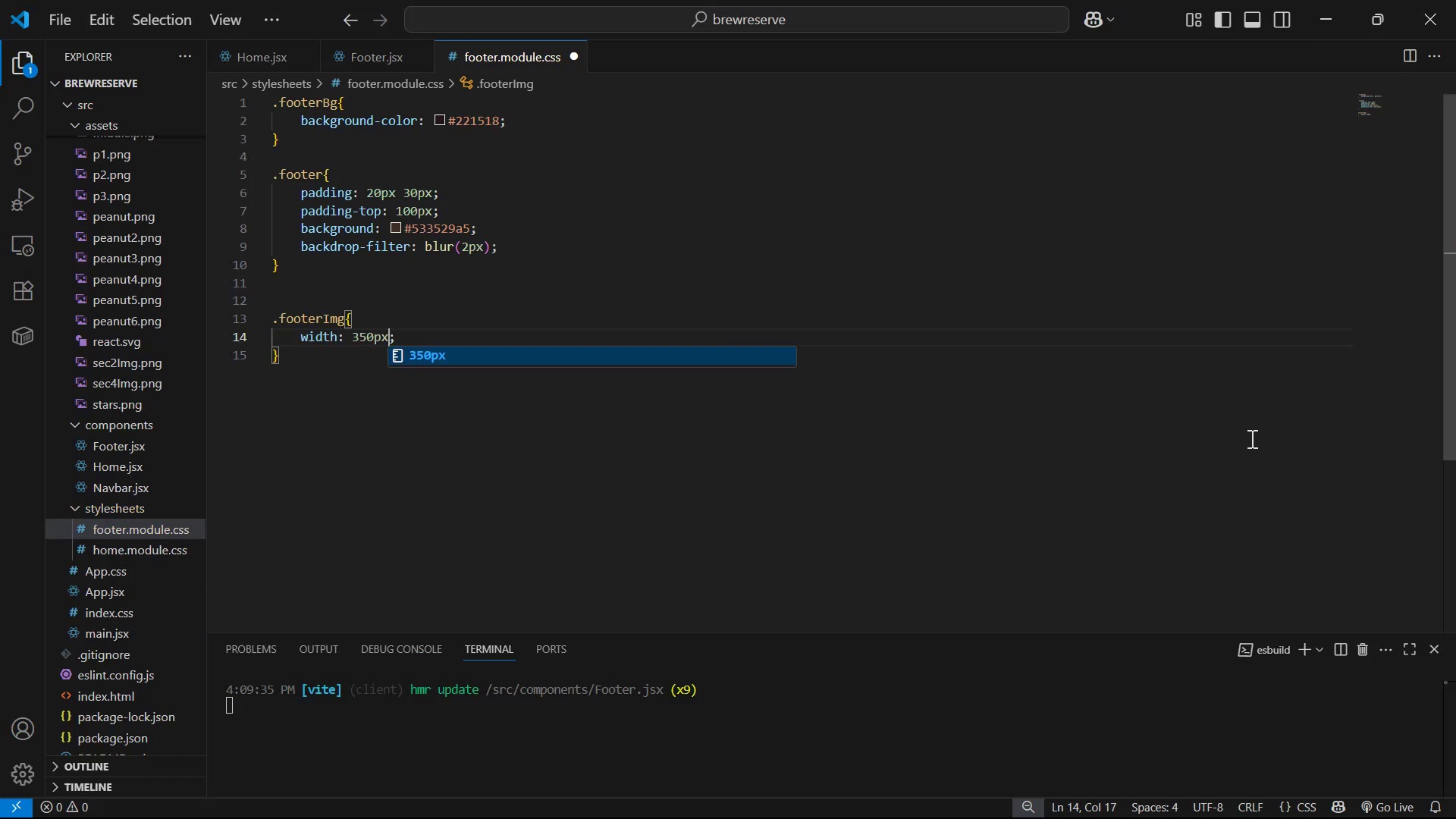 
key(Control+S)
 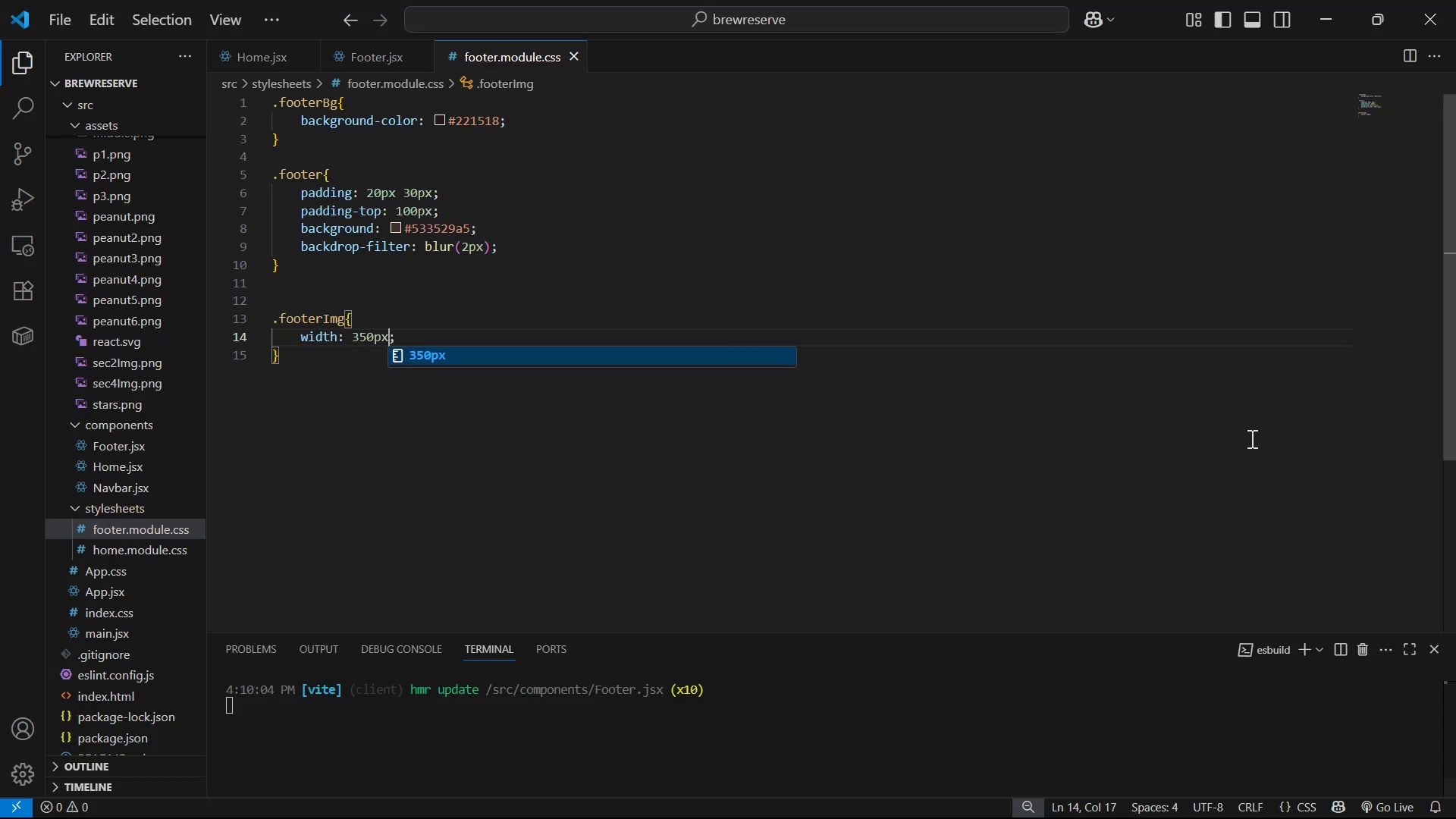 
key(Alt+Tab)
 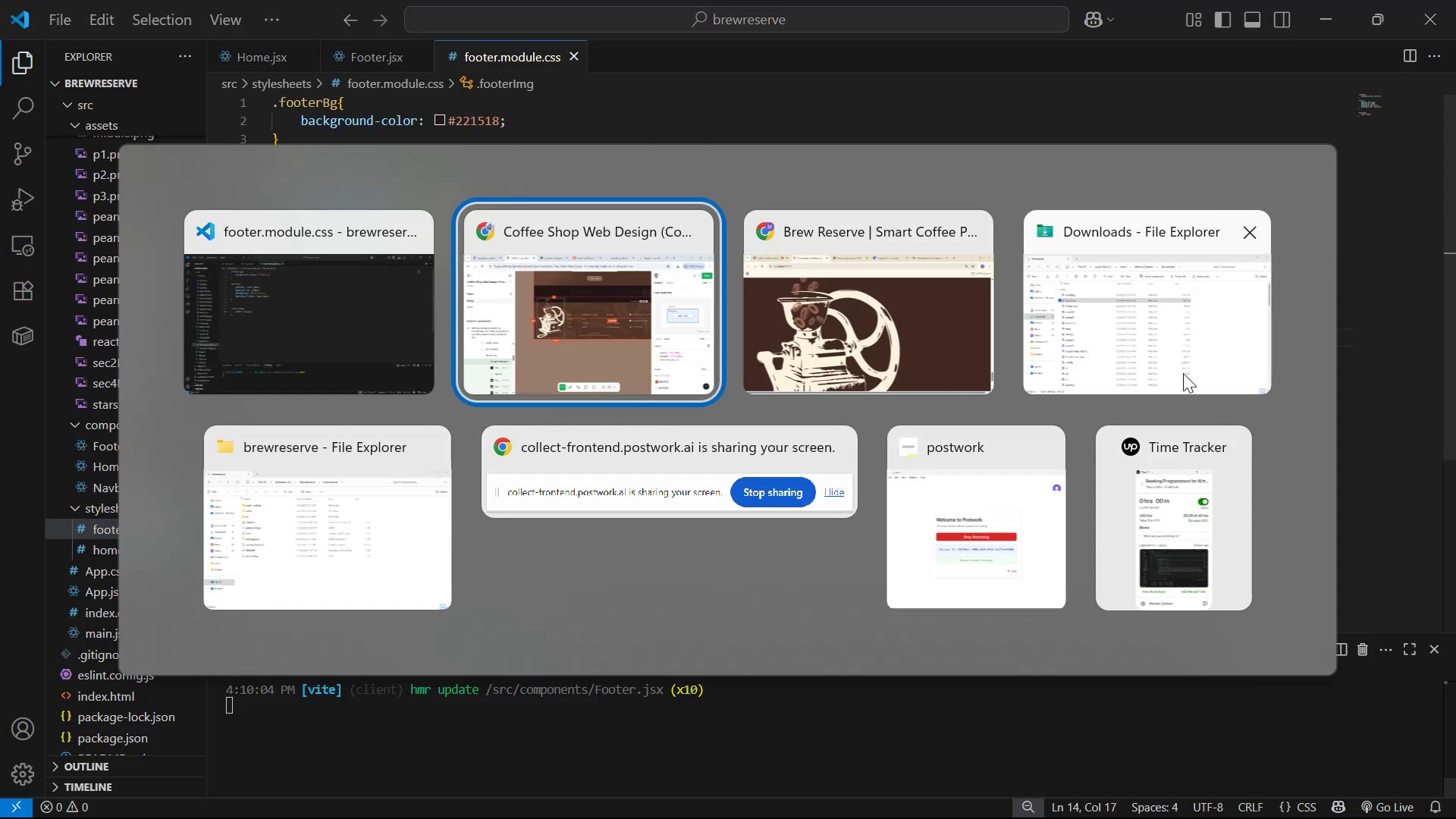 
key(Alt+Tab)
 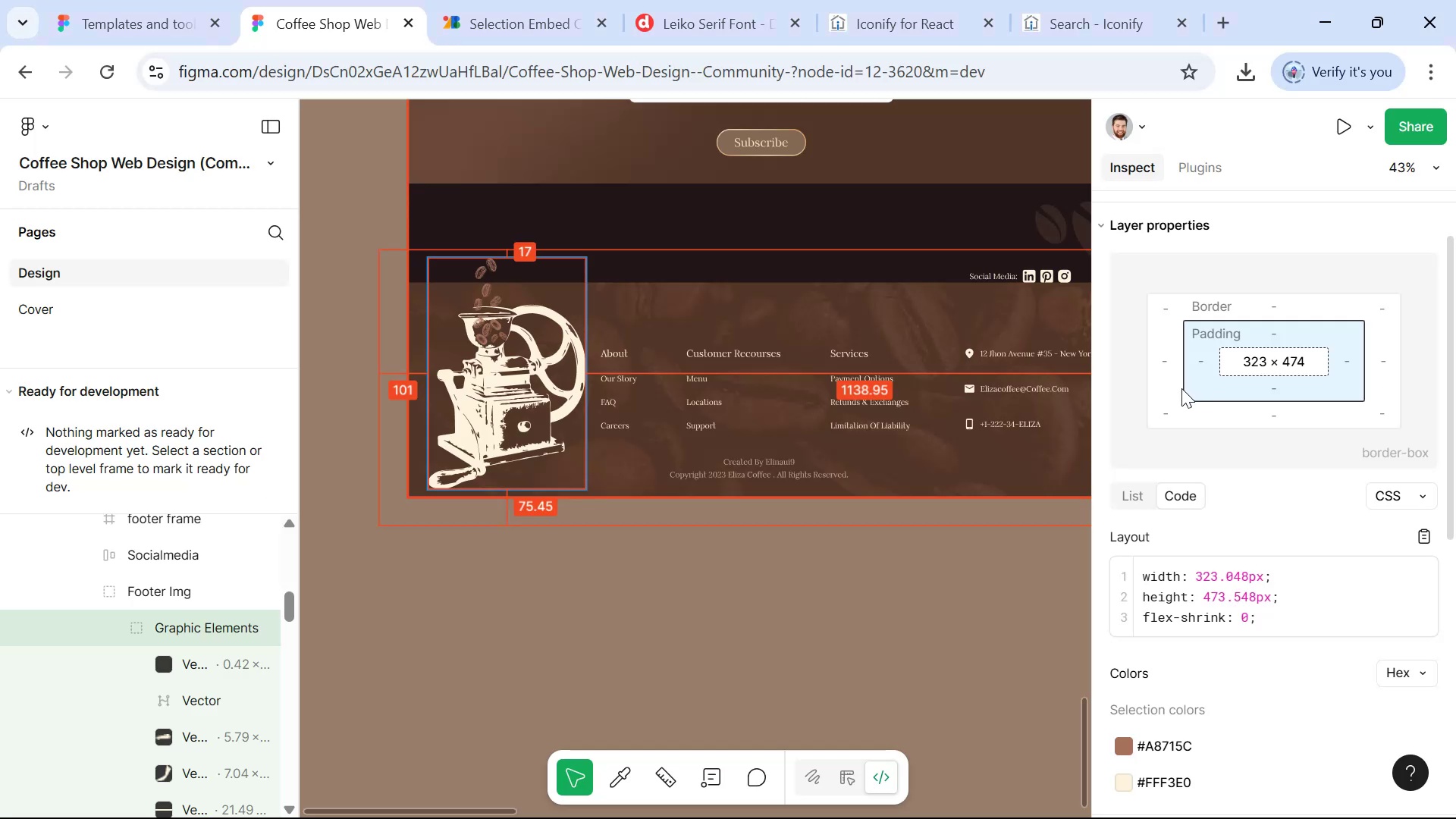 
key(Alt+Tab)
 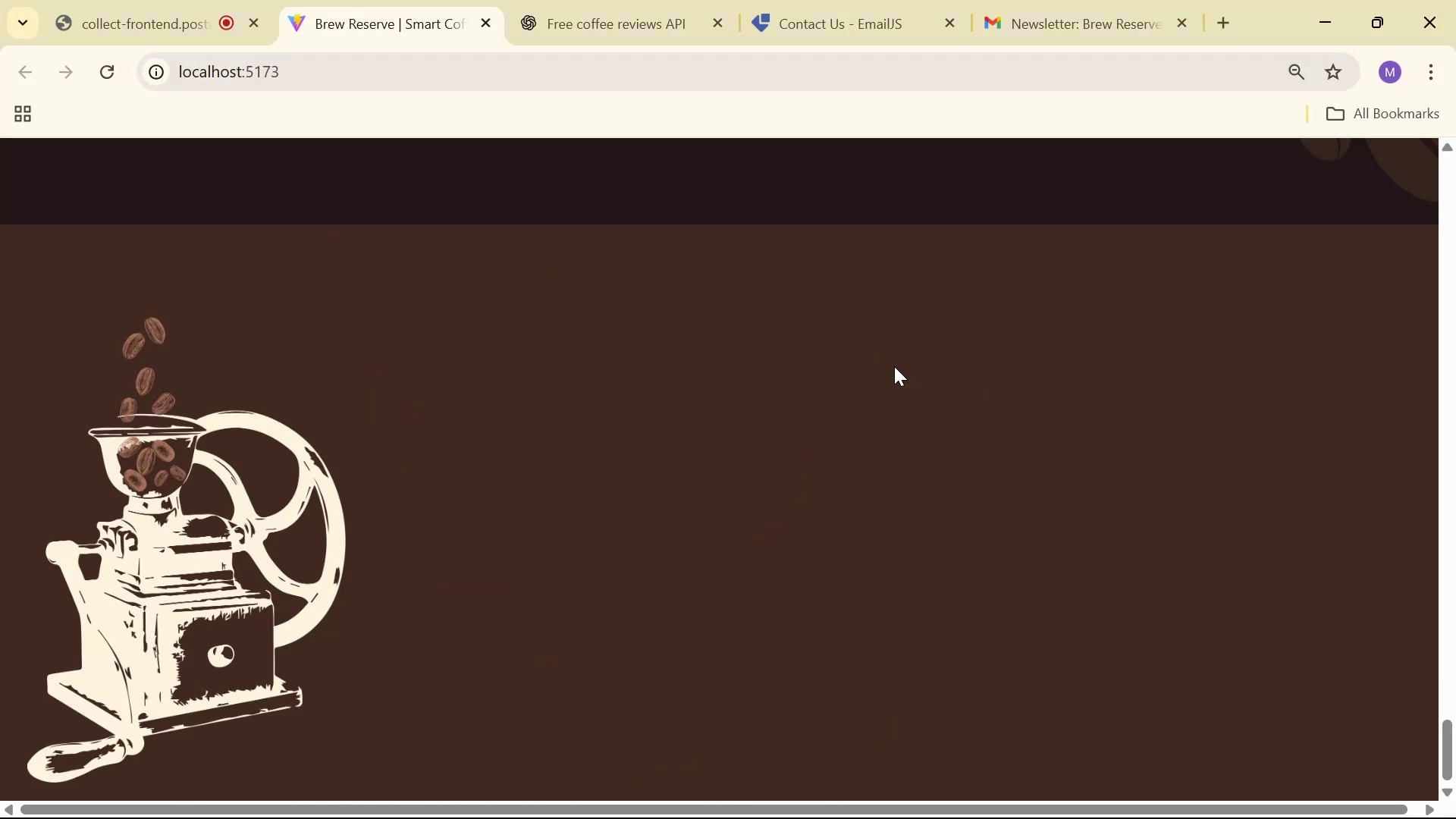 
scroll: coordinate [622, 367], scroll_direction: down, amount: 12.0
 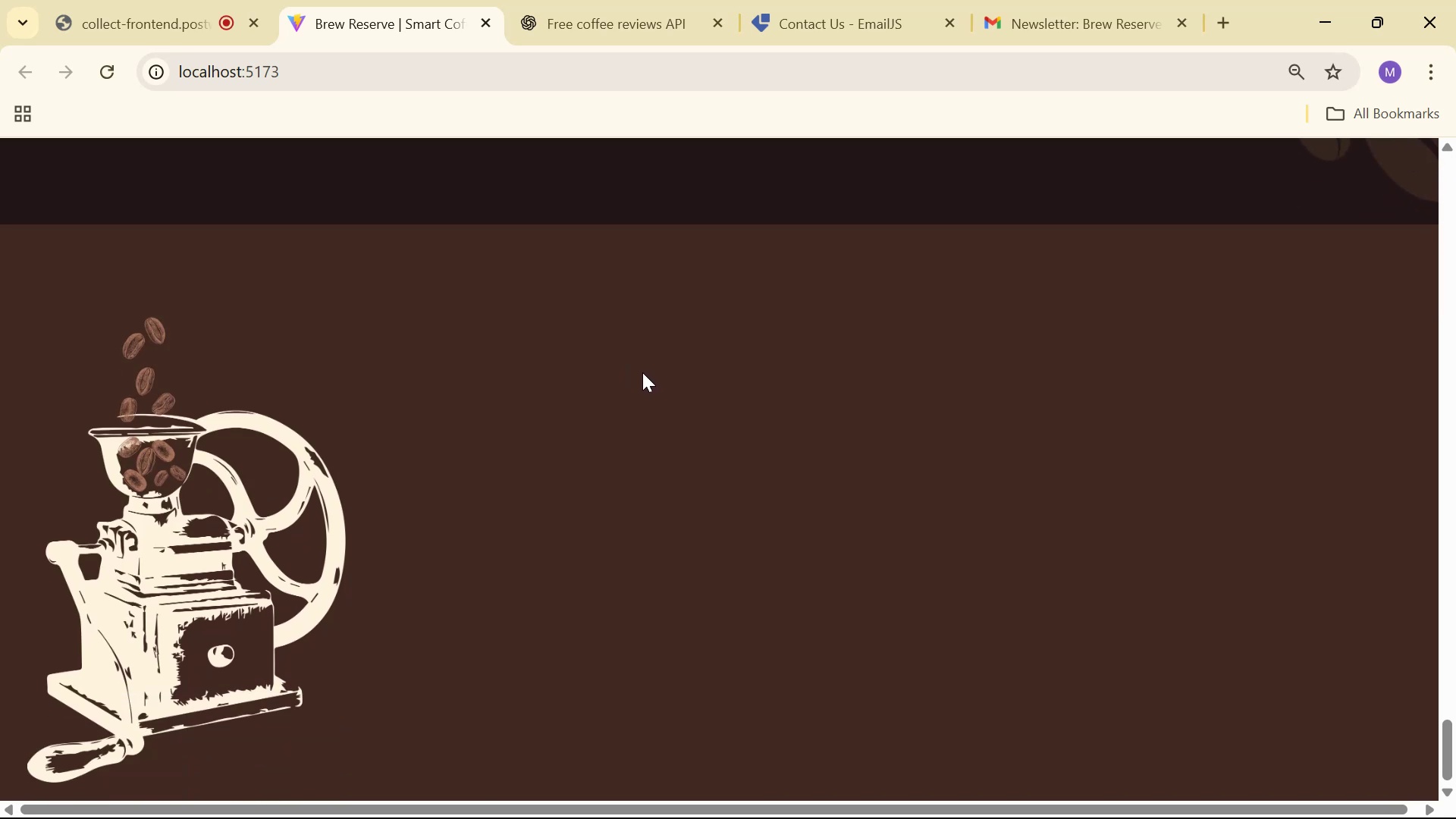 
wait(12.29)
 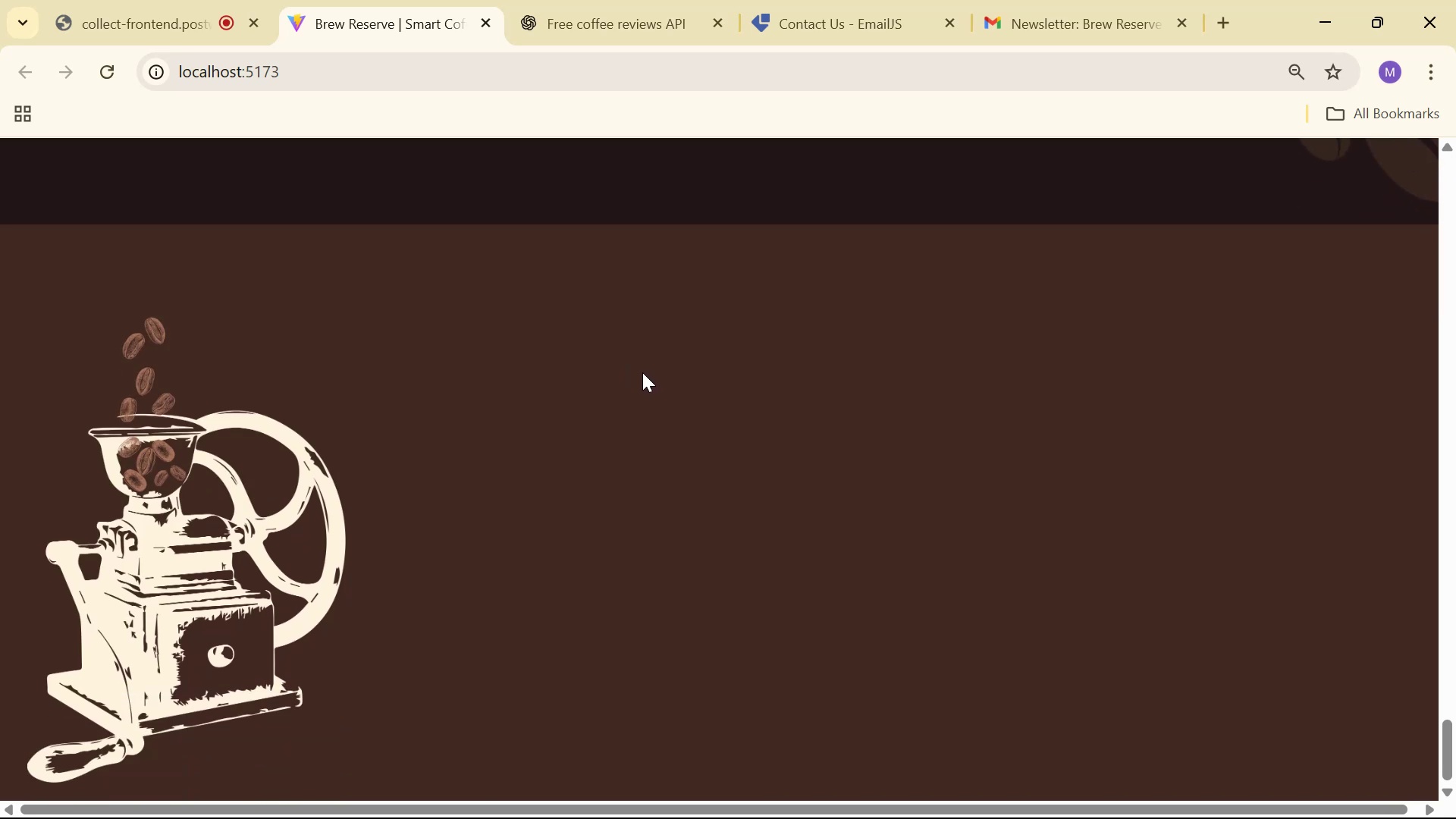 
scroll: coordinate [650, 382], scroll_direction: down, amount: 3.0
 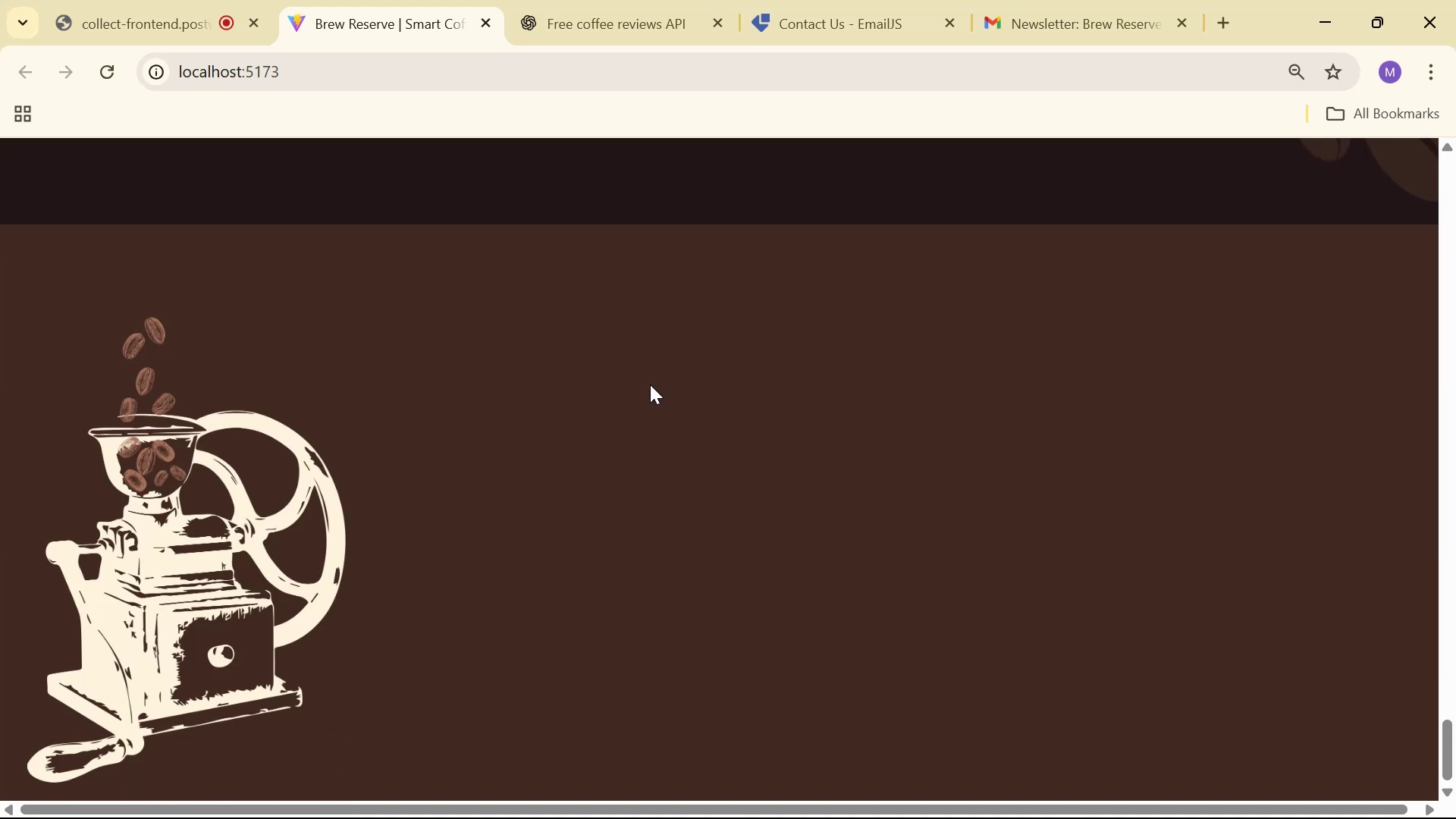 
key(Alt+AltLeft)
 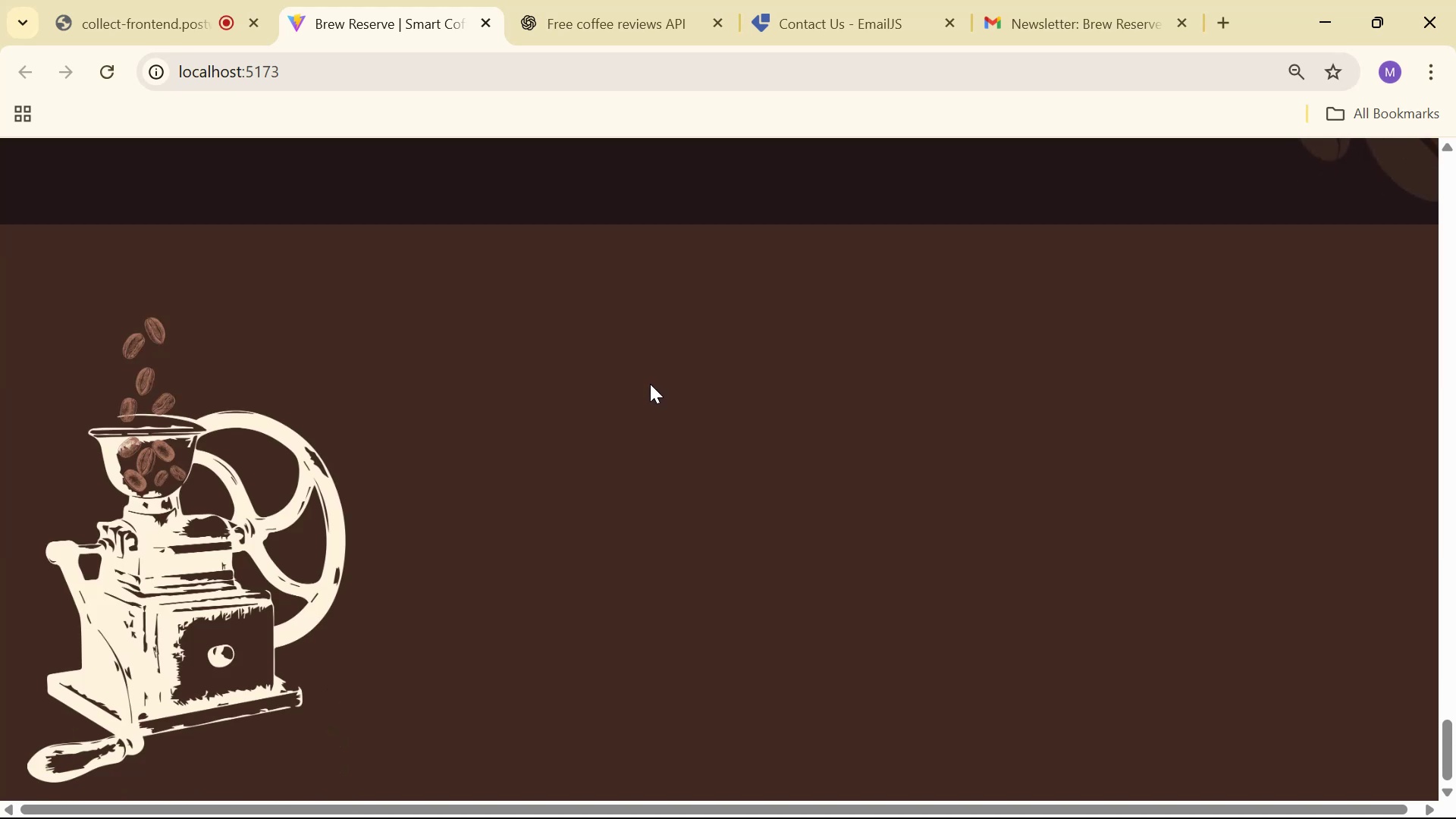 
key(Alt+Tab)
 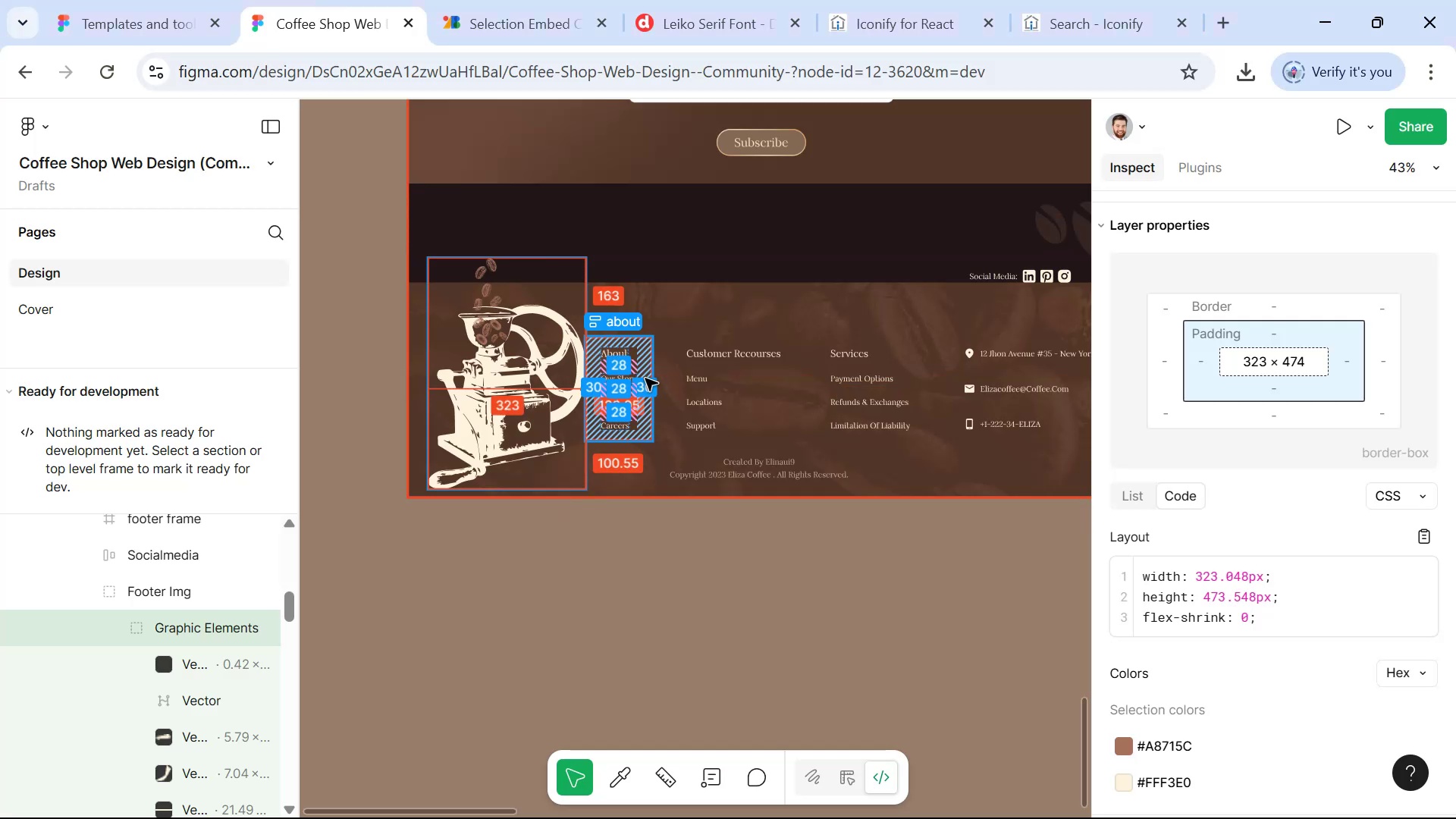 
key(Alt+AltLeft)
 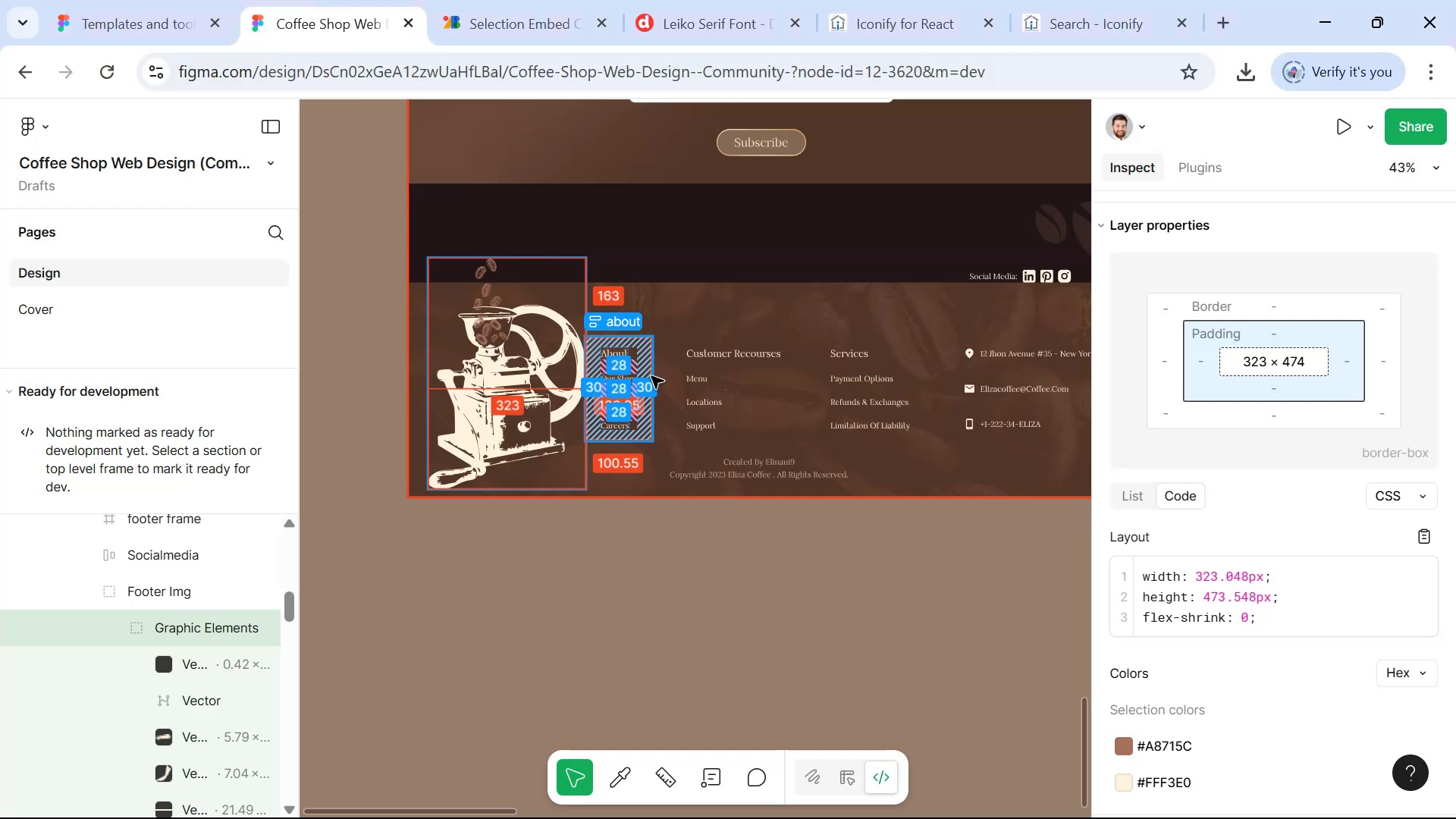 
key(Alt+Tab)
 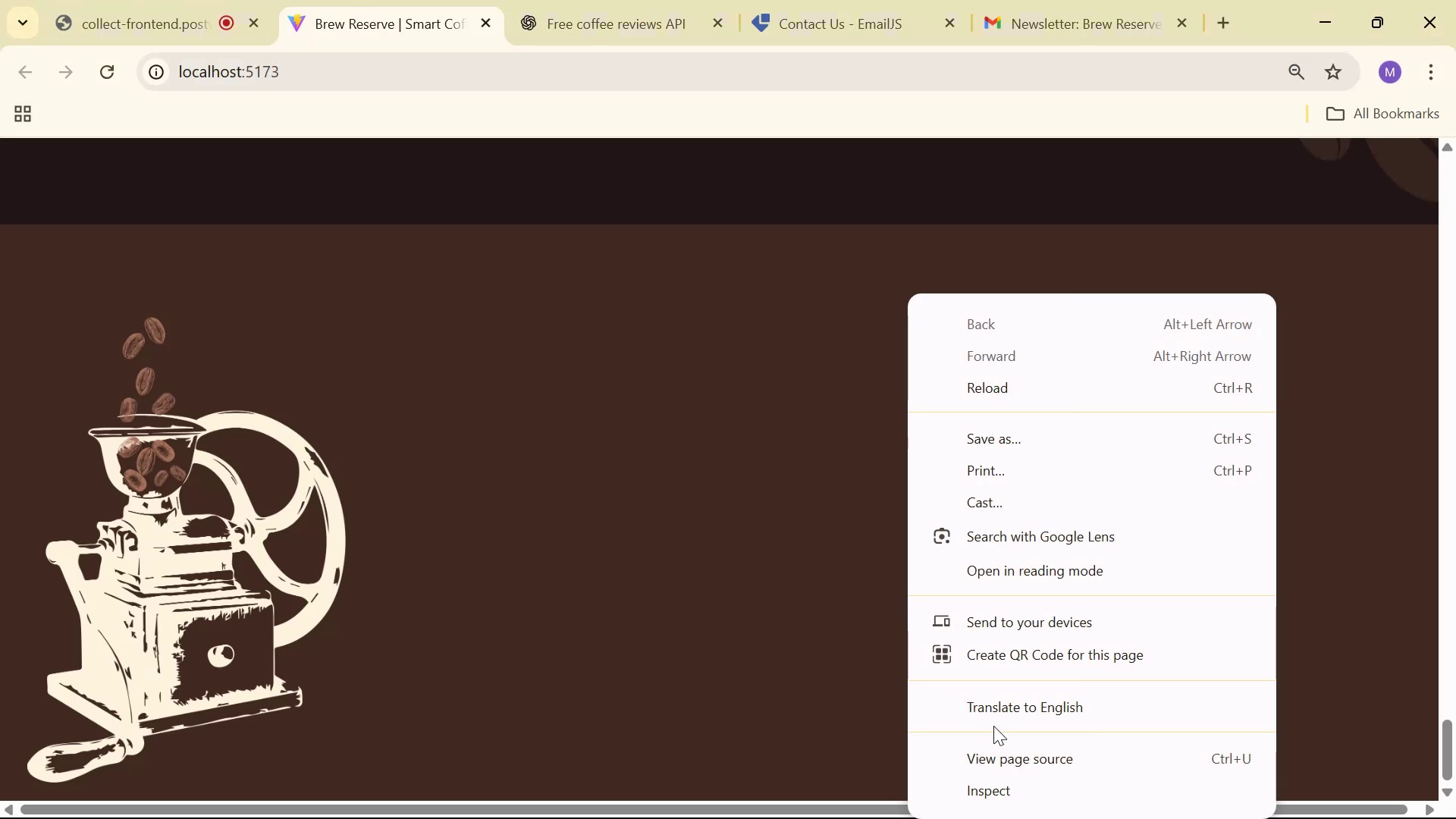 
left_click([999, 783])
 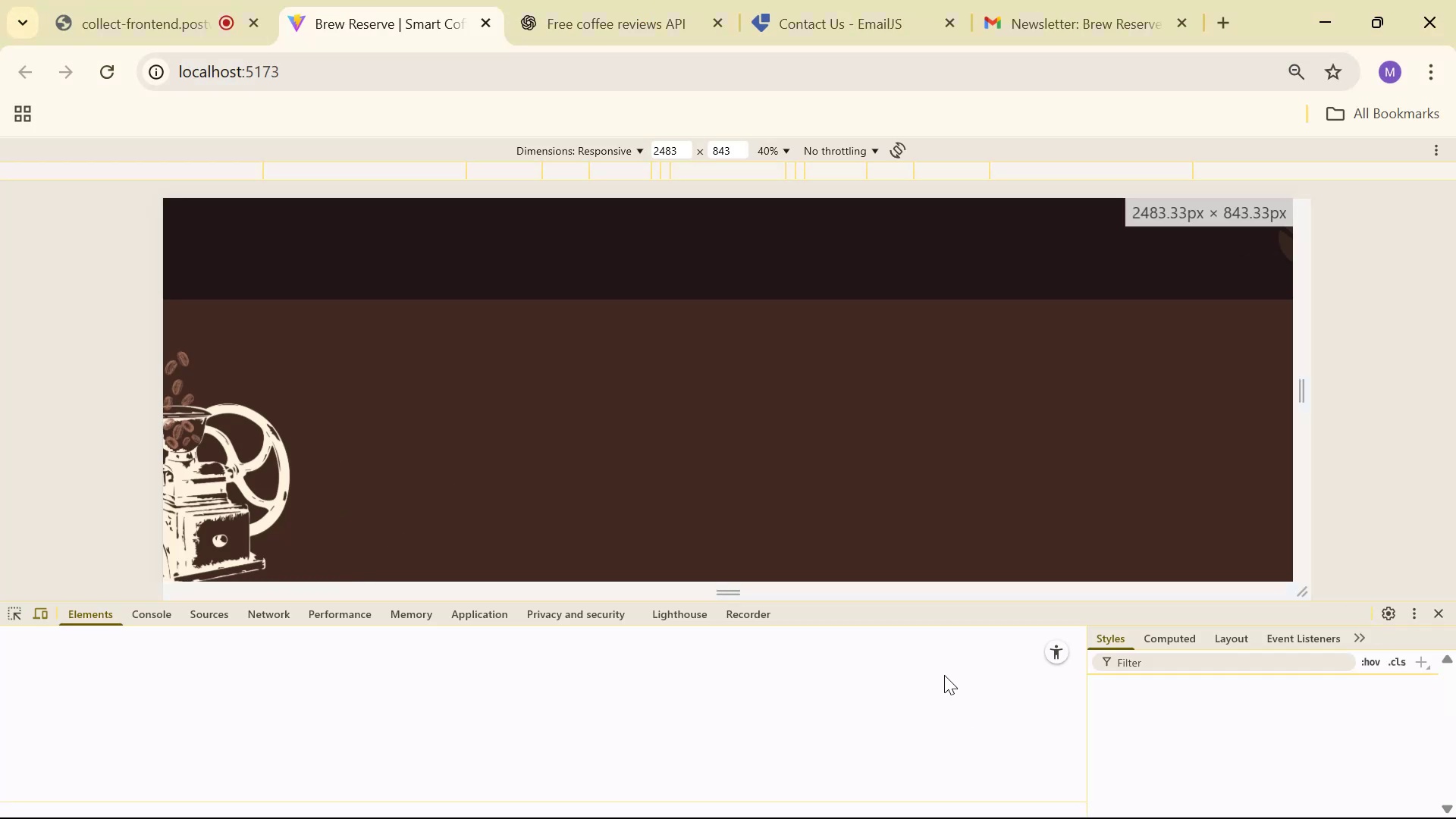 
scroll: coordinate [903, 490], scroll_direction: down, amount: 11.0
 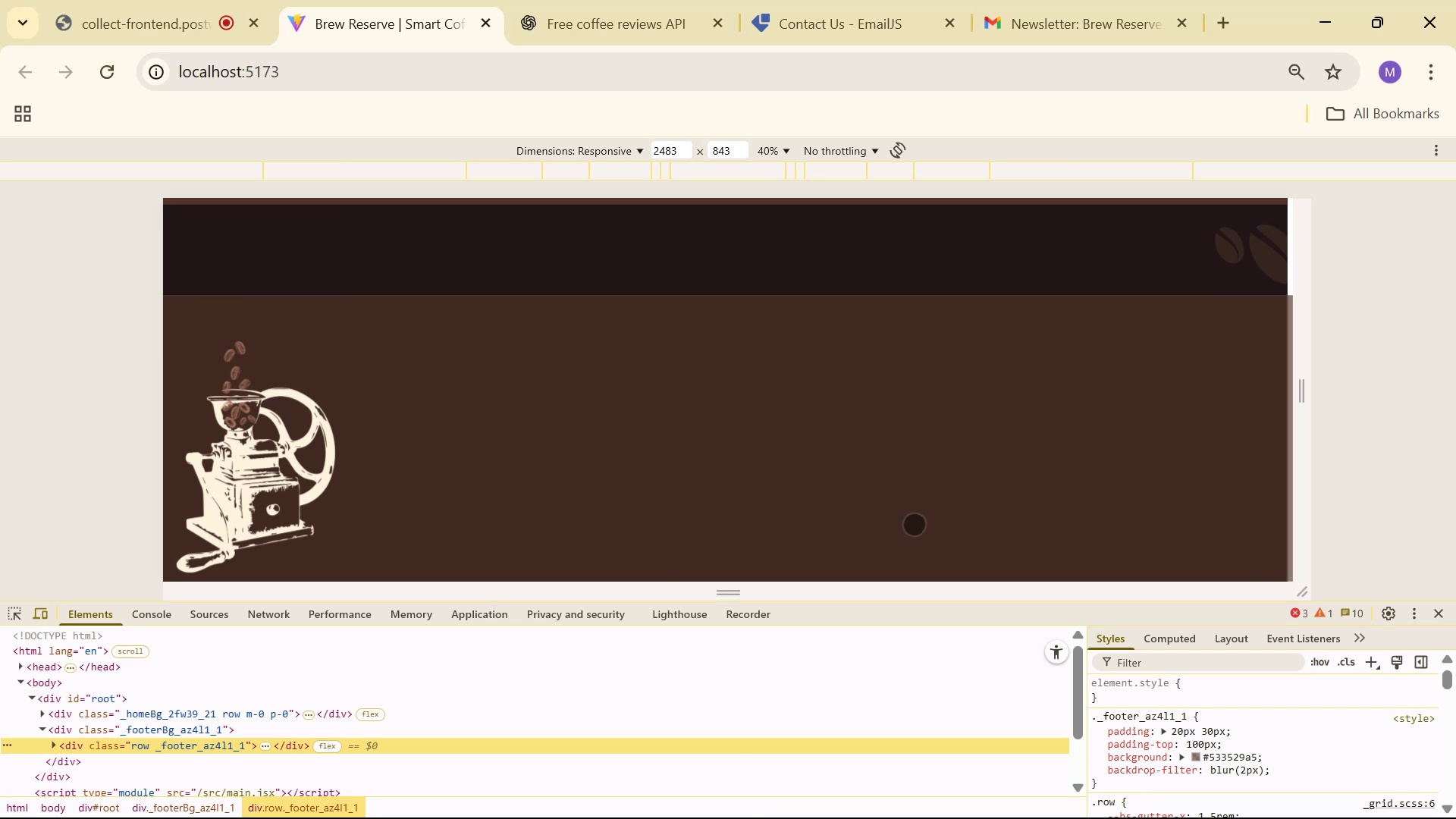 
scroll: coordinate [923, 490], scroll_direction: up, amount: 2.0
 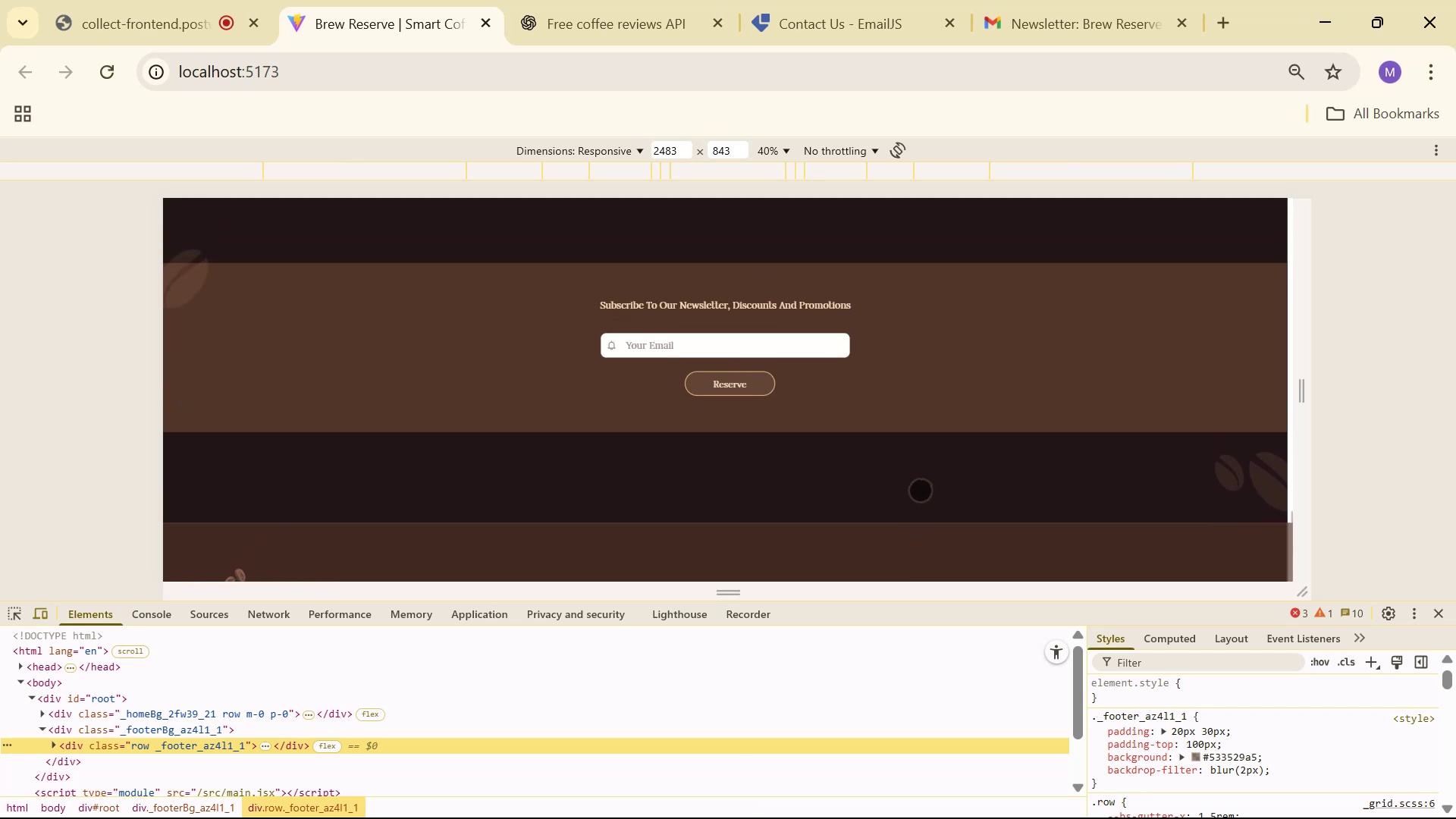 
scroll: coordinate [921, 494], scroll_direction: down, amount: 5.0
 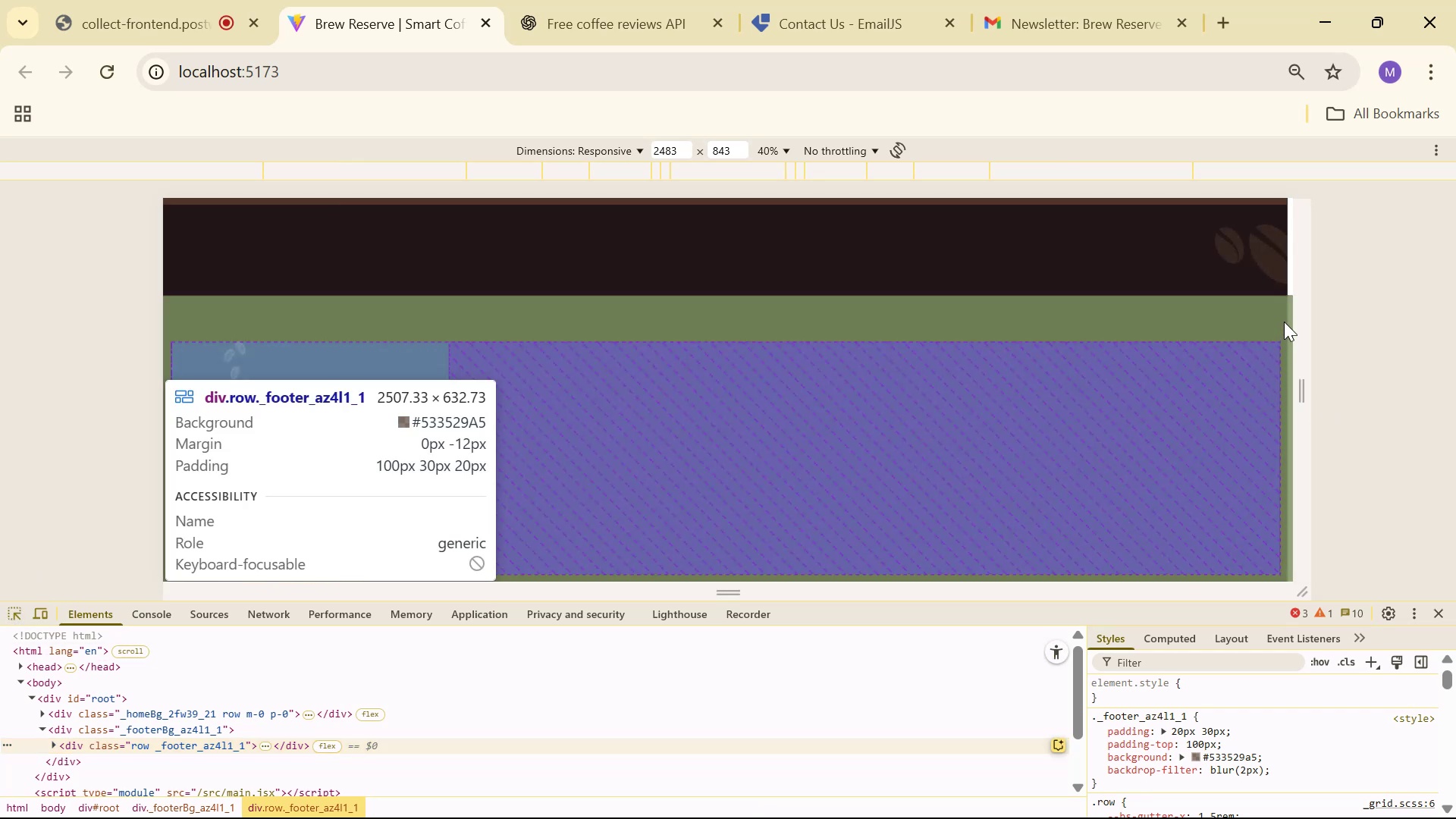 
left_click([1282, 319])
 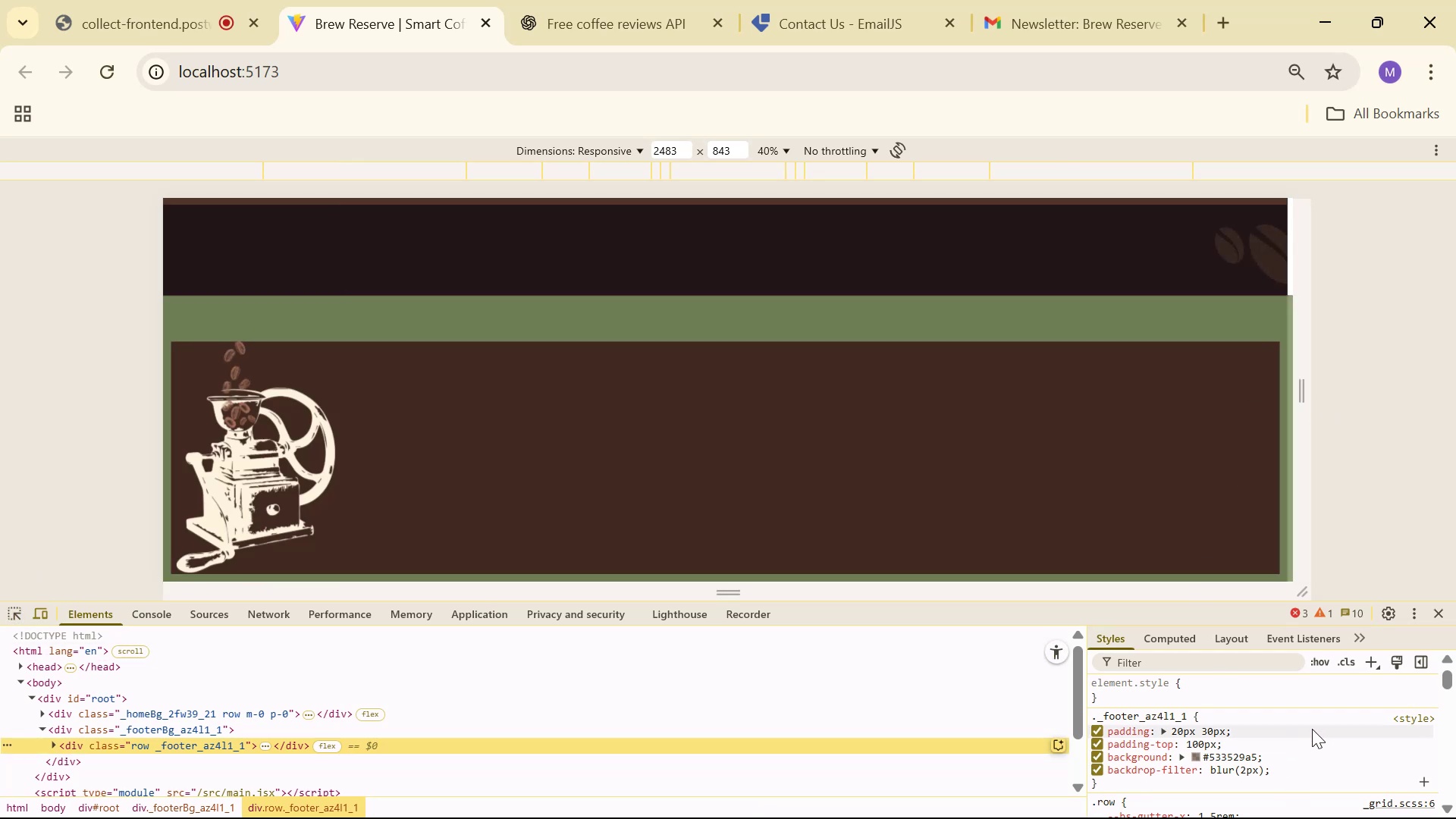 
left_click_drag(start_coordinate=[1450, 675], to_coordinate=[1455, 798])
 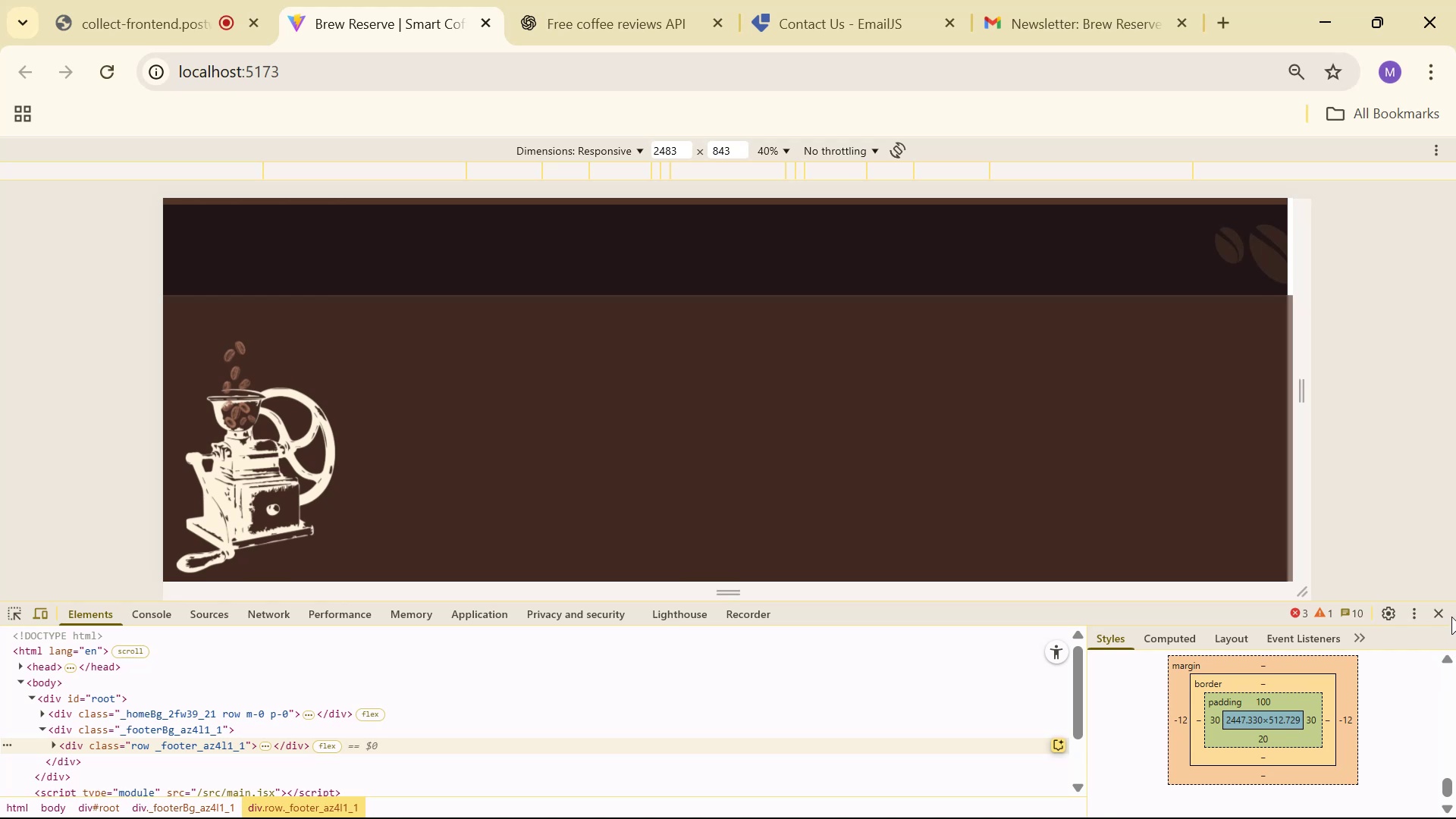 
double_click([1442, 606])
 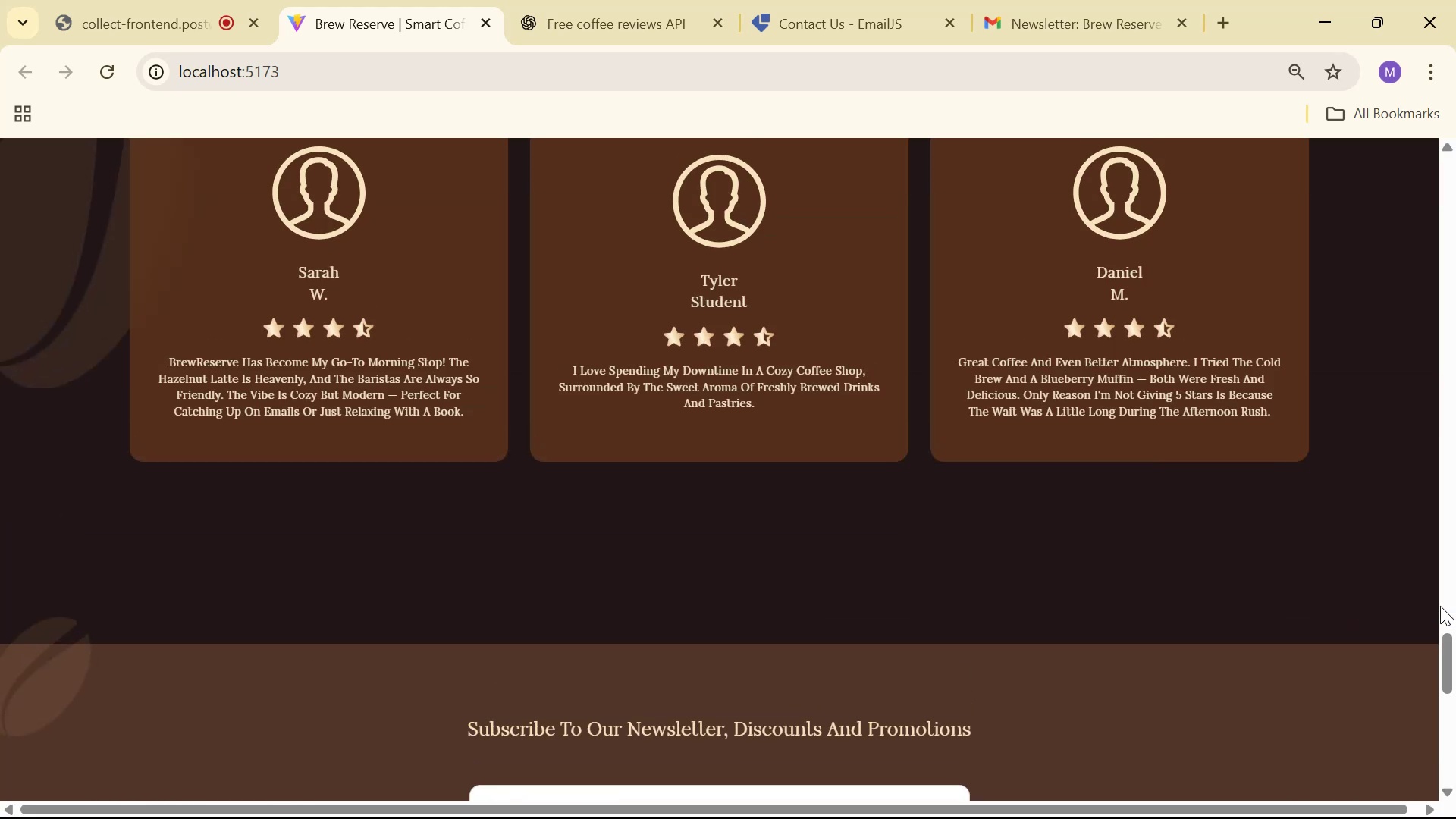 
key(Alt+AltLeft)
 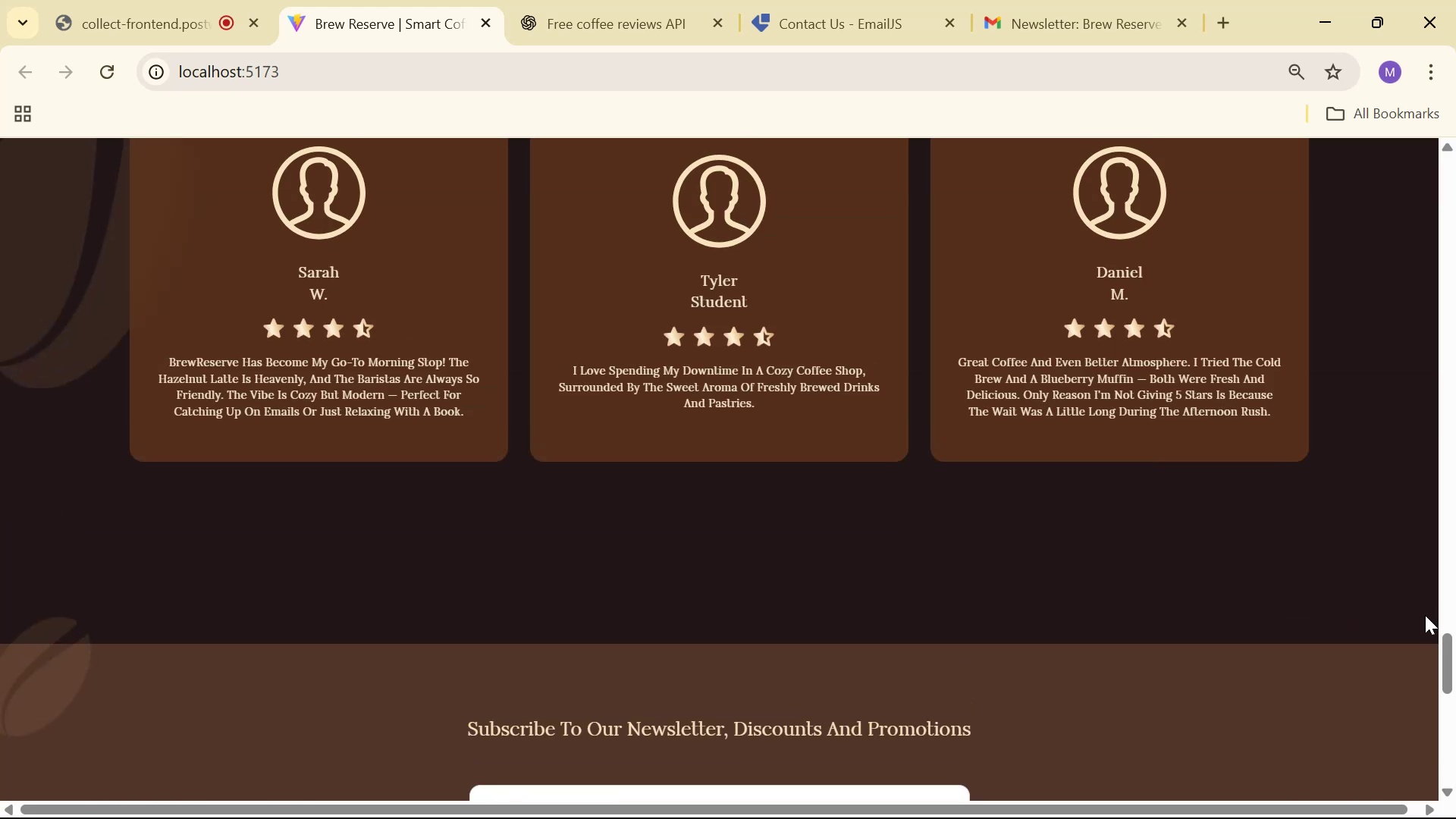 
key(Alt+Tab)
 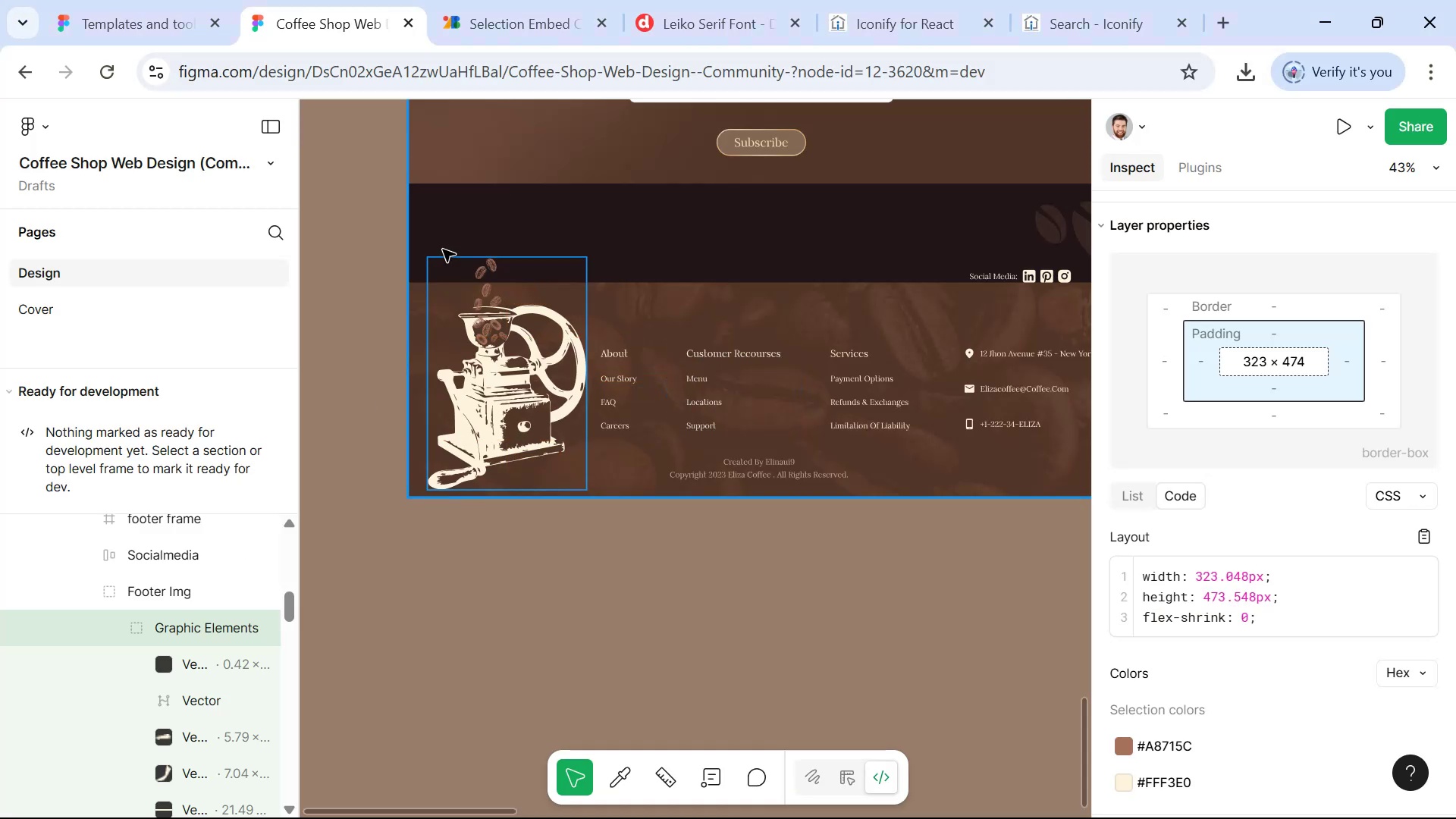 
key(Alt+Tab)
 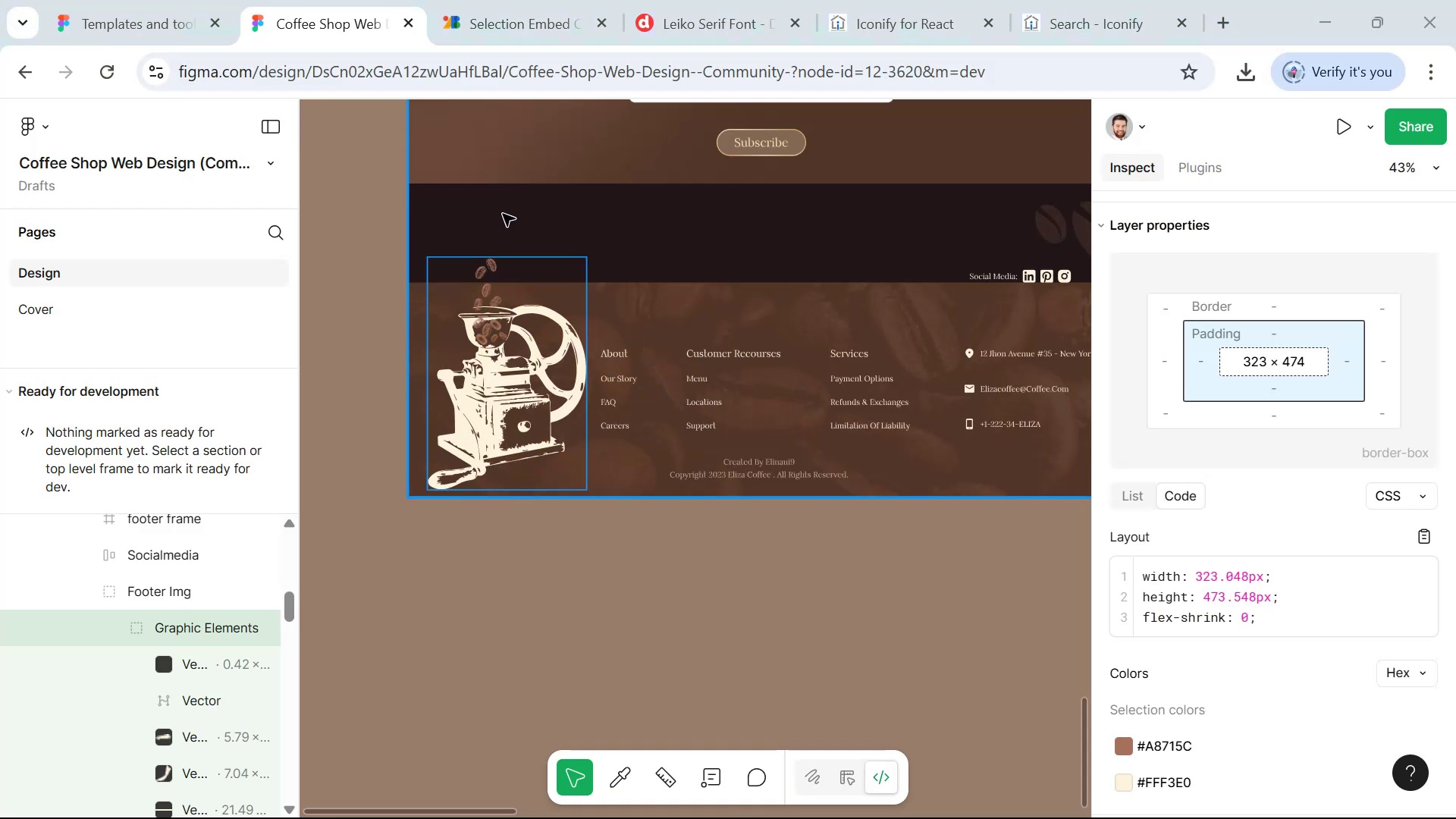 
key(Alt+Tab)
 